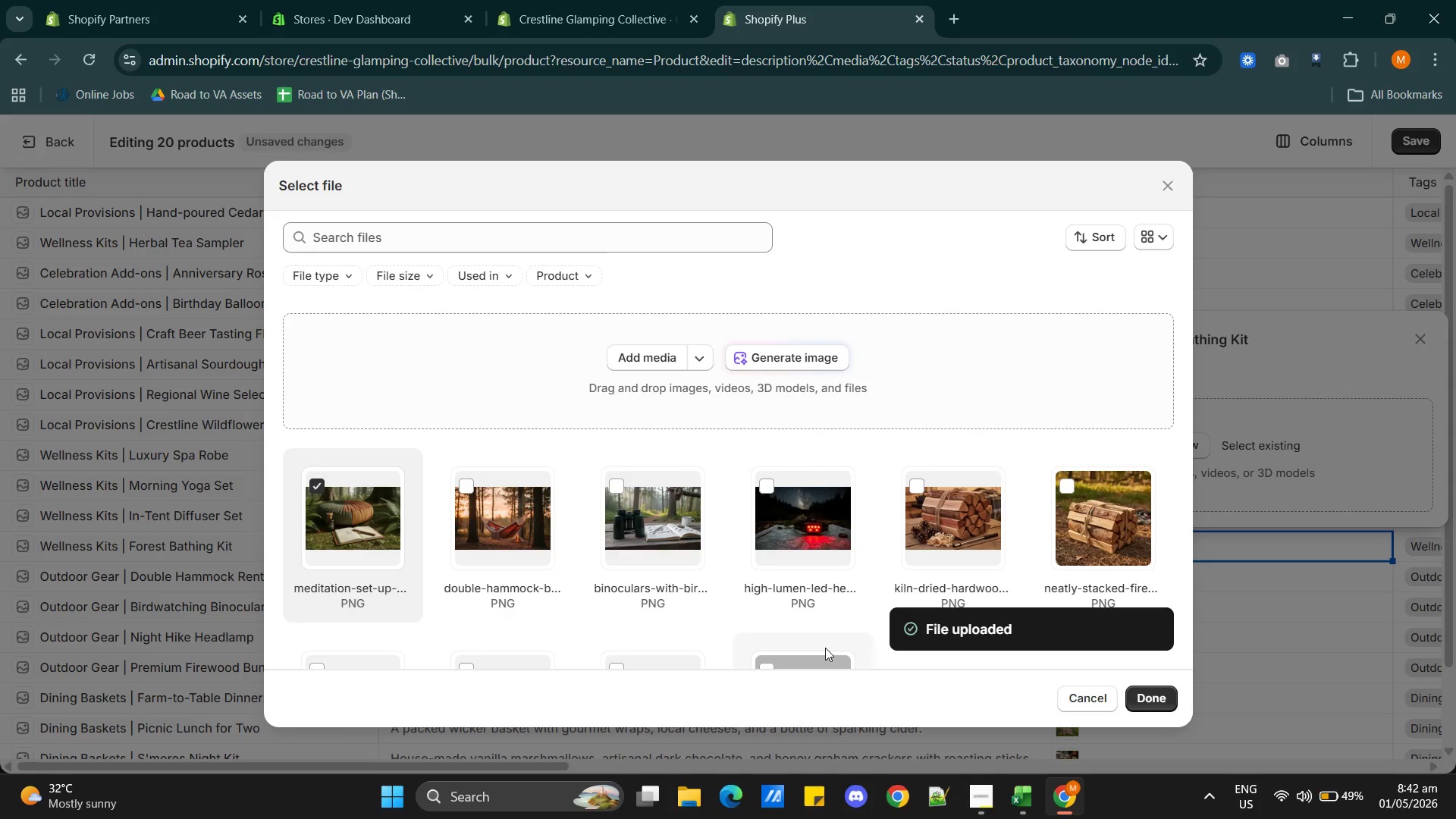 
left_click([1163, 701])
 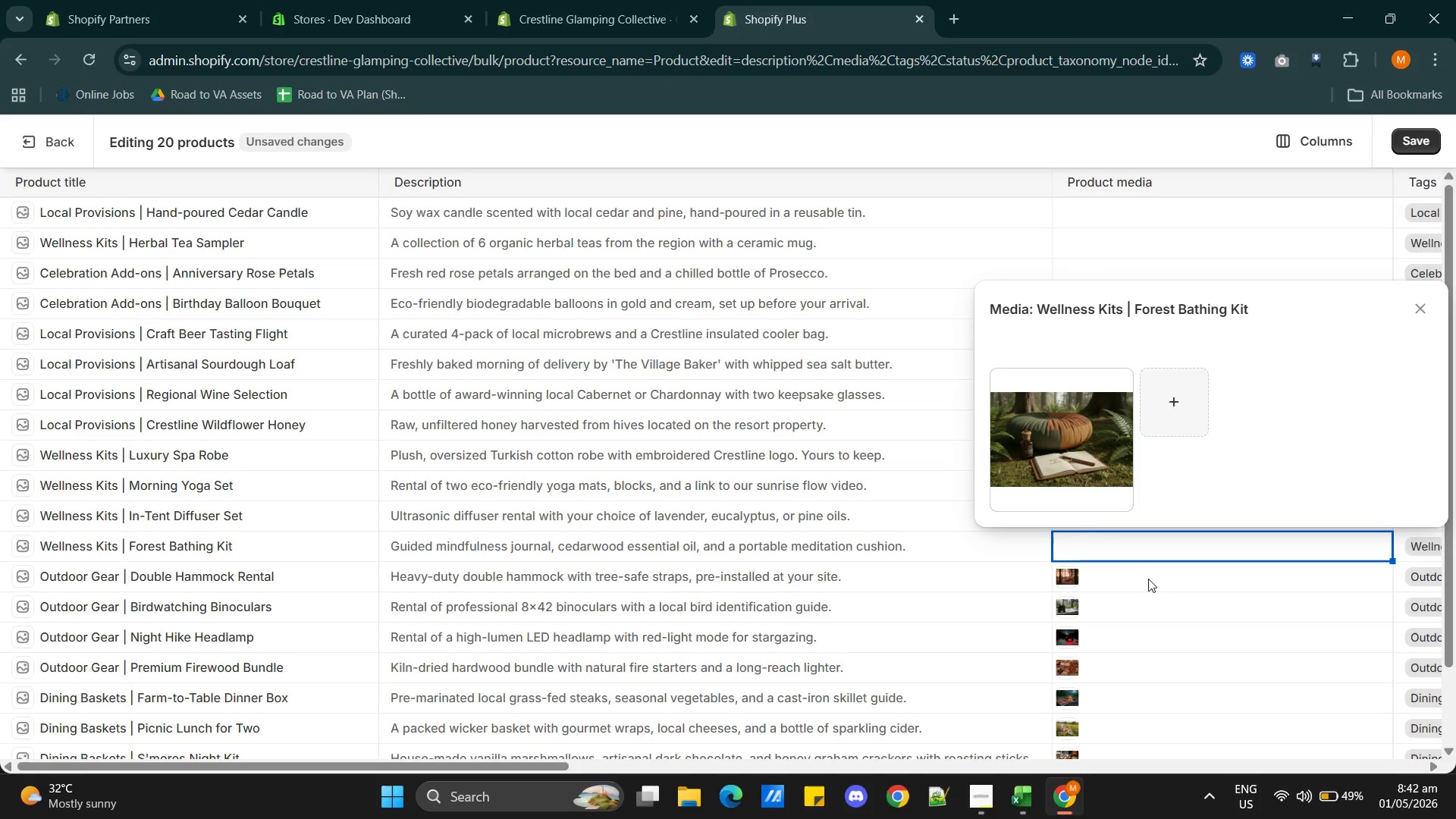 
left_click([1048, 452])
 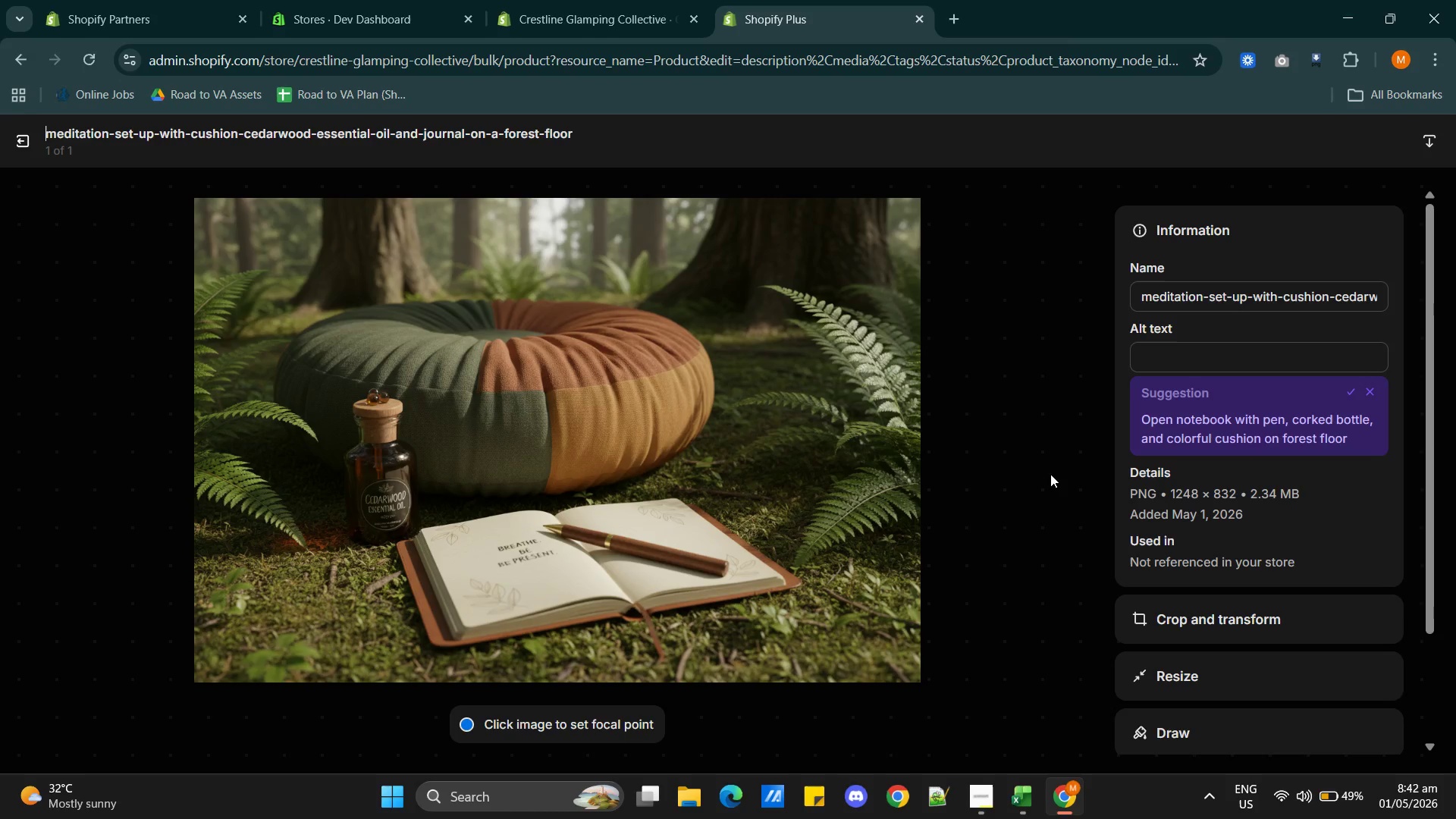 
wait(10.86)
 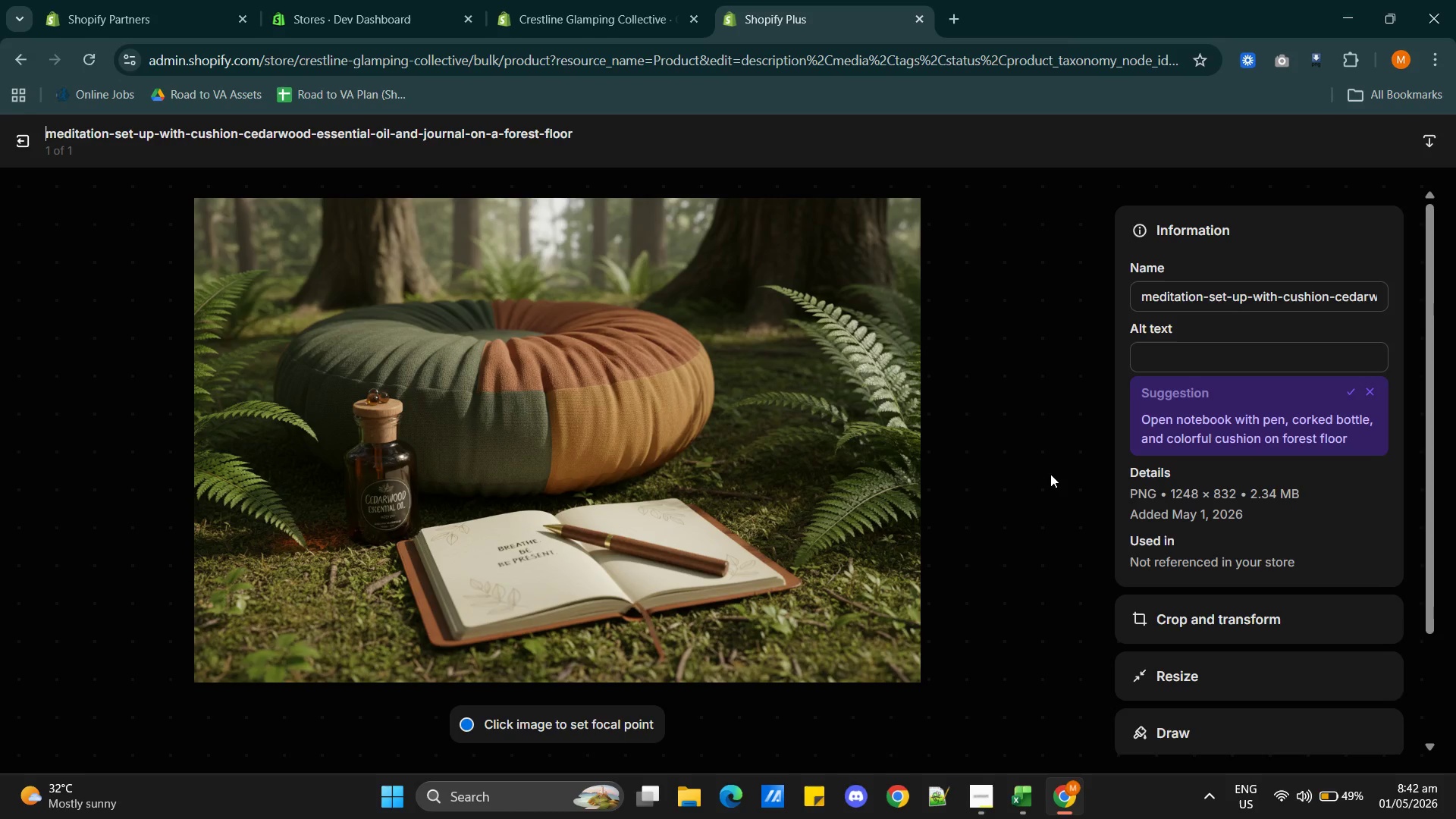 
left_click([1345, 391])
 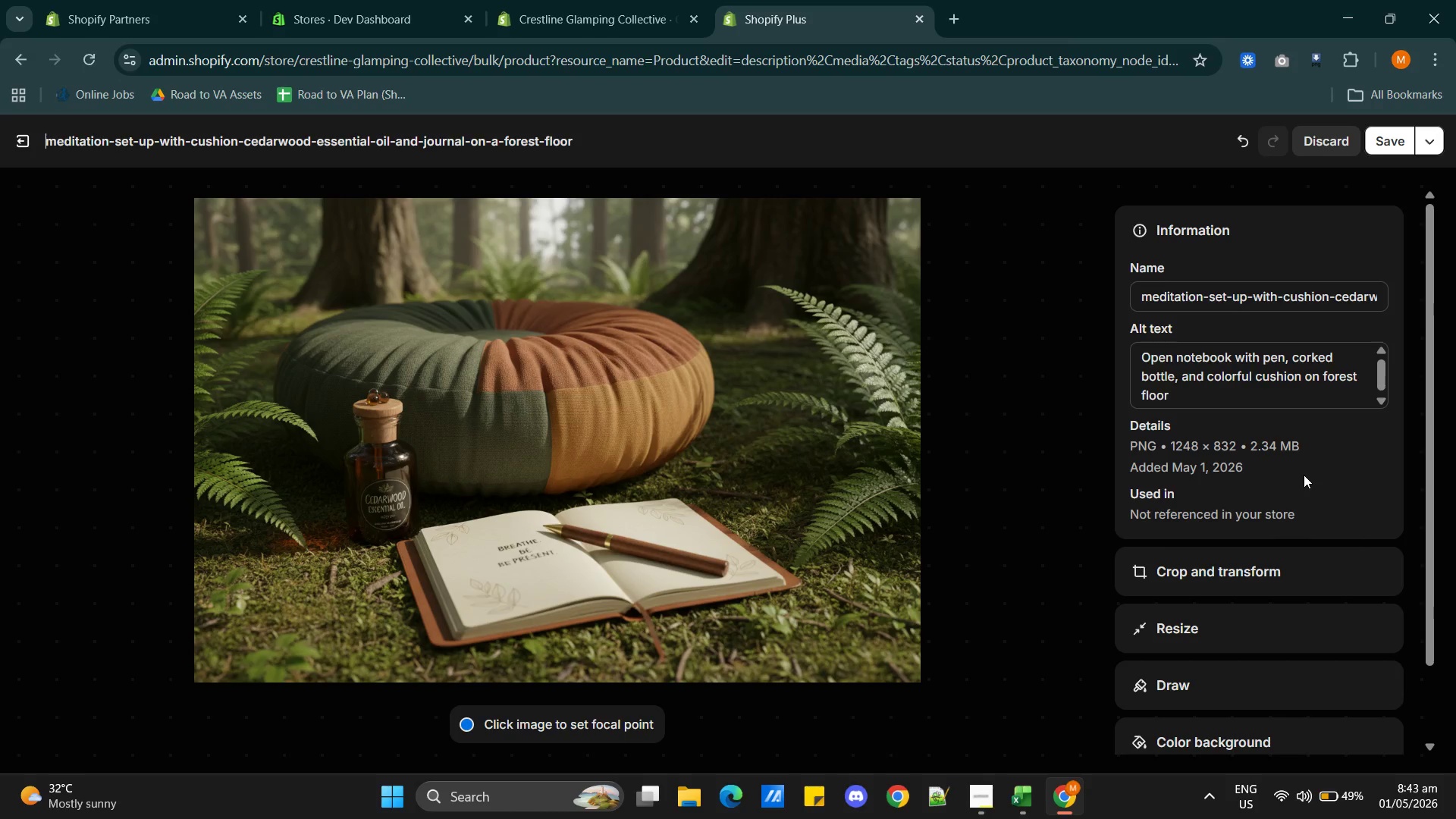 
wait(7.83)
 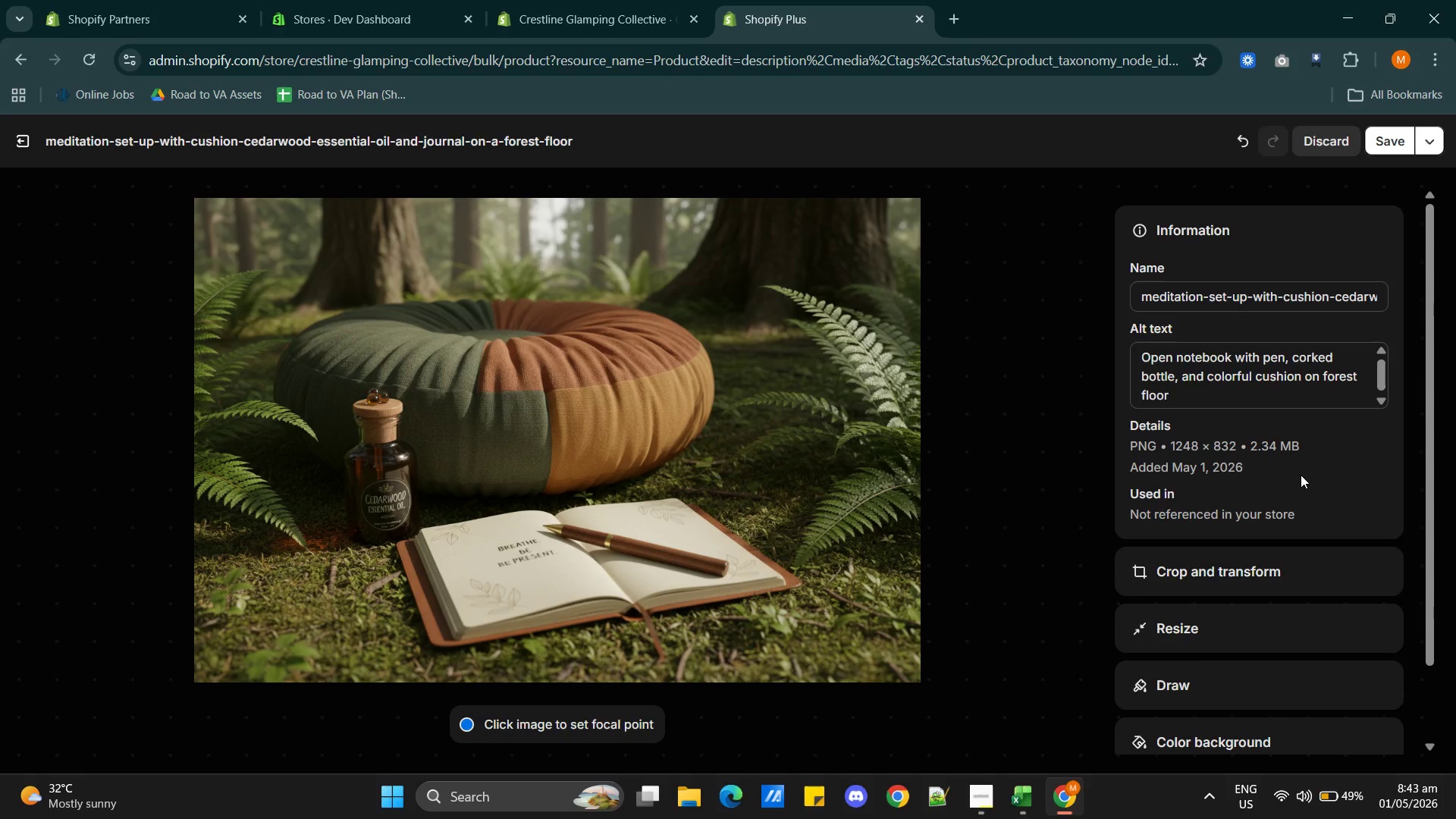 
key(Alt+AltLeft)
 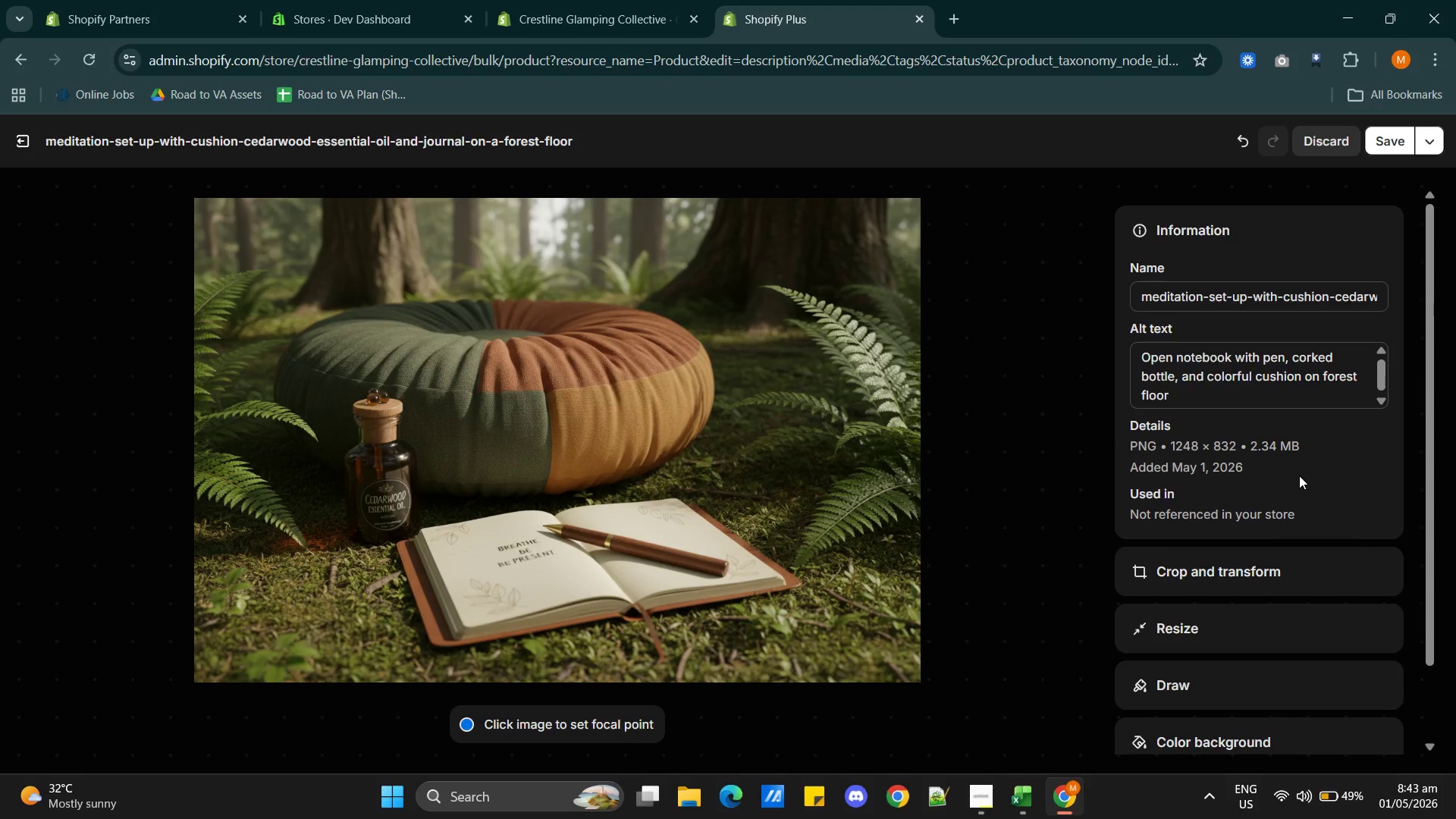 
key(Alt+Tab)
 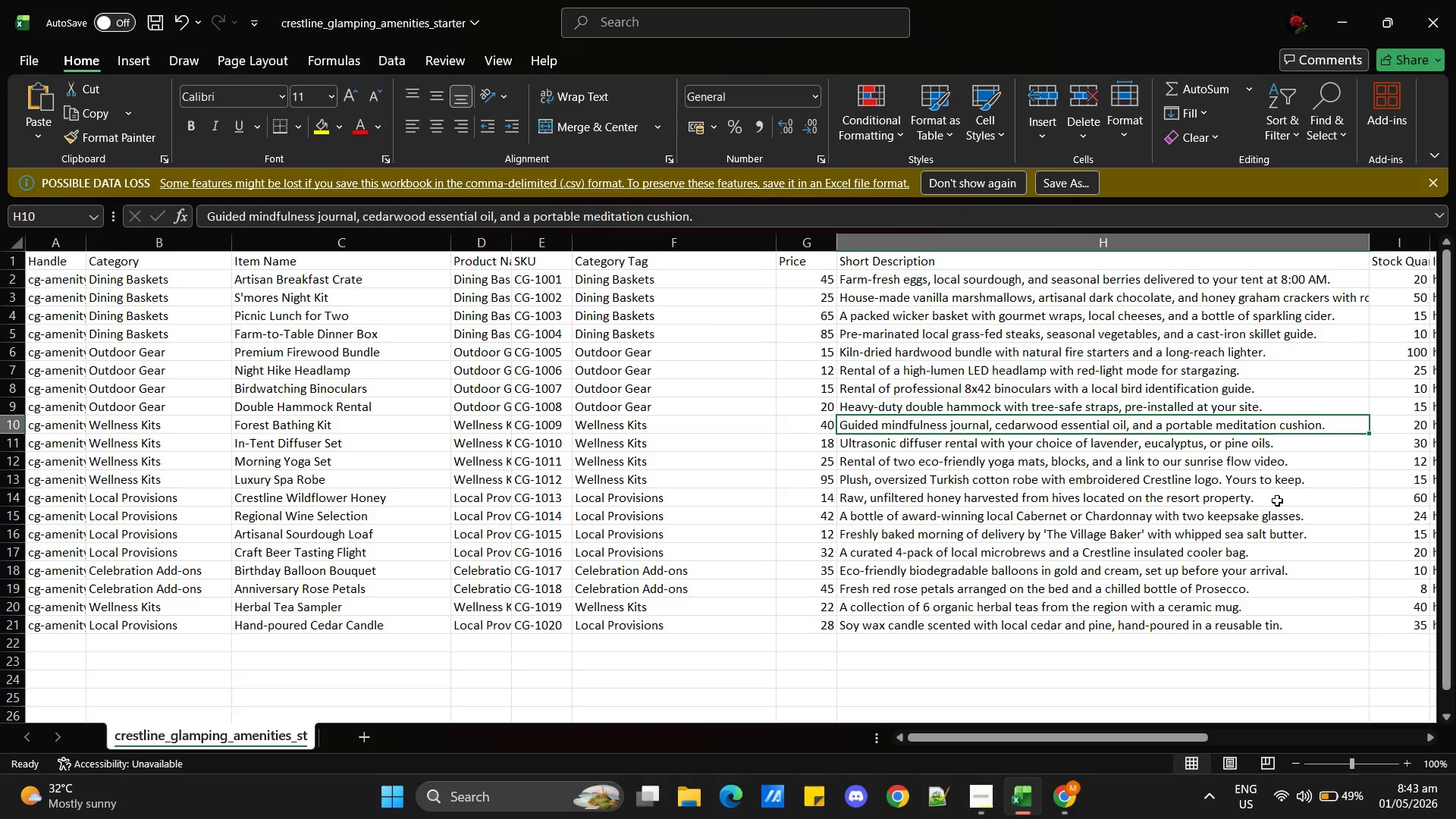 
key(Alt+AltLeft)
 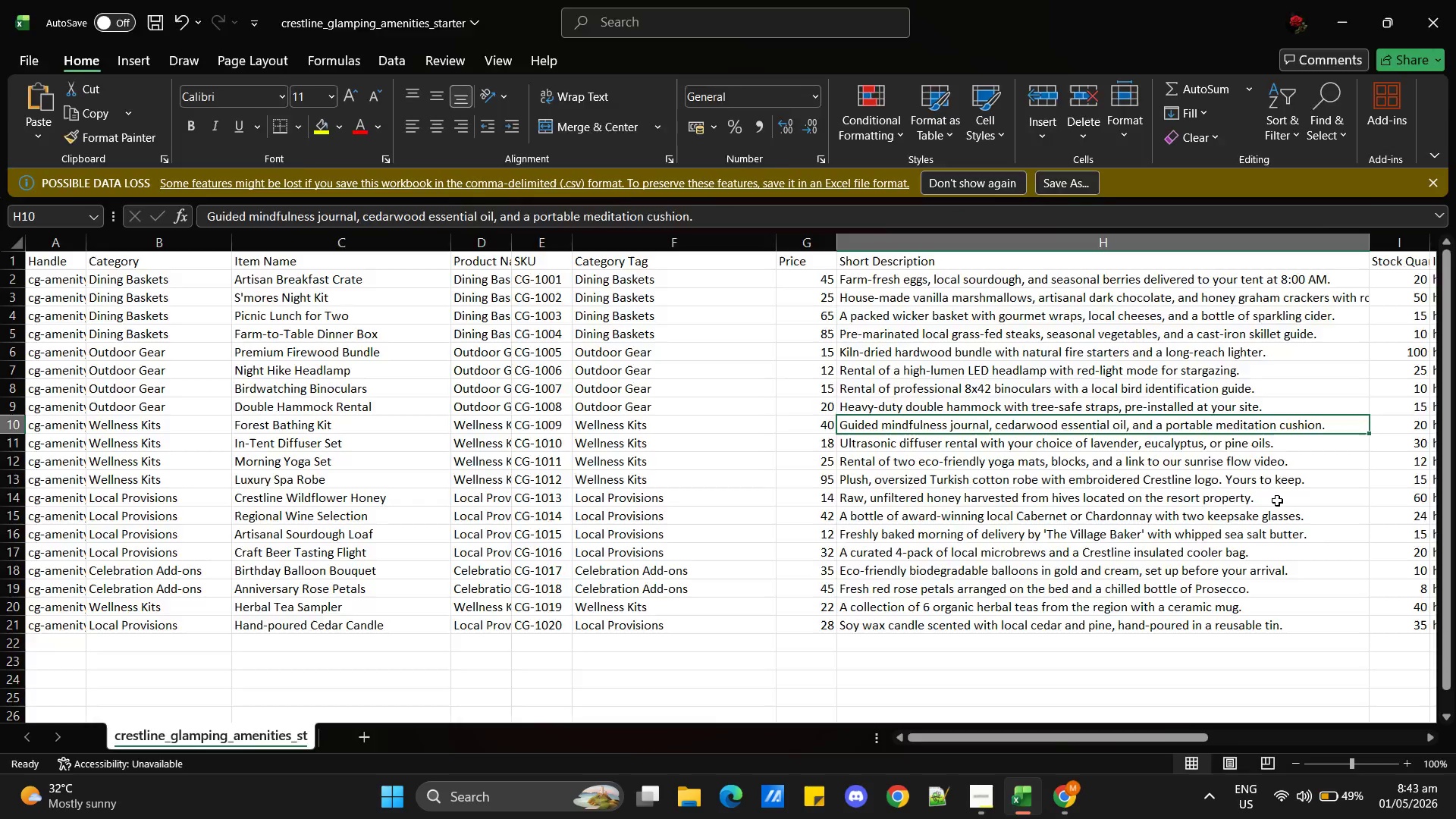 
key(Alt+Tab)
 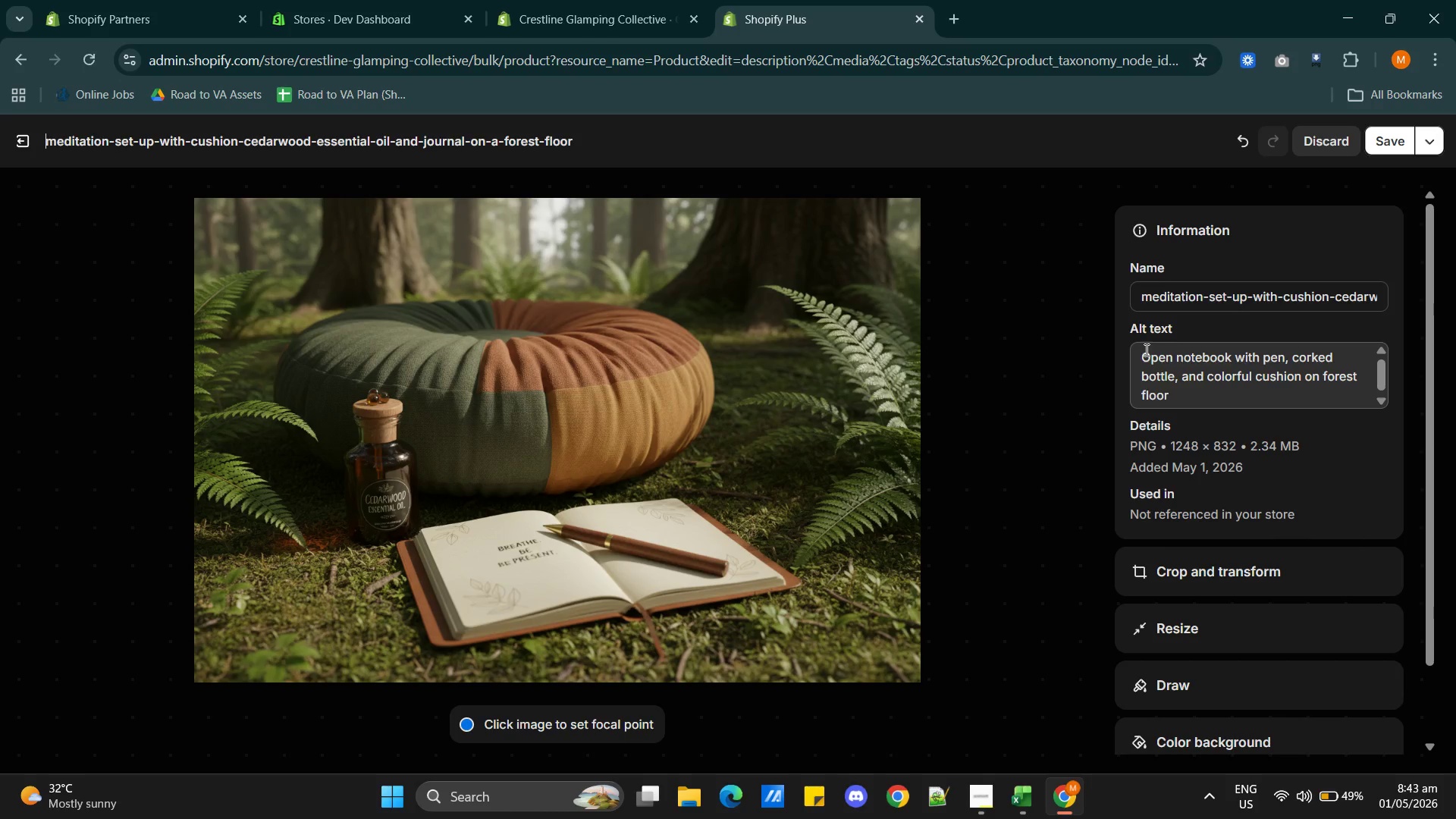 
left_click([1143, 352])
 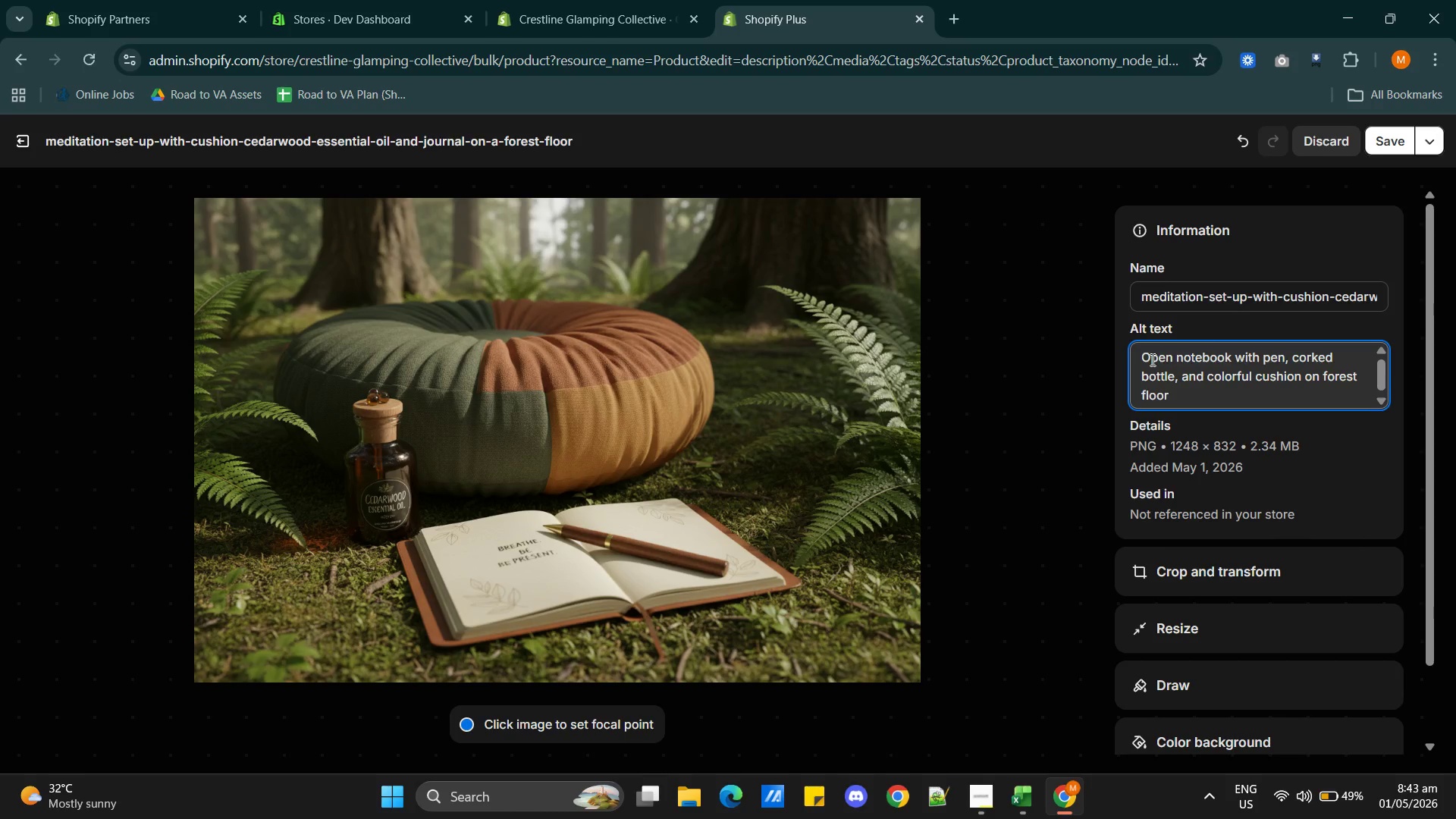 
type(Portable meditation set-up with )
 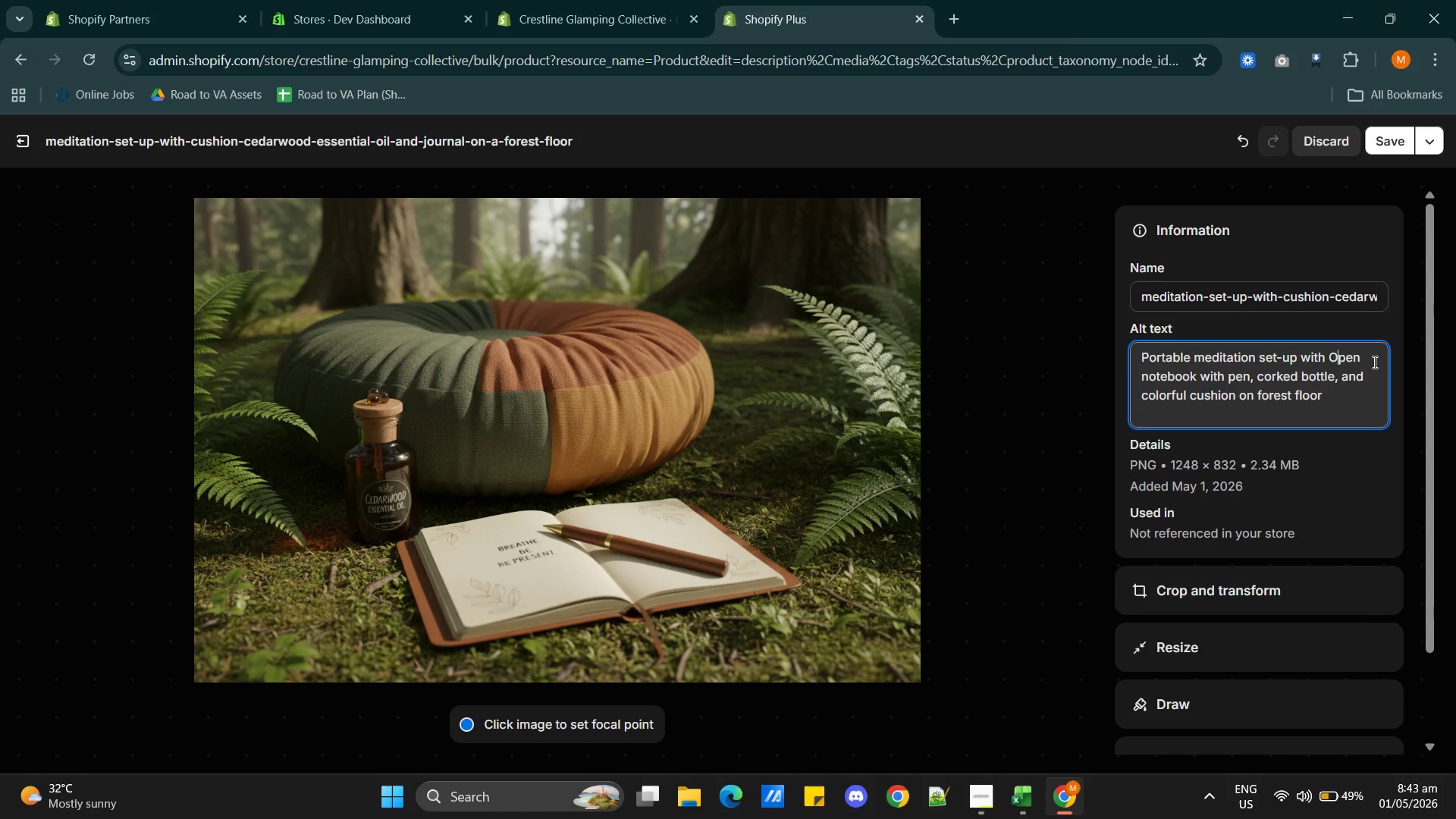 
key(Backspace)
 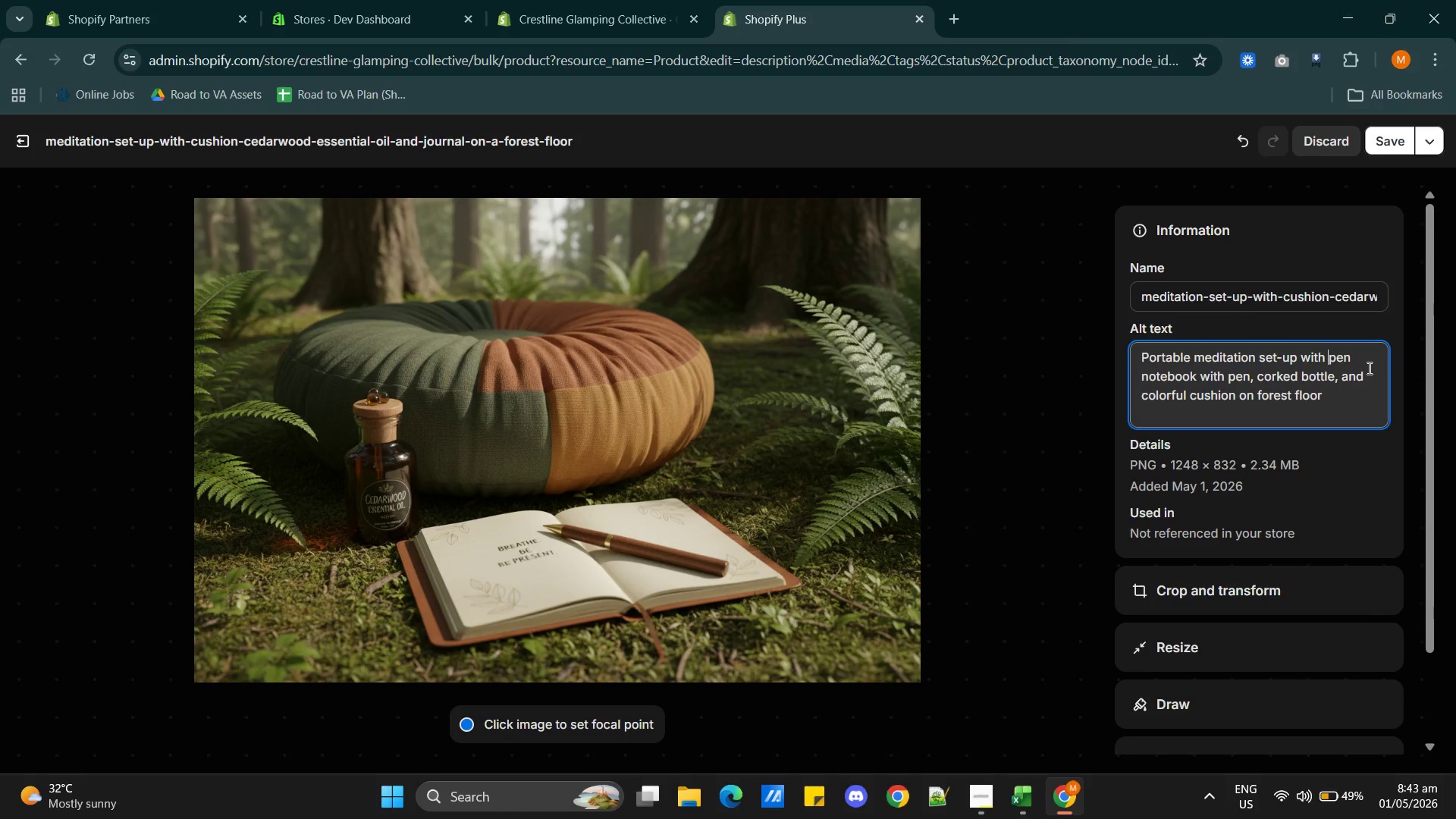 
key(O)
 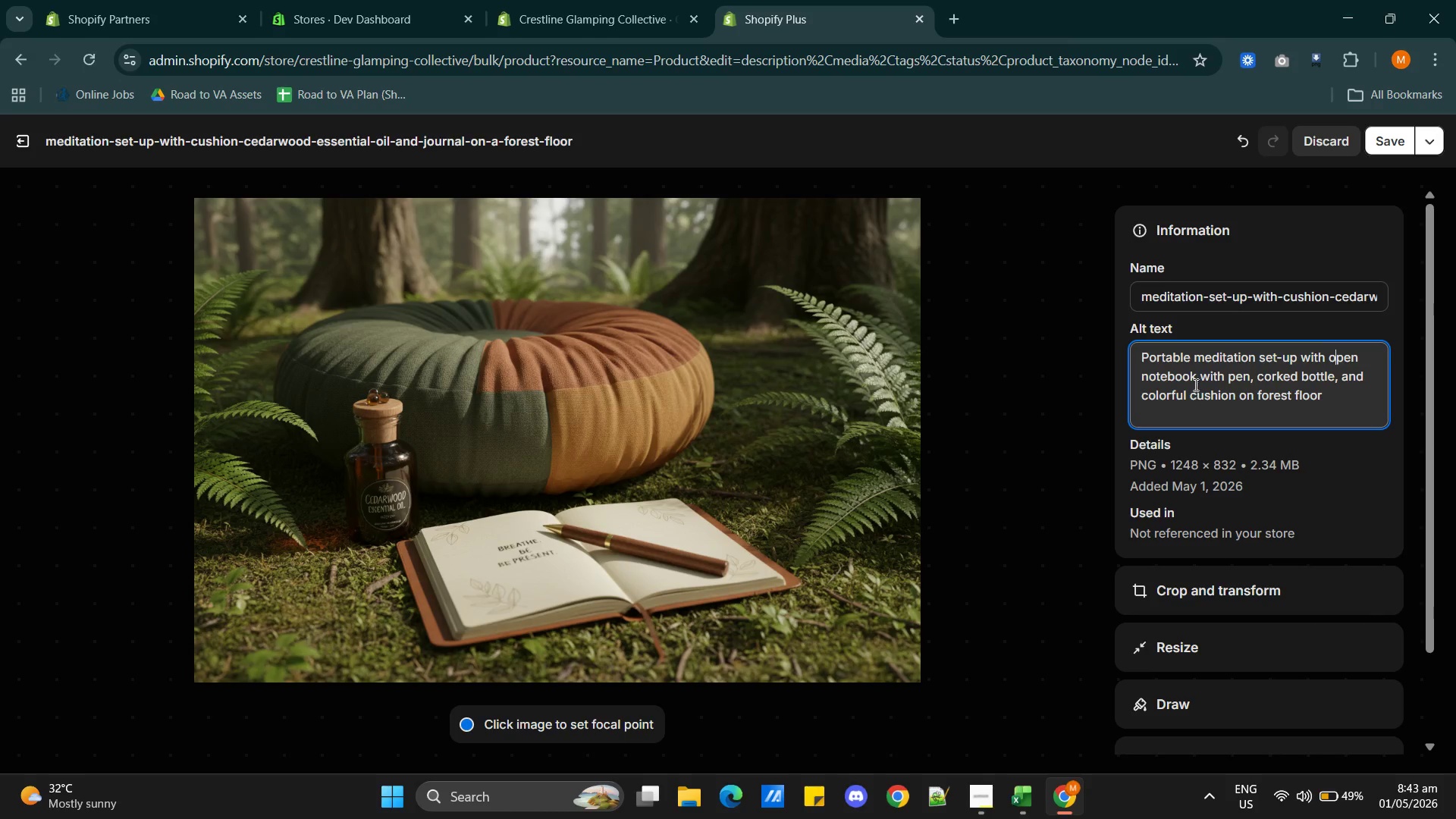 
left_click([1197, 378])
 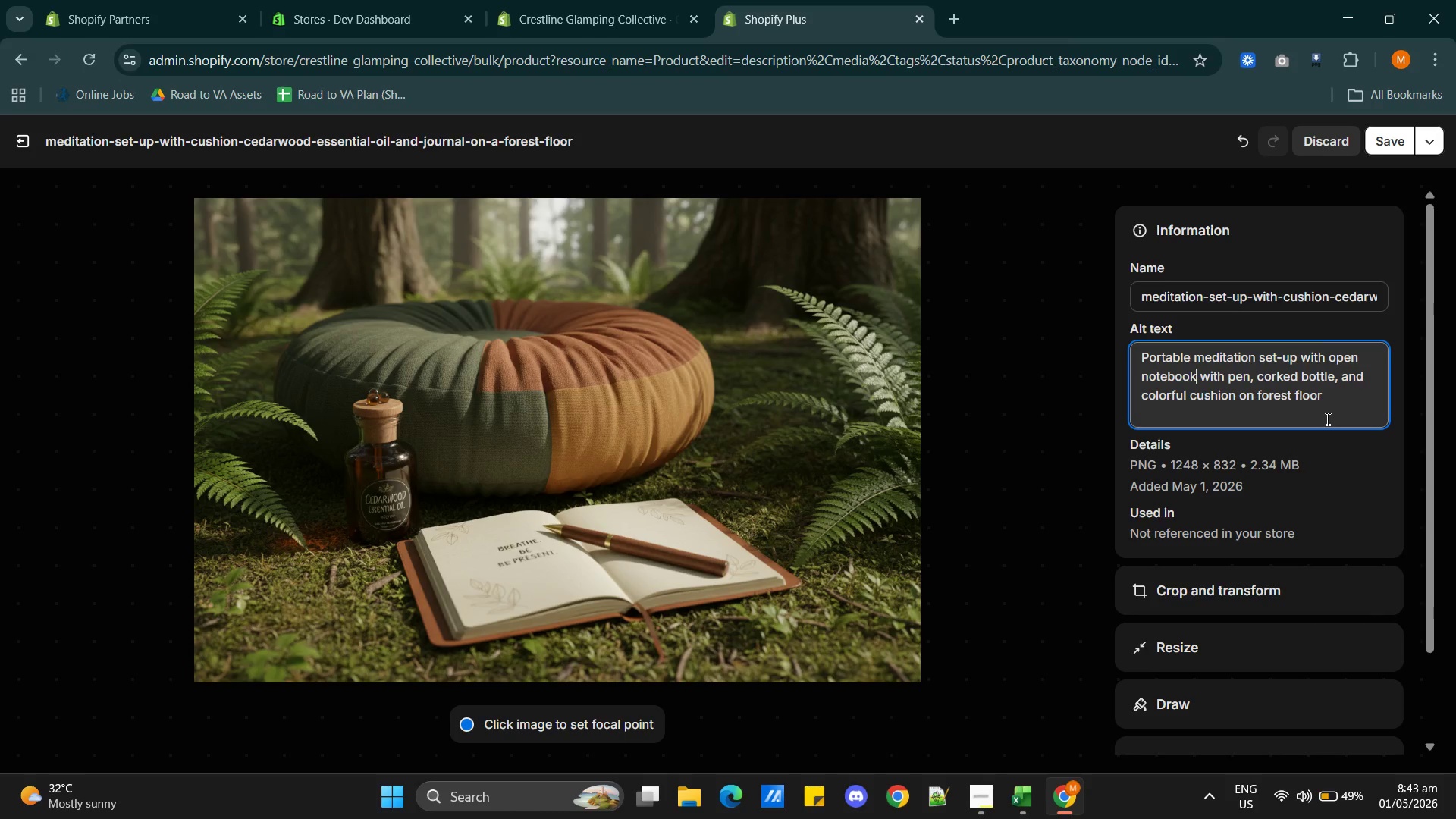 
type( jo)
key(Backspace)
key(Backspace)
key(Backspace)
 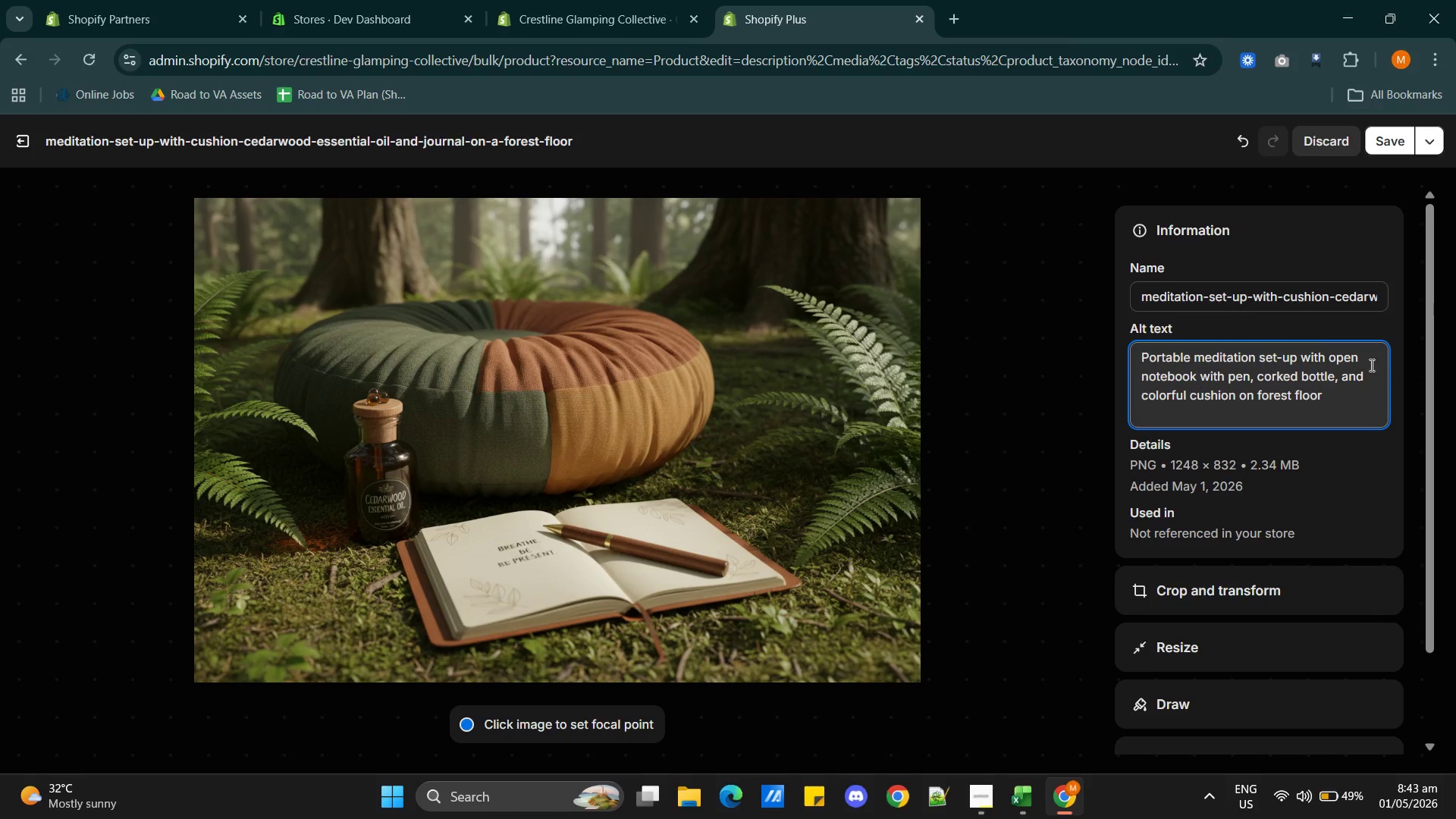 
left_click([1360, 355])
 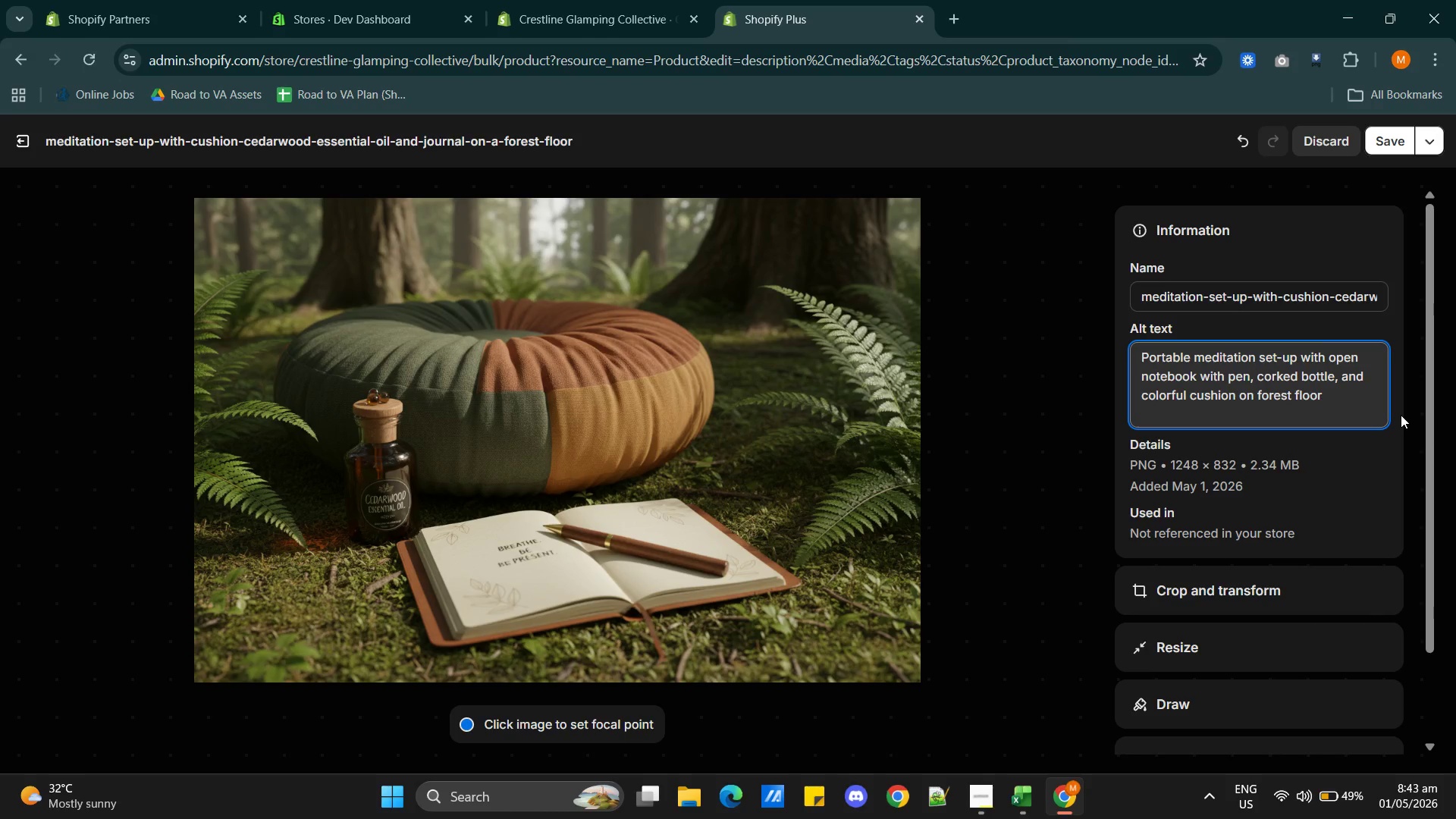 
type( journal)
 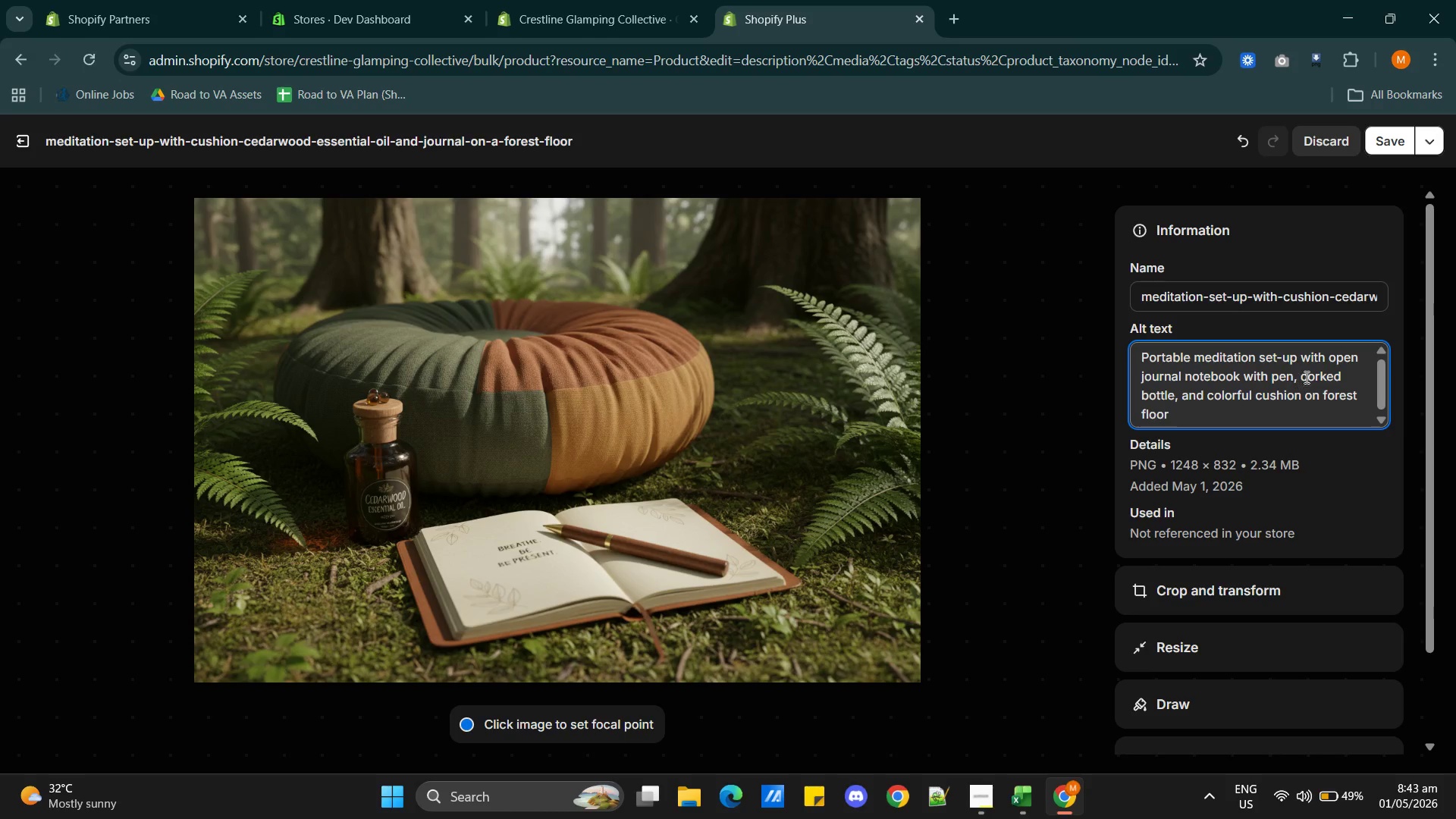 
wait(6.48)
 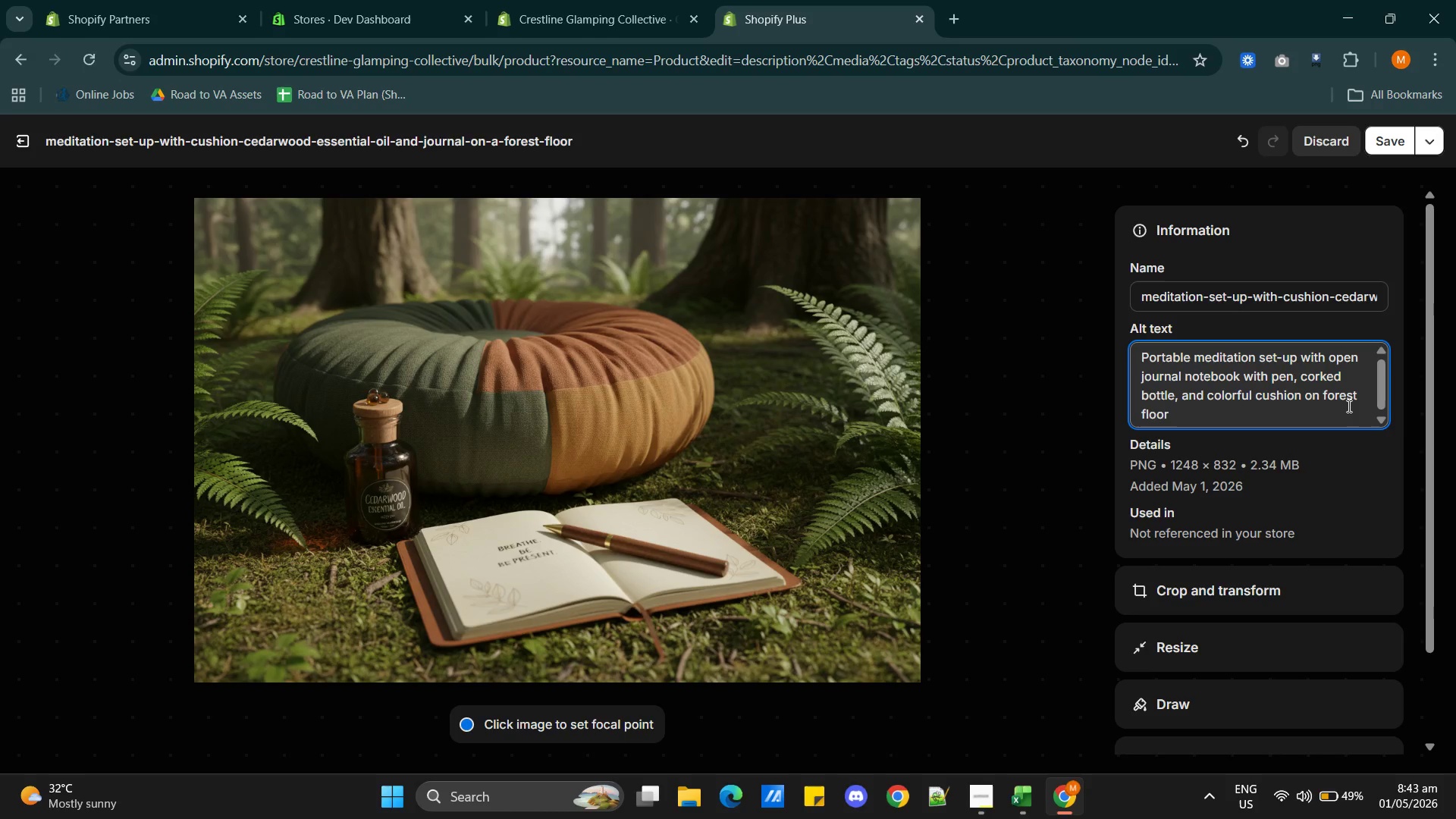 
left_click_drag(start_coordinate=[1301, 376], to_coordinate=[1178, 392])
 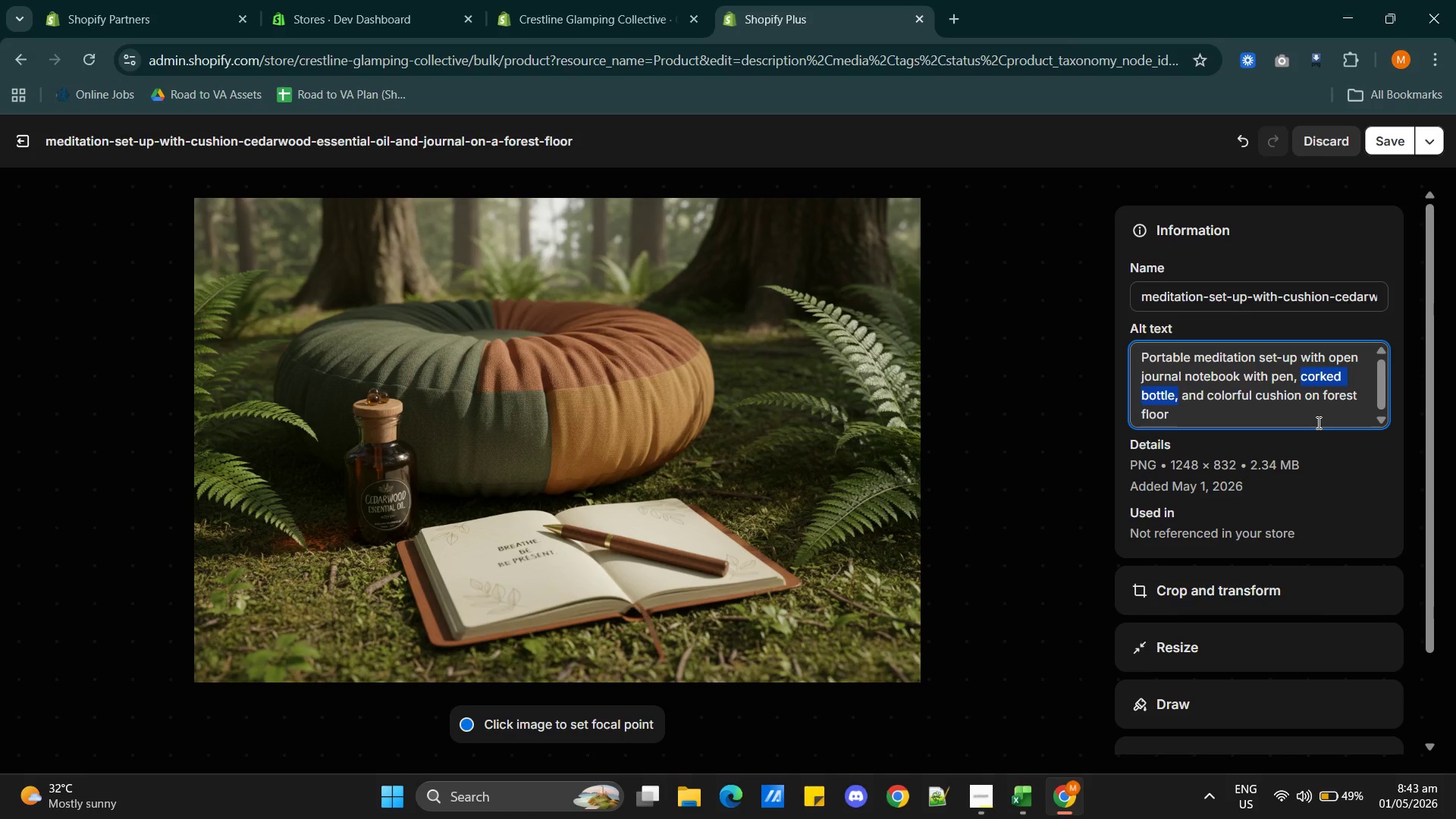 
key(Alt+AltLeft)
 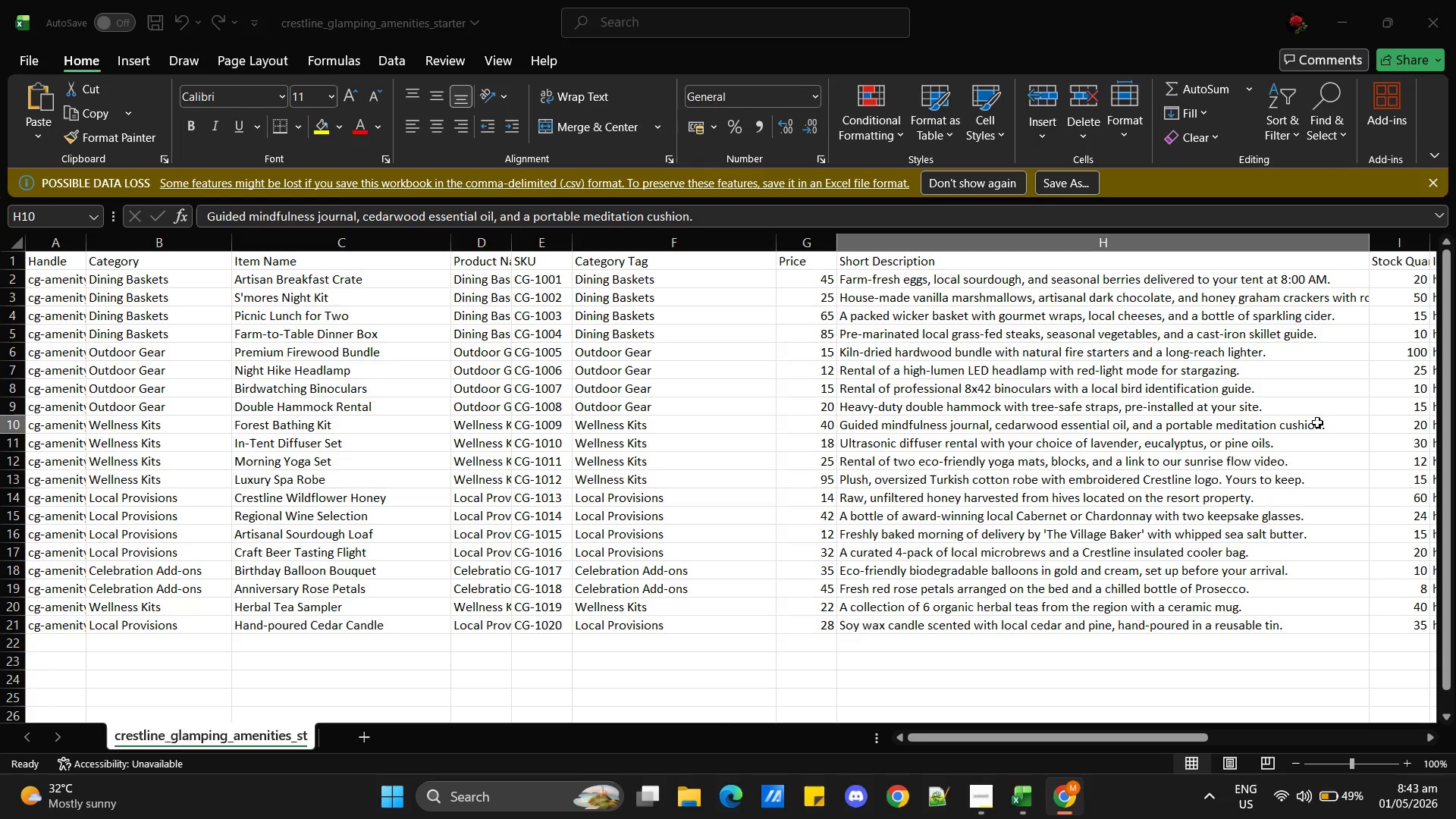 
key(Alt+Tab)
 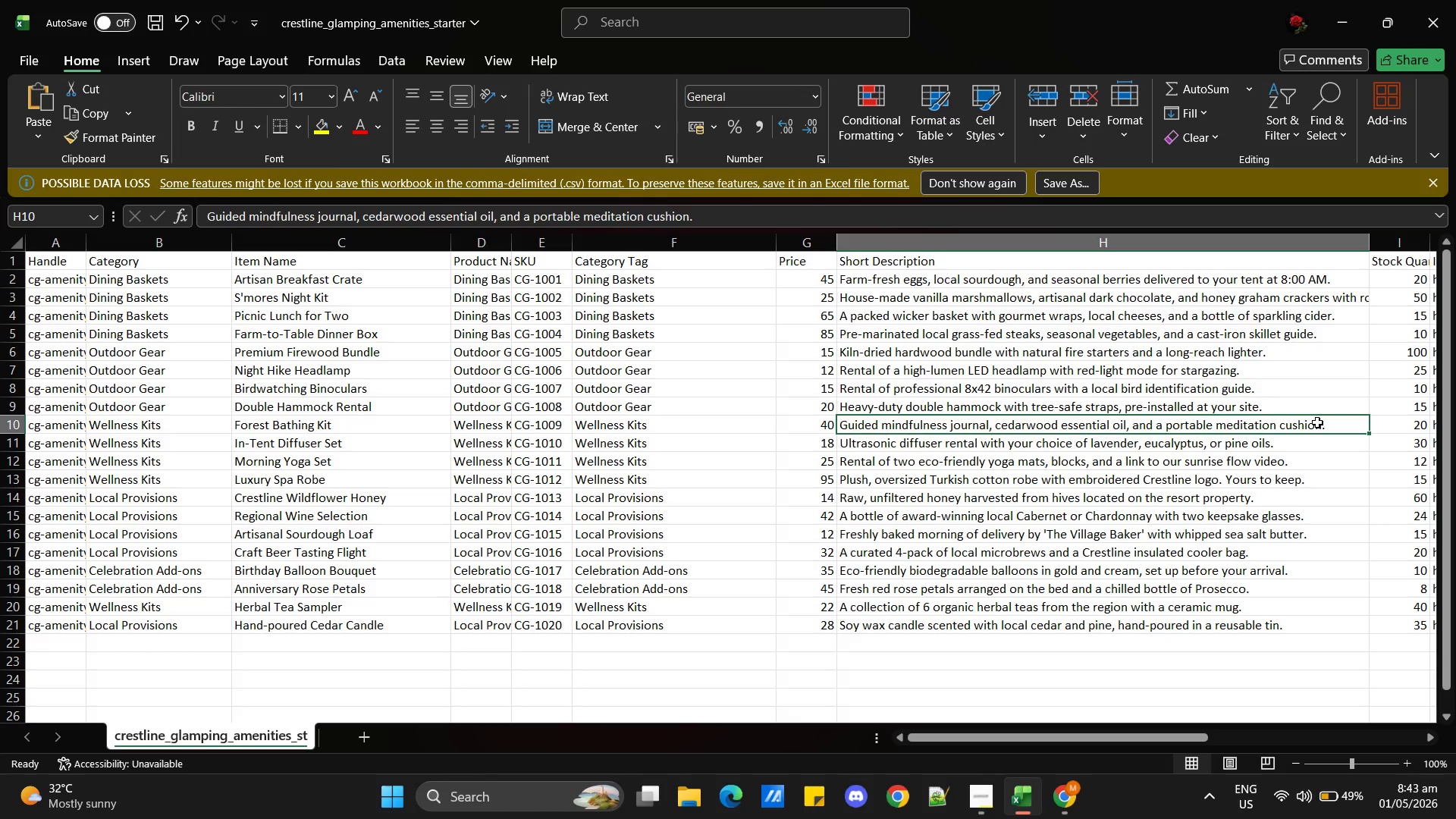 
key(Alt+AltLeft)
 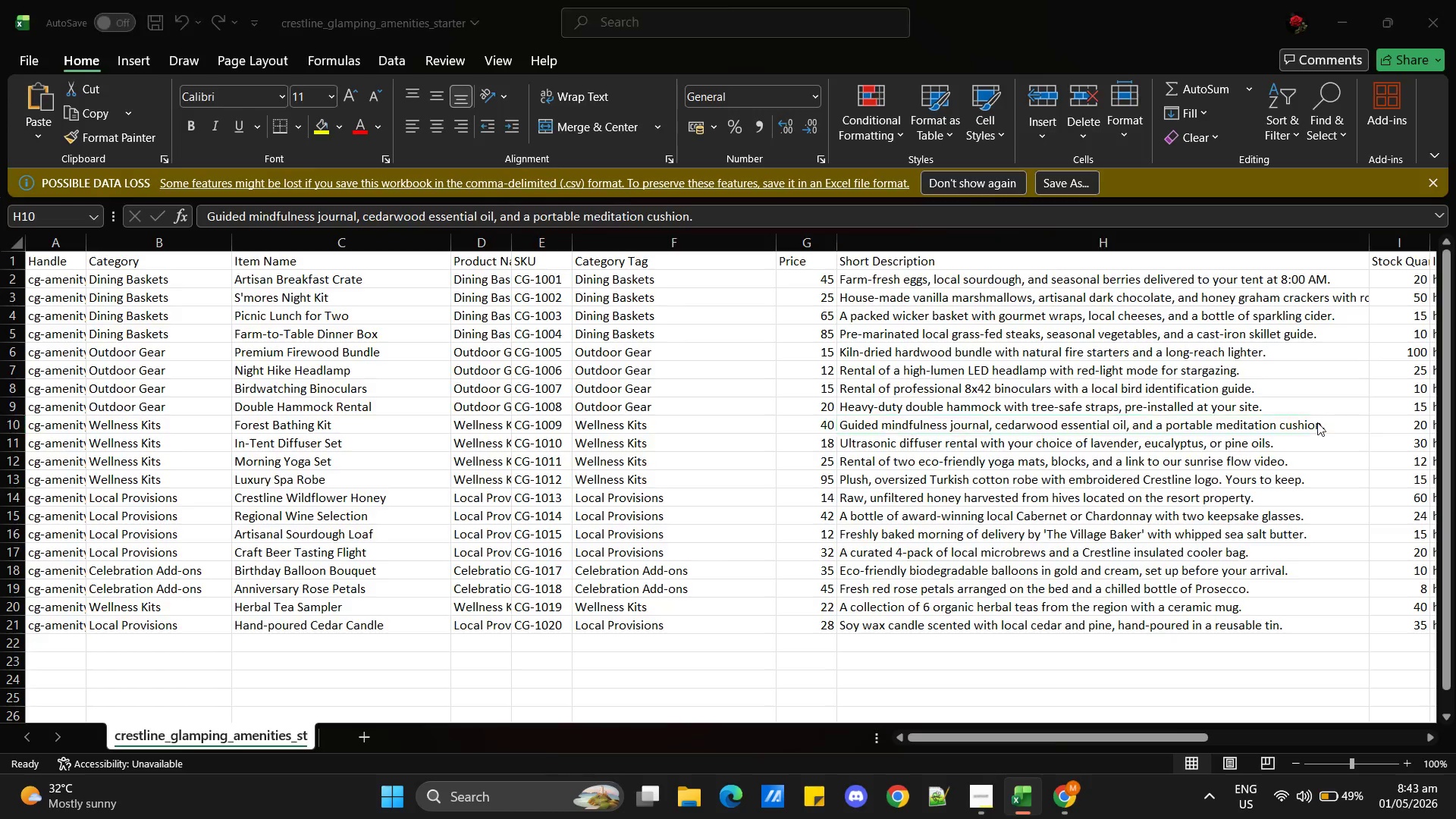 
key(Tab)
type(cedarwood essential oil)
 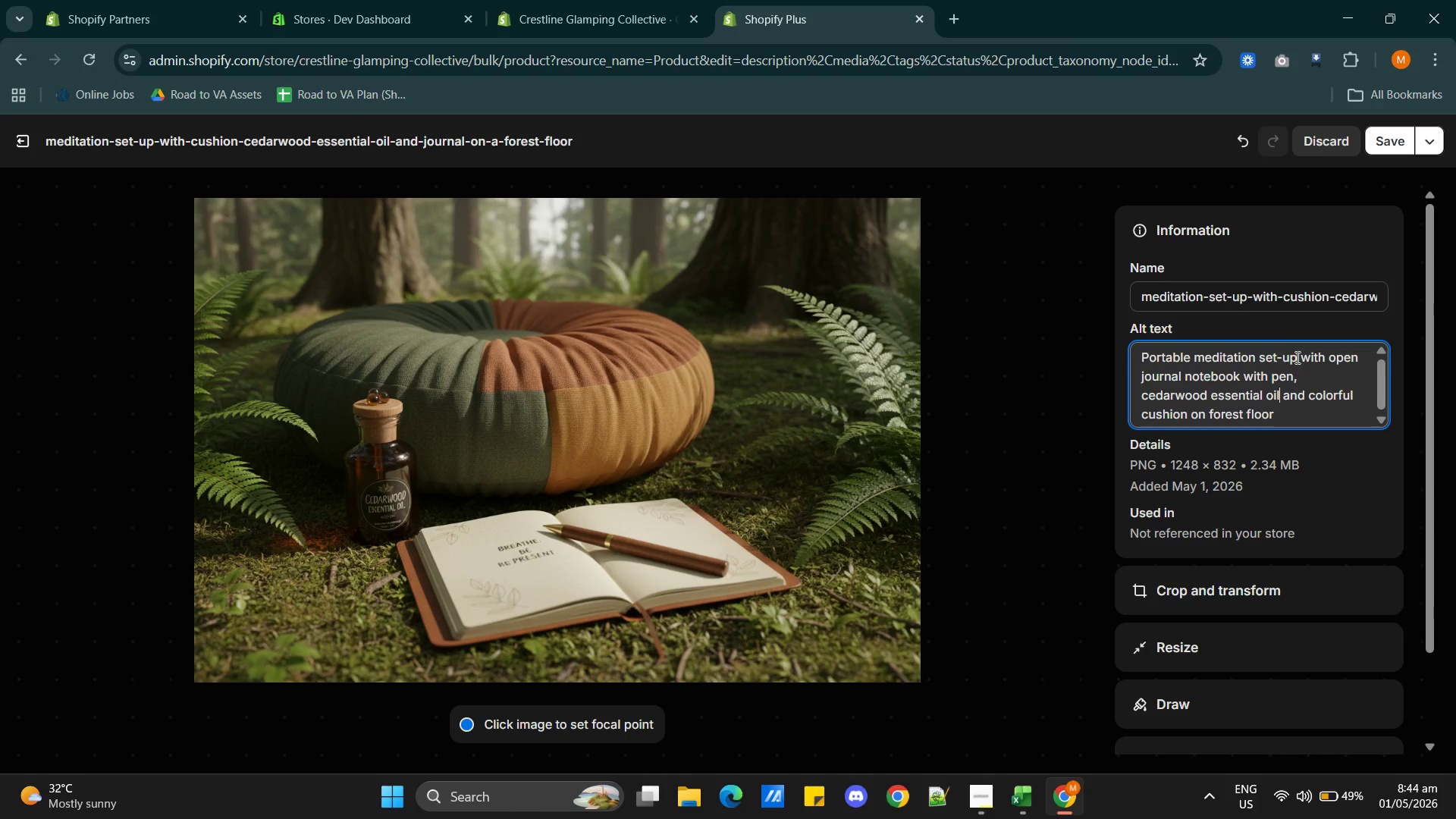 
wait(9.34)
 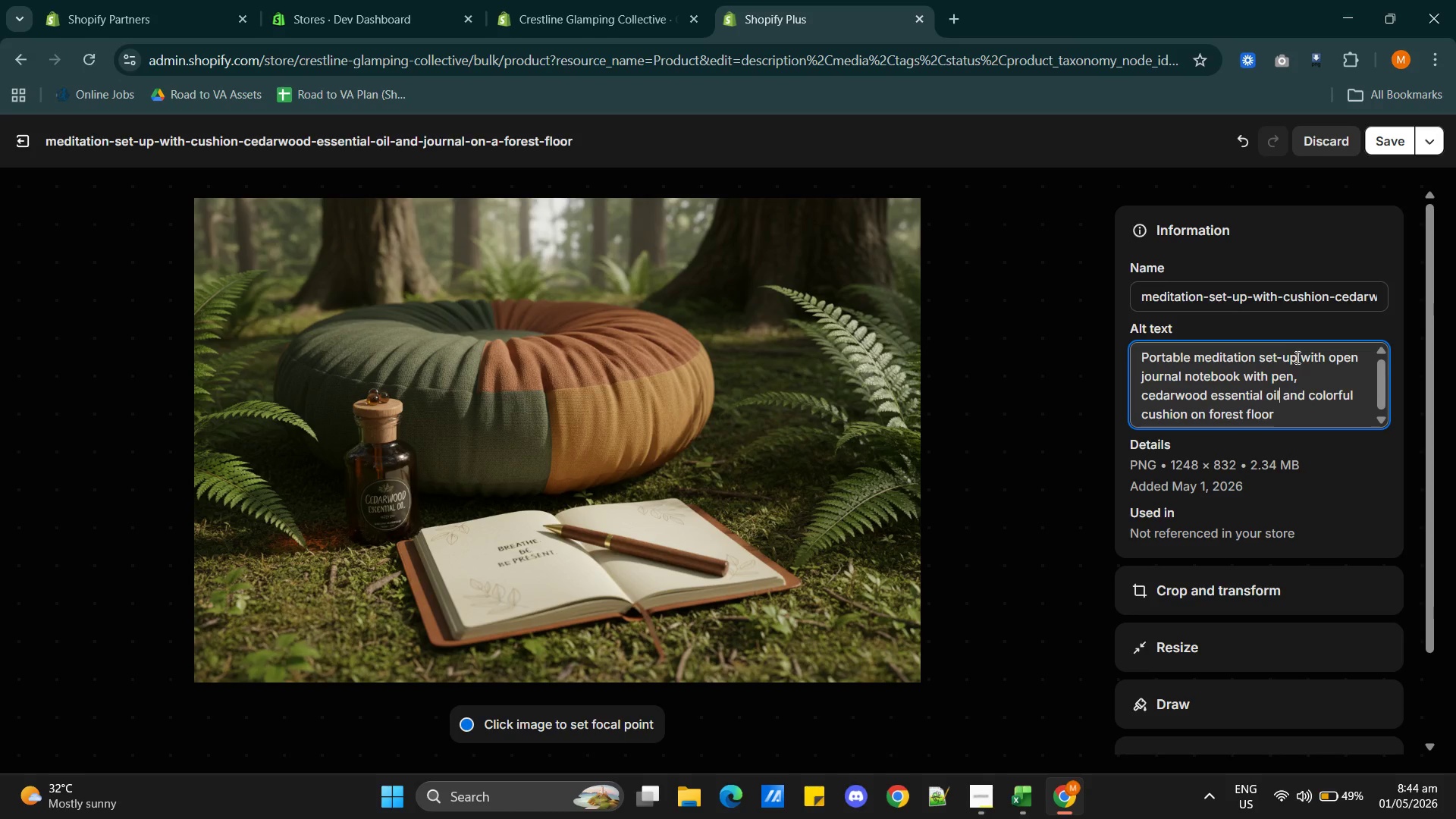 
key(Alt+AltLeft)
 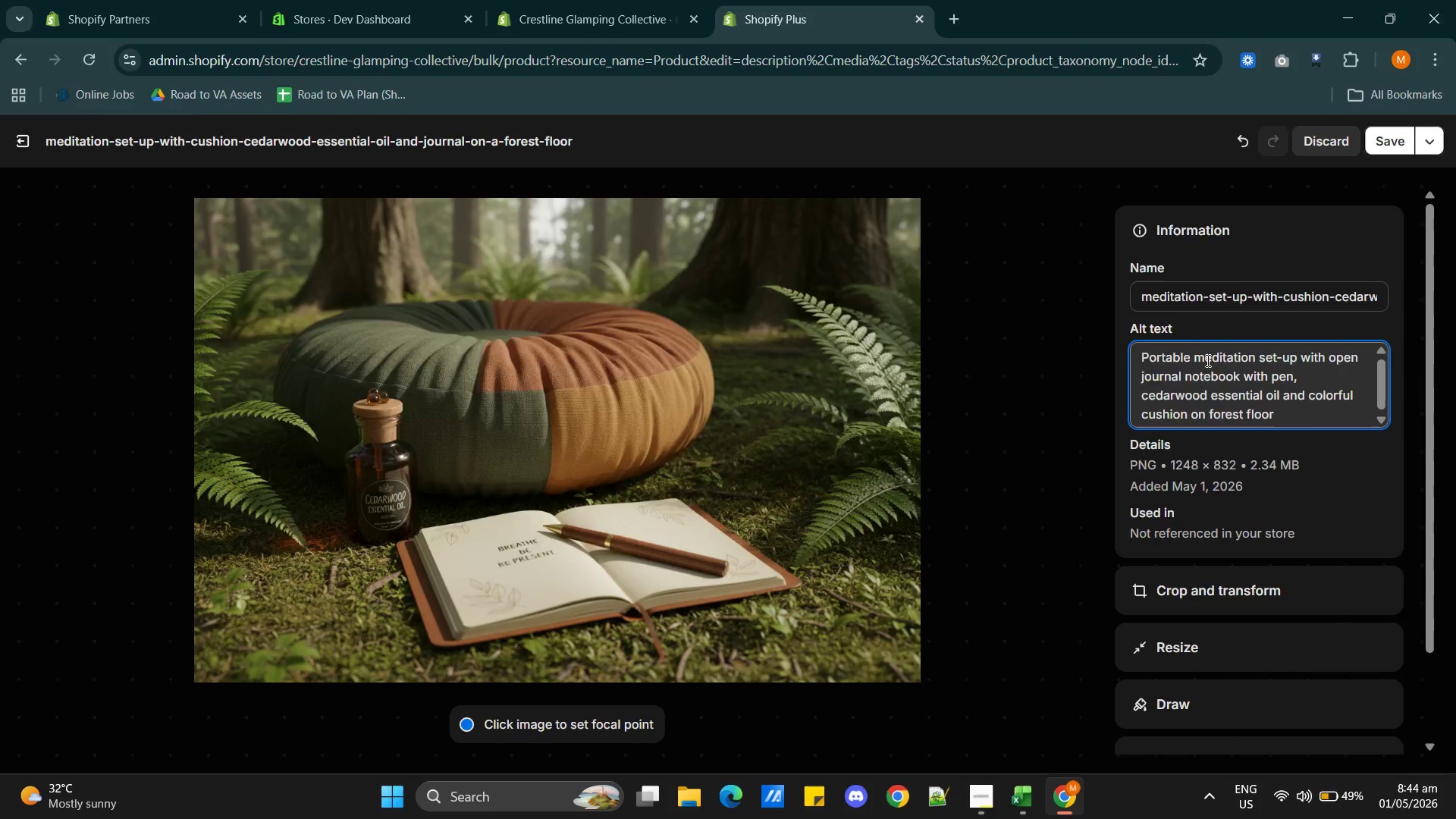 
key(Alt+Tab)
 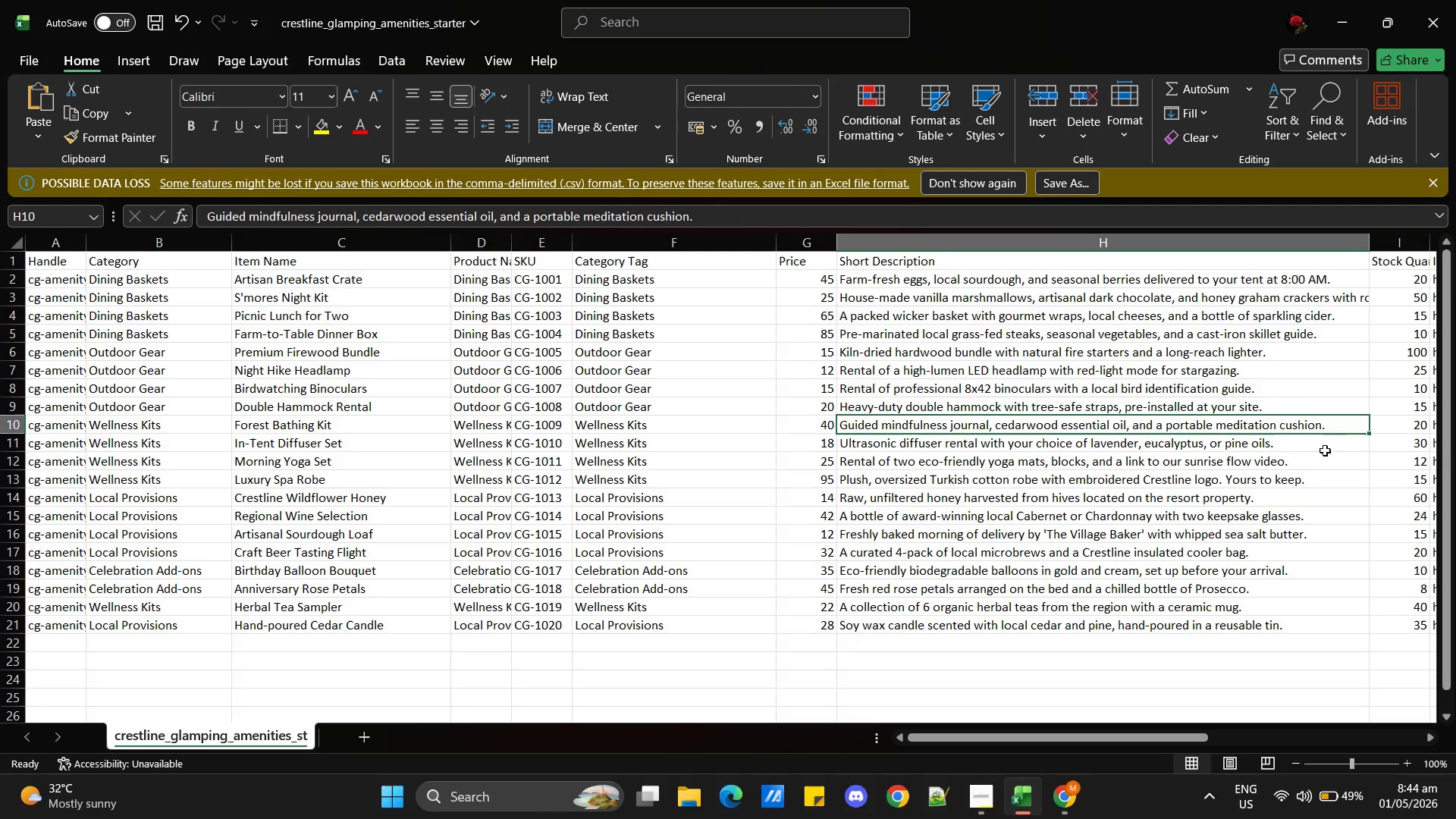 
key(Alt+Tab)
 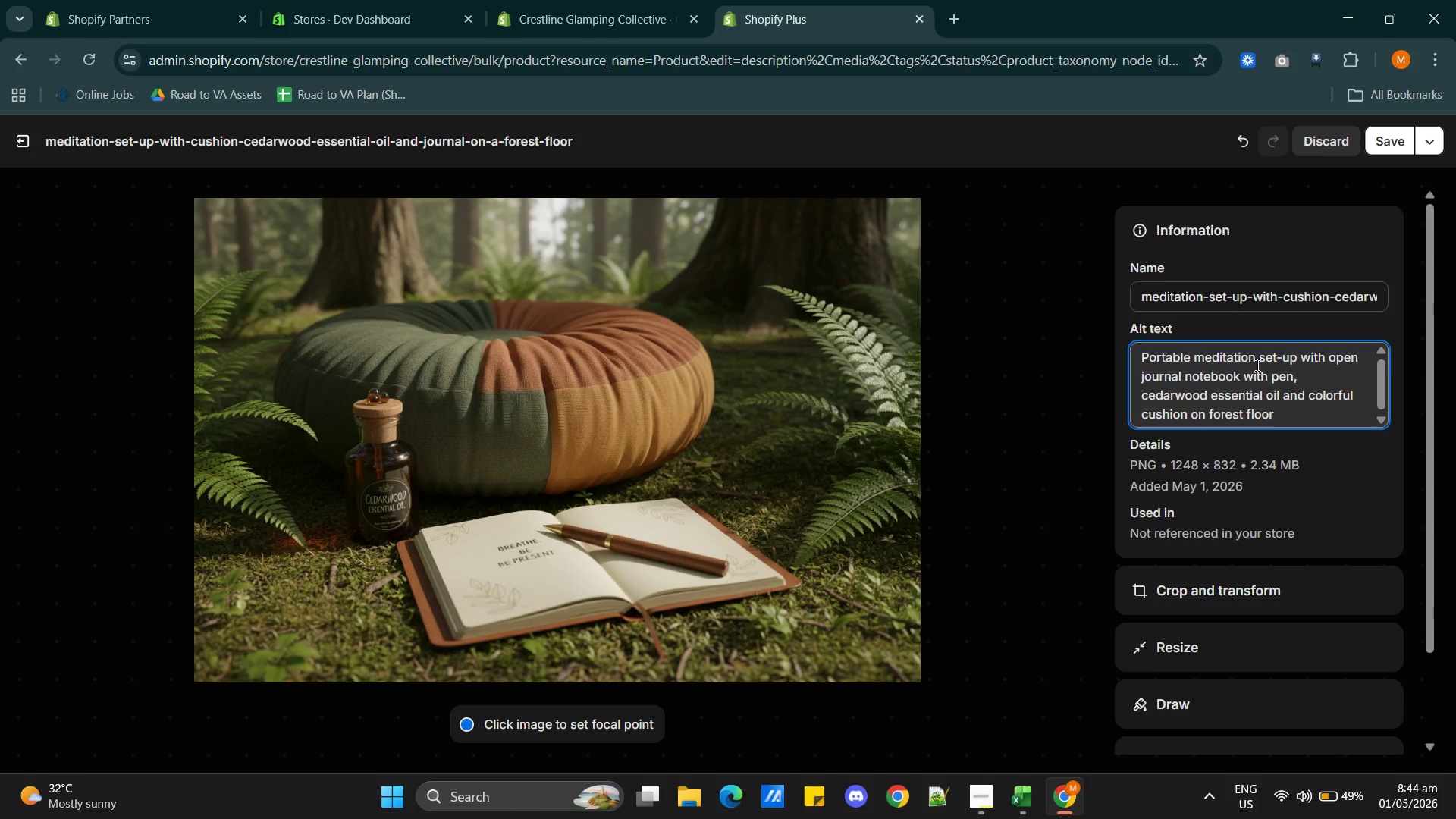 
left_click([1253, 362])
 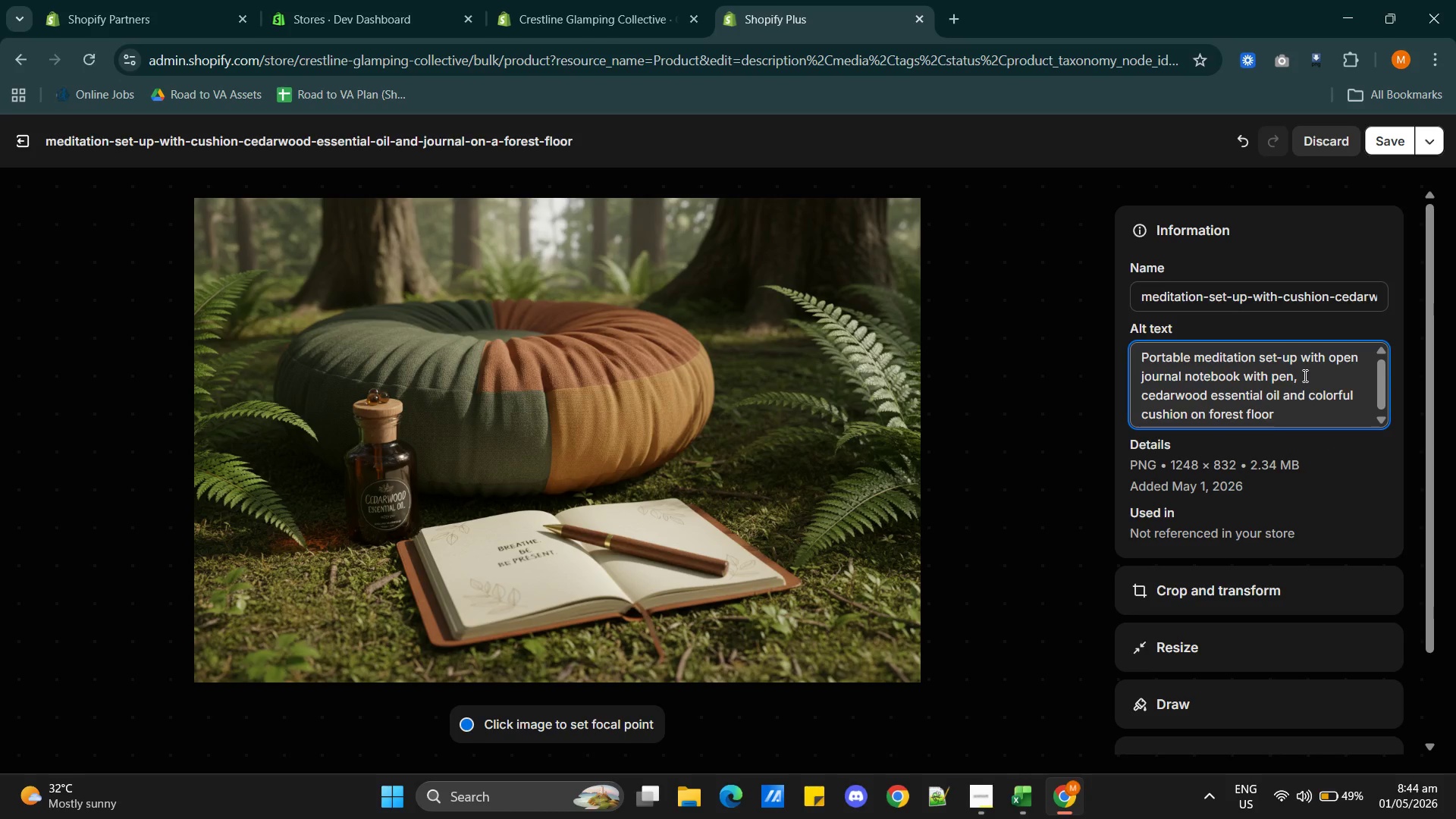 
type( cusg)
key(Backspace)
type(ghio)
key(Backspace)
key(Backspace)
key(Backspace)
type(ion)
 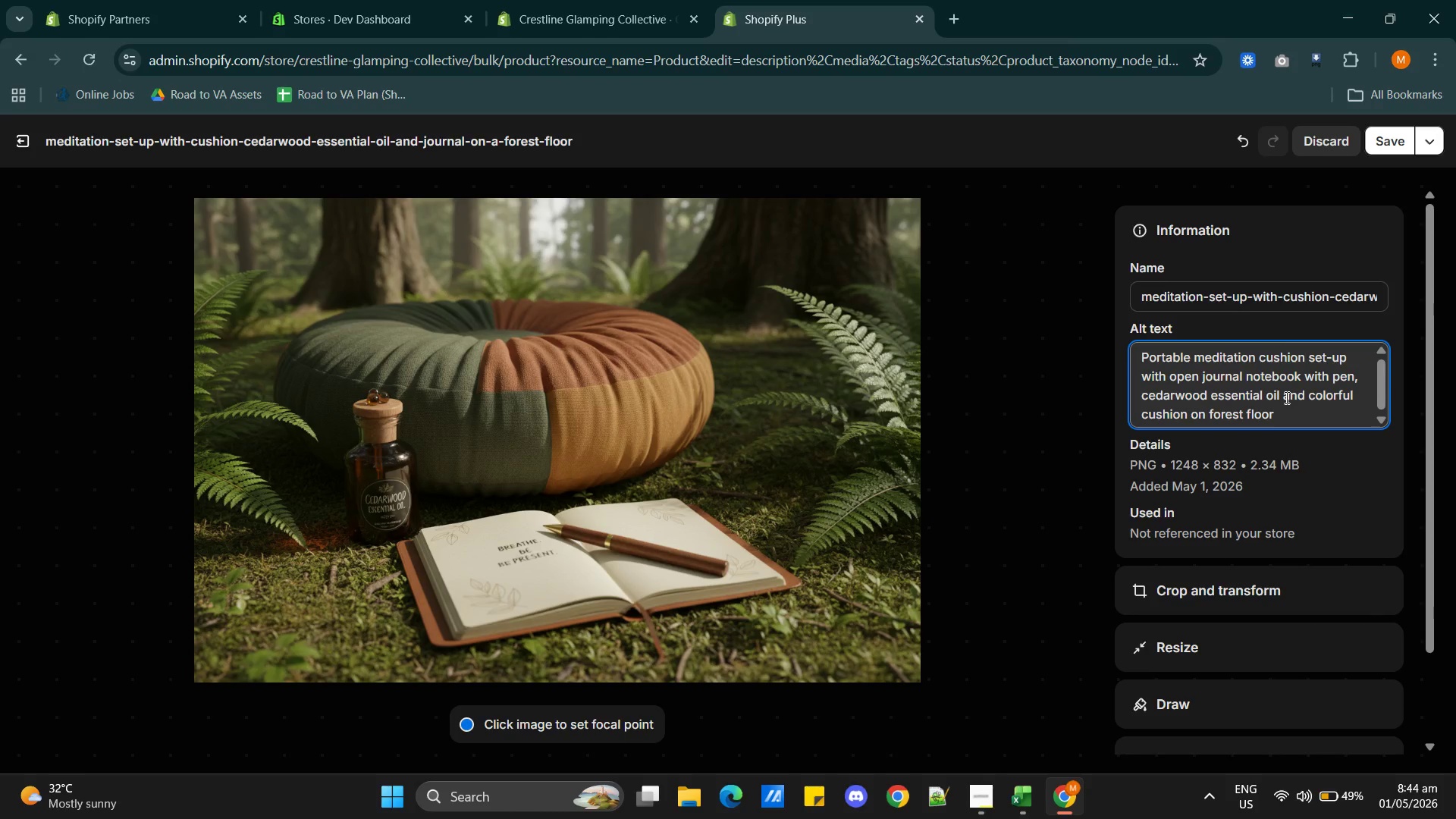 
wait(6.39)
 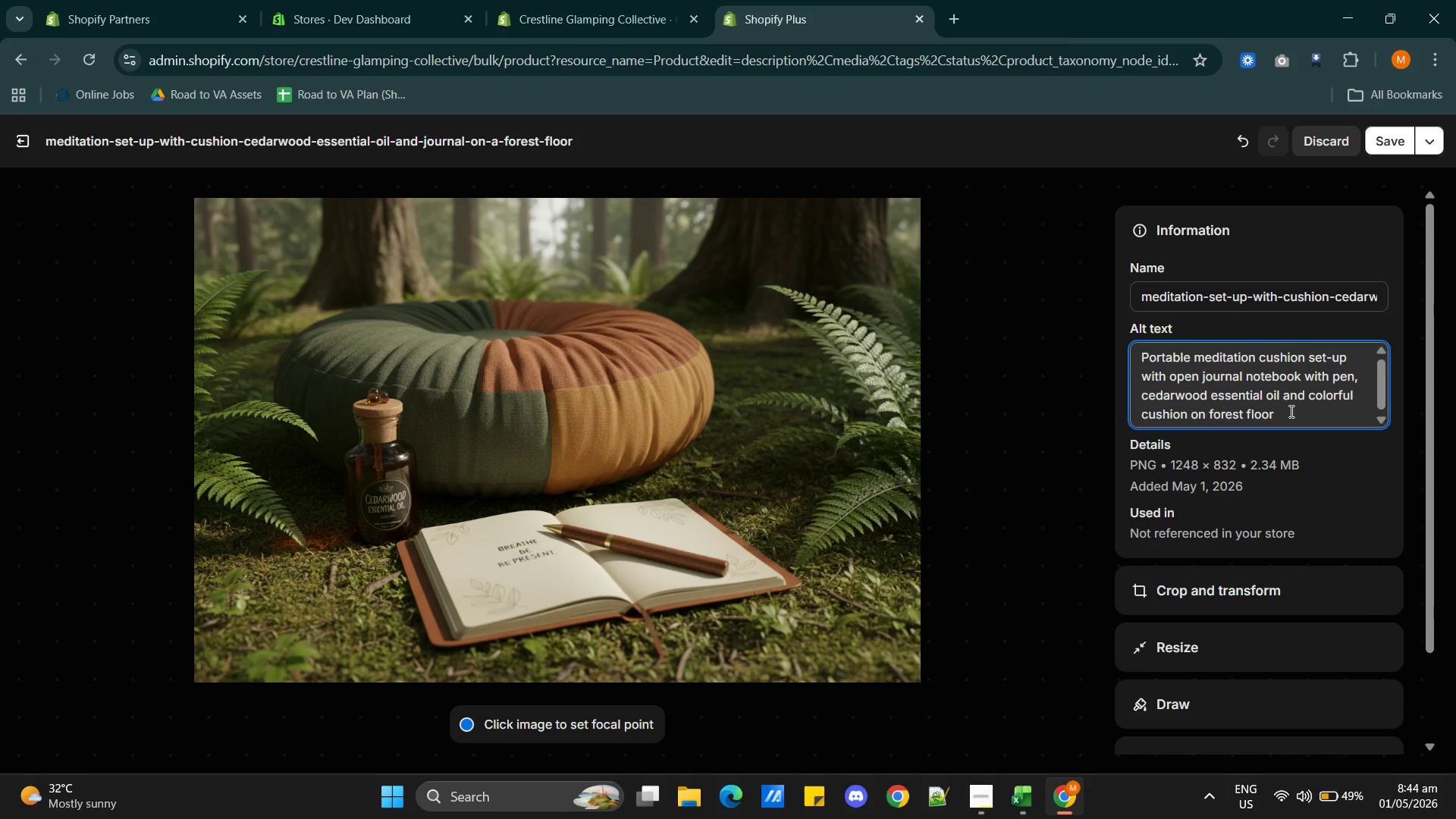 
left_click_drag(start_coordinate=[1286, 394], to_coordinate=[1188, 414])
 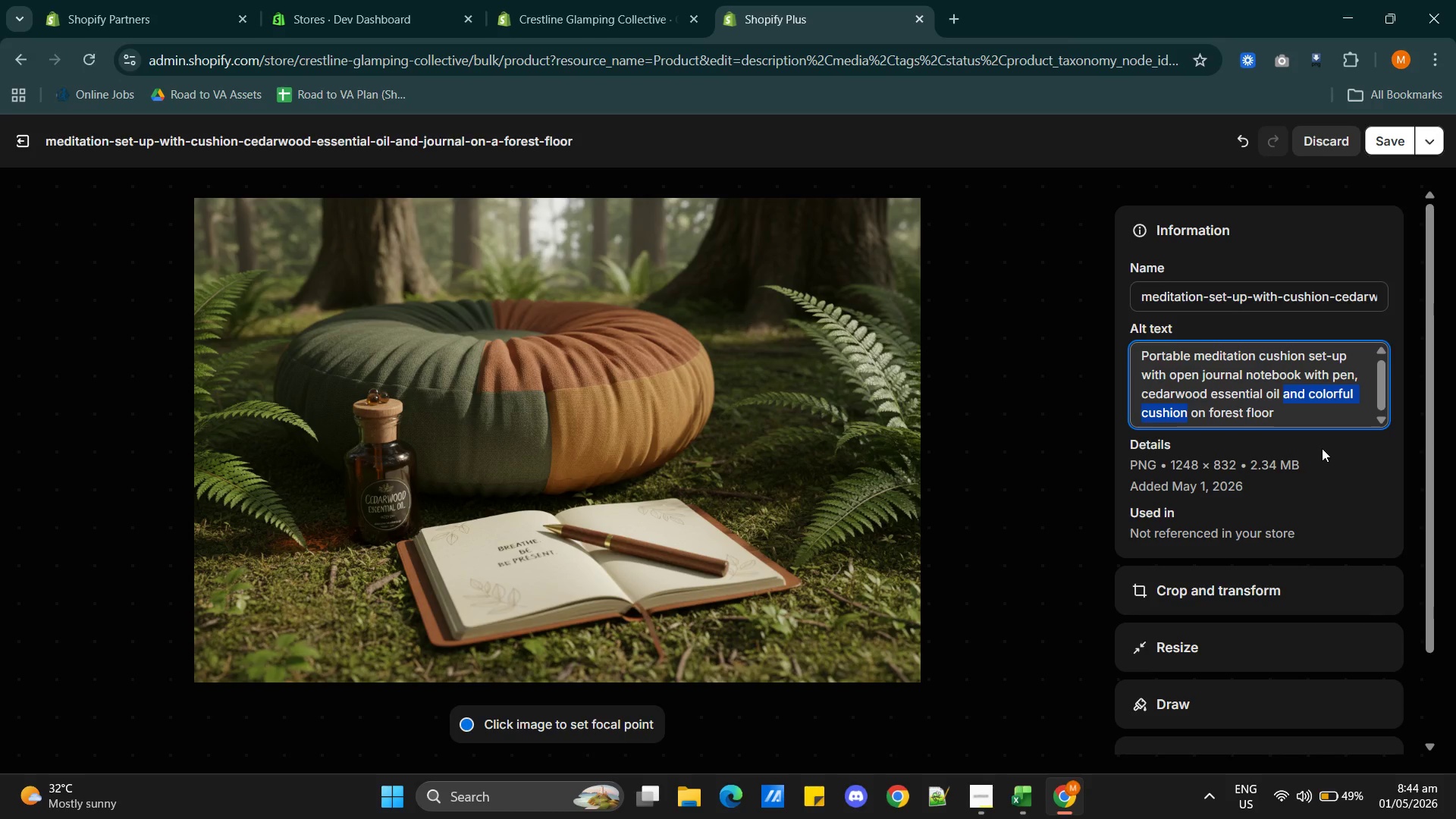 
key(Backspace)
 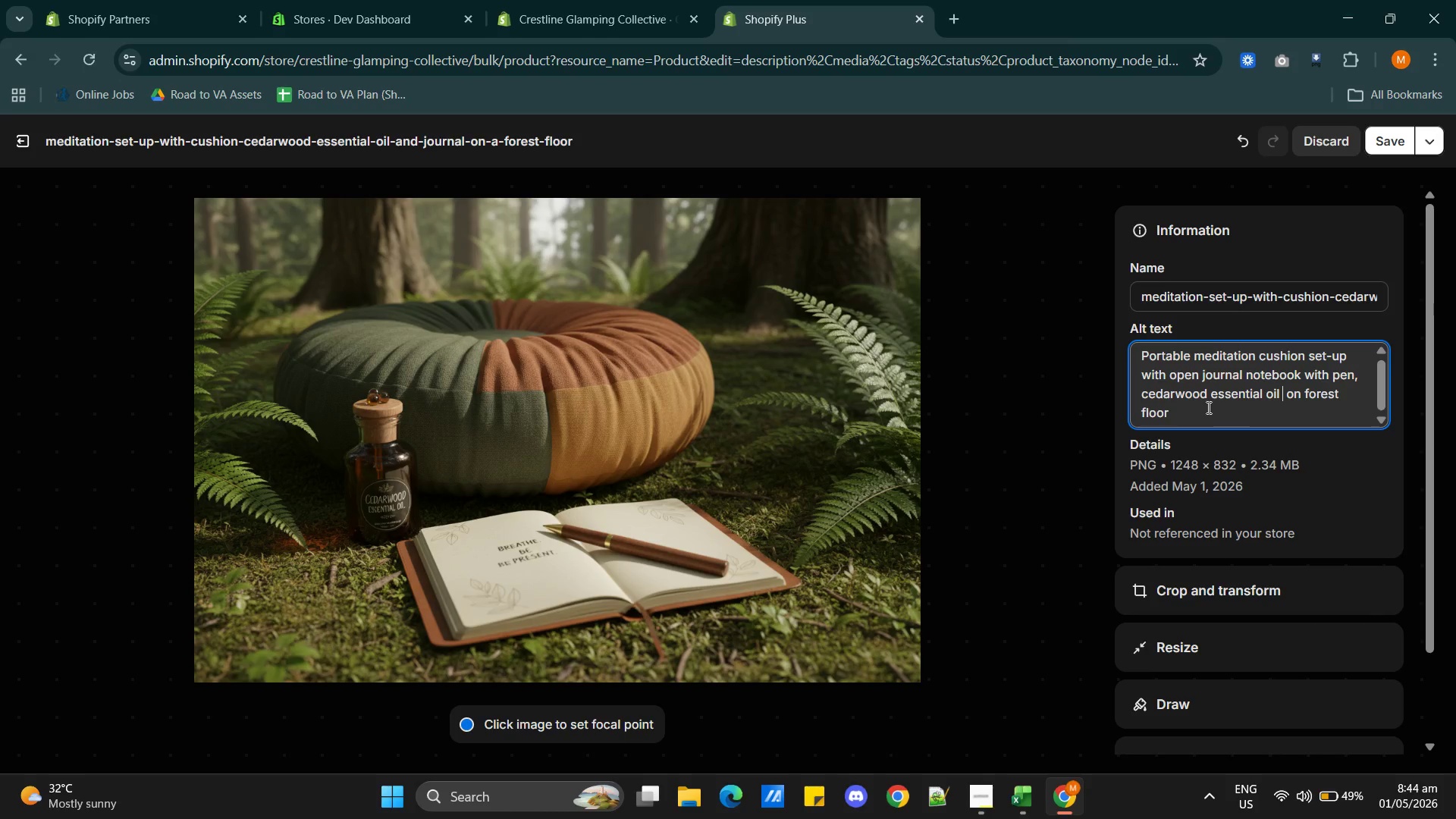 
left_click([1181, 409])
 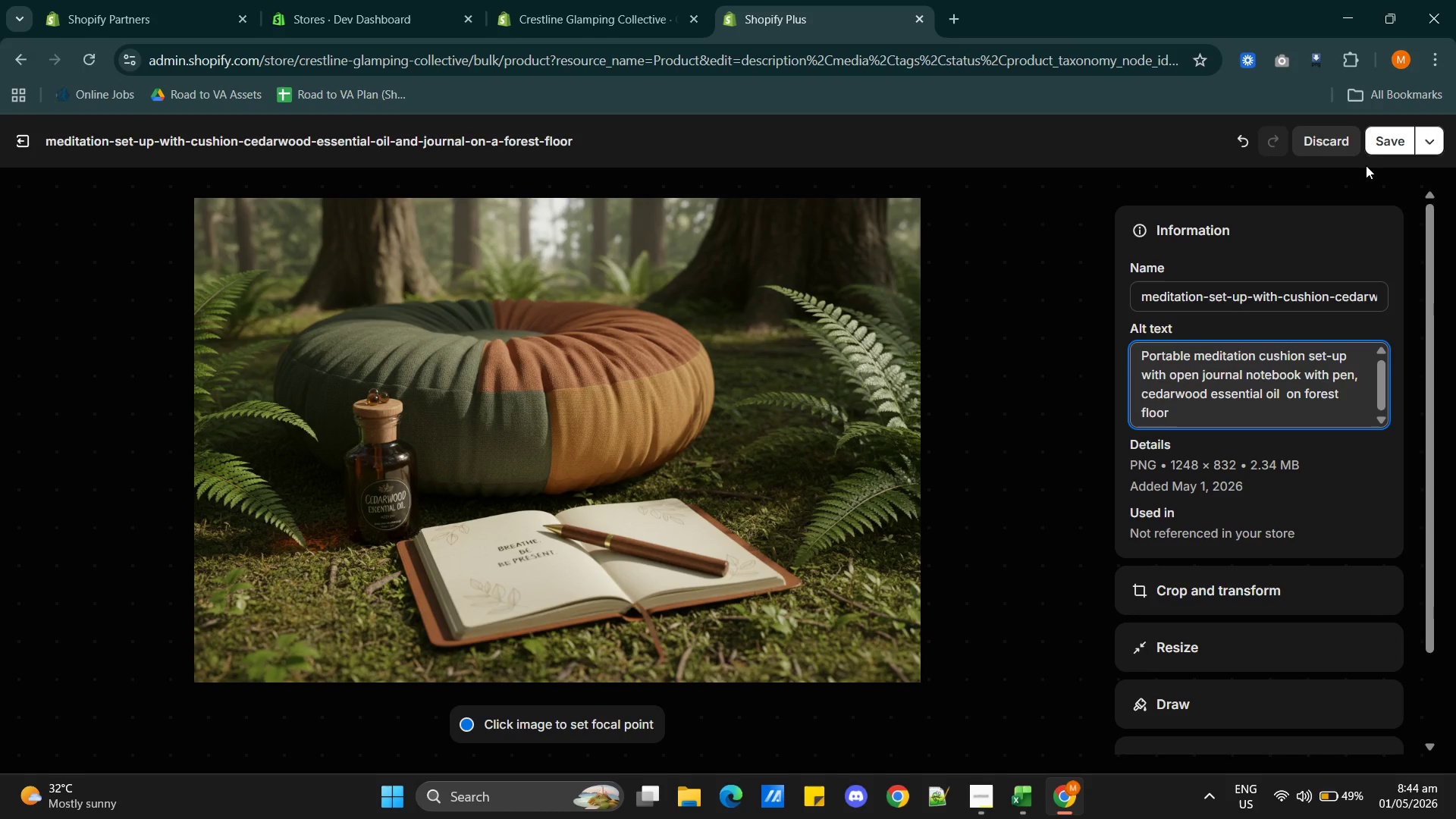 
left_click([1379, 146])
 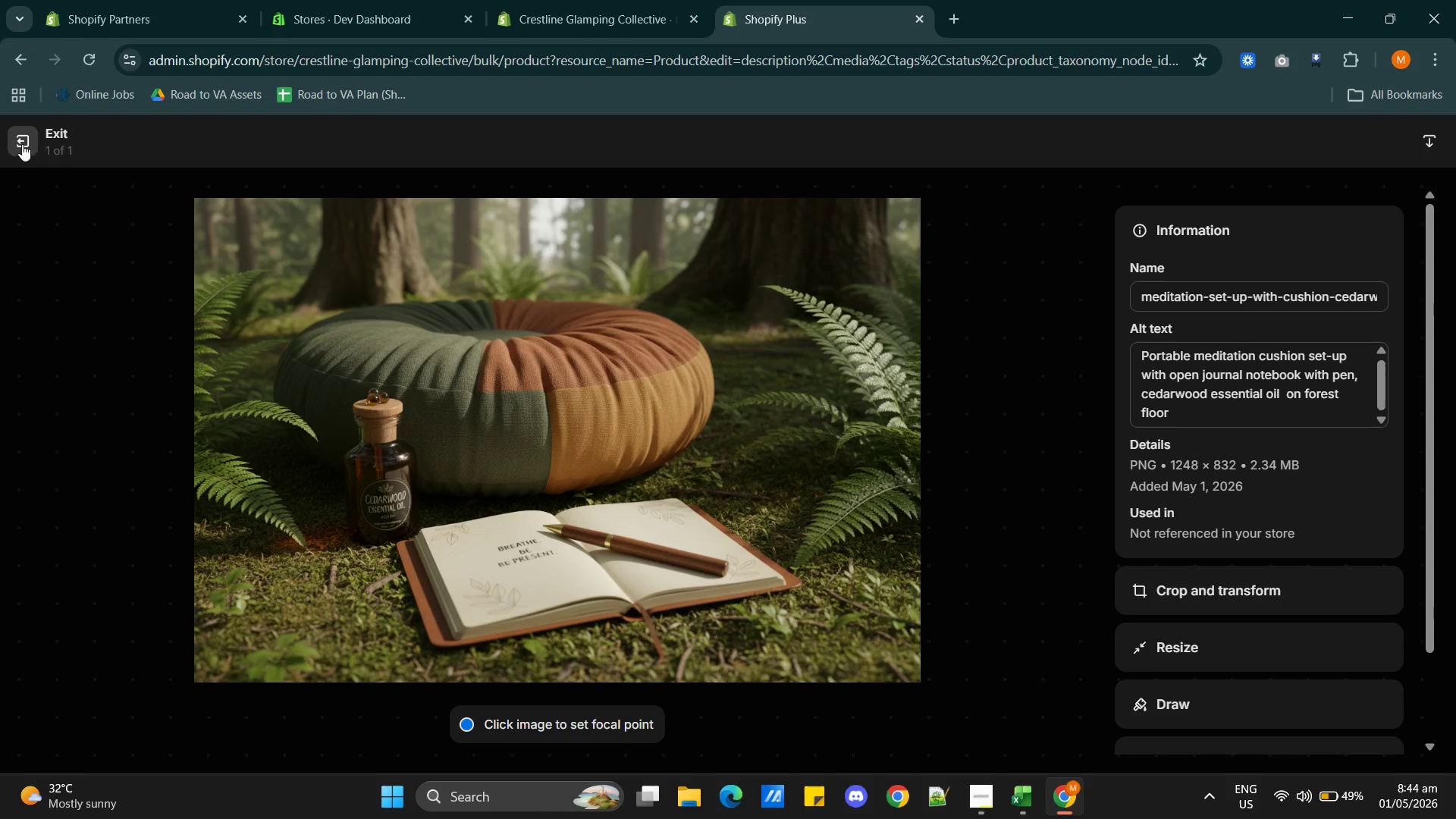 
left_click([26, 139])
 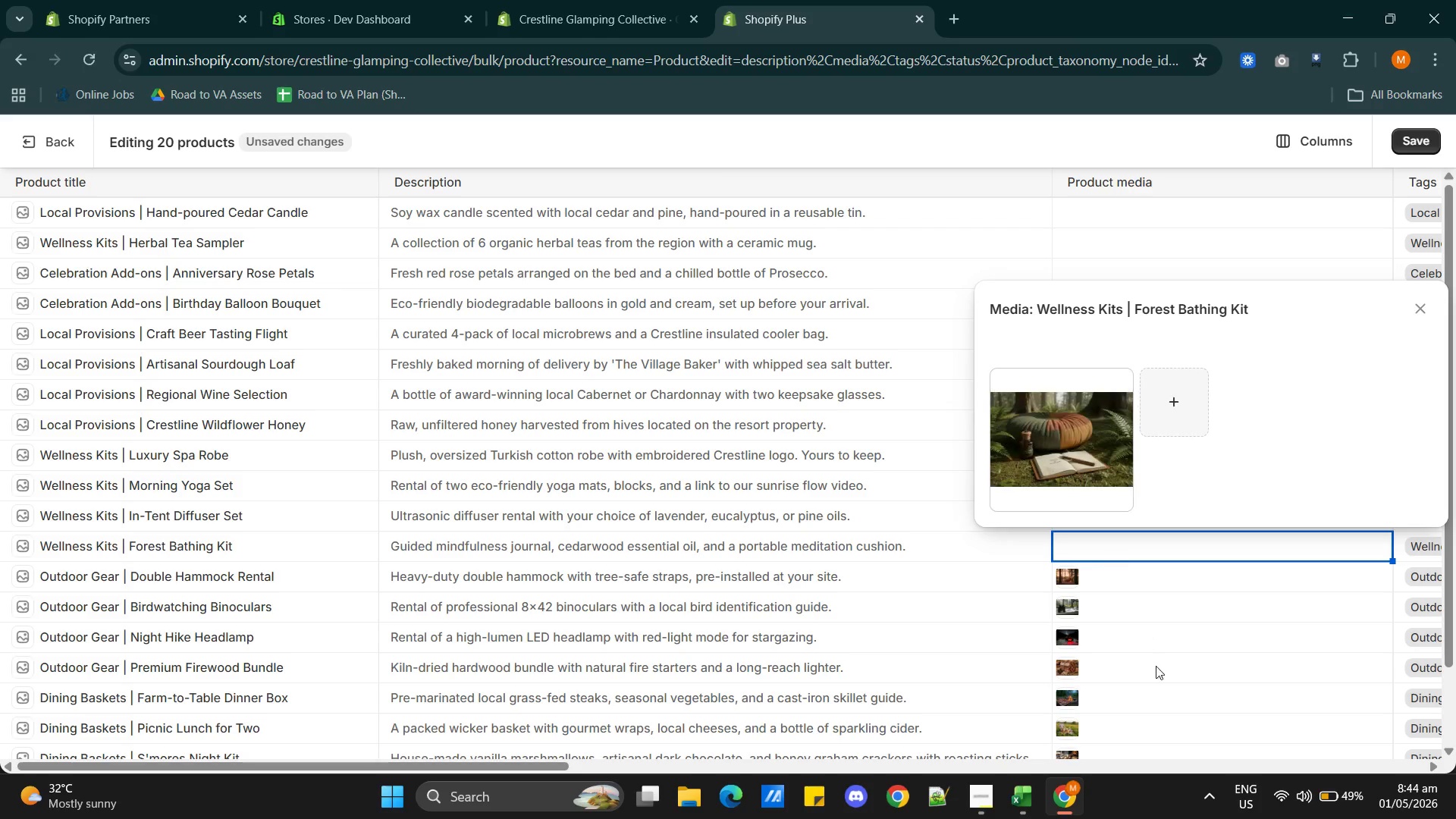 
left_click([1166, 596])
 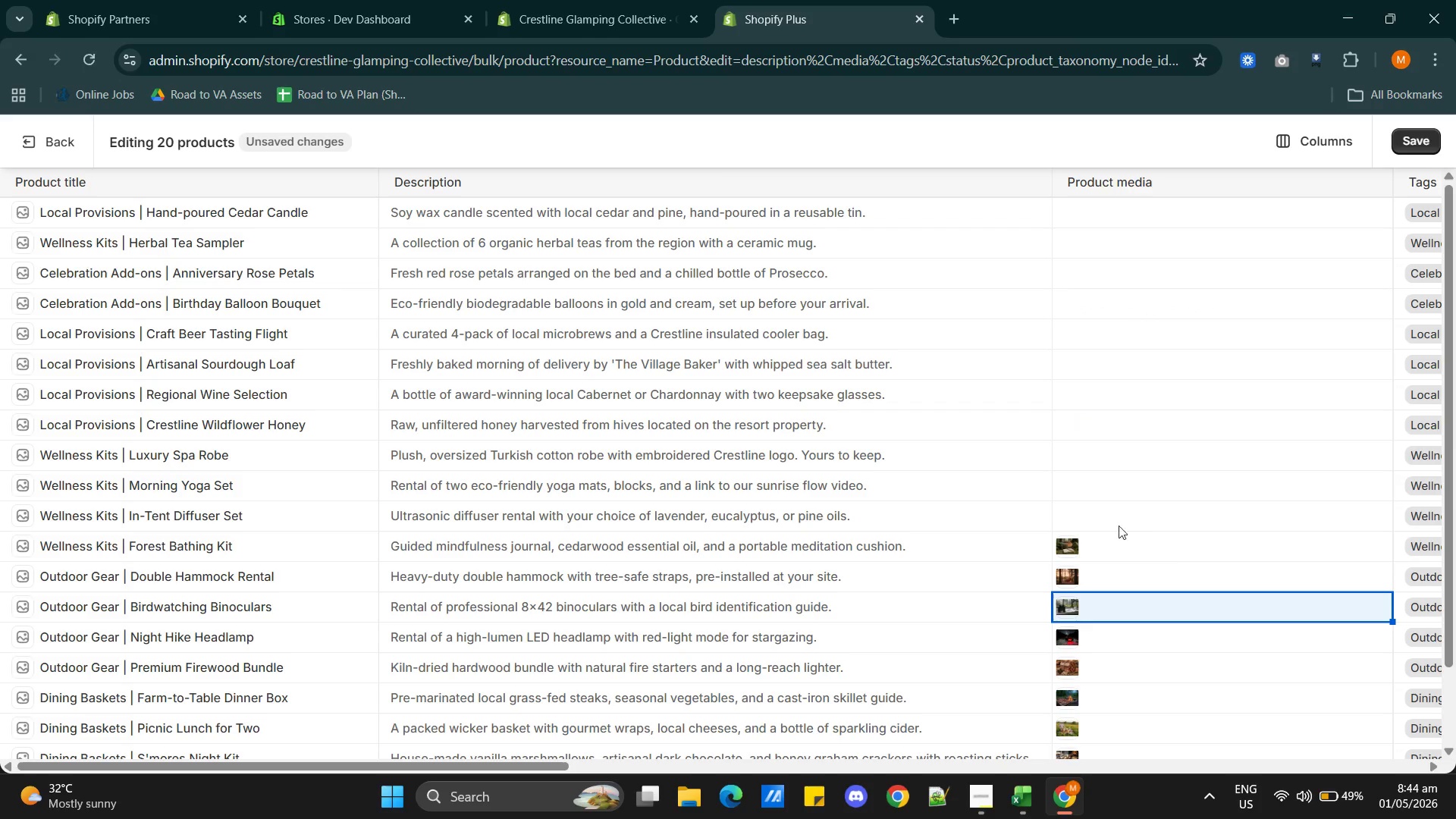 
left_click([1103, 521])
 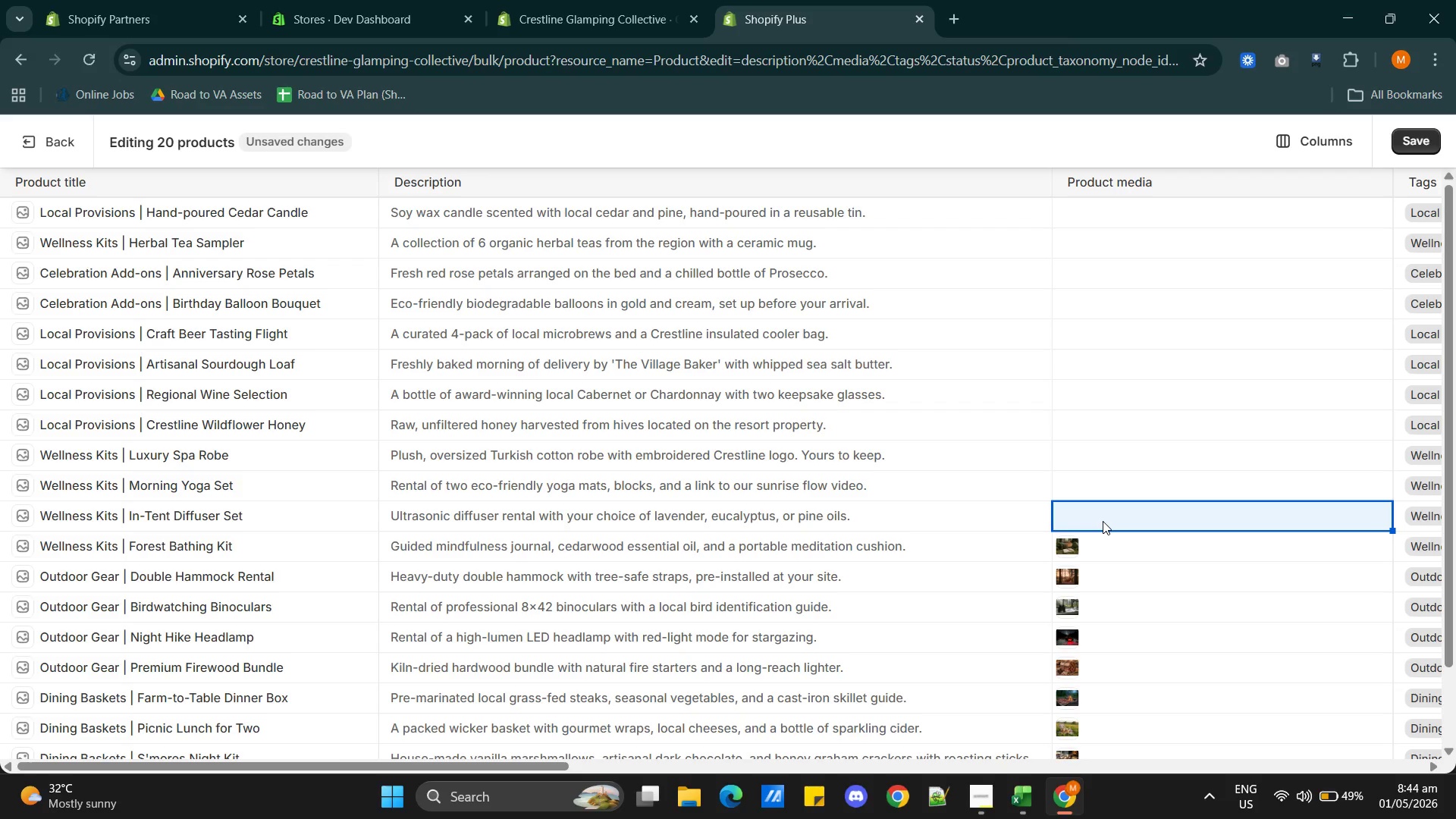 
wait(5.28)
 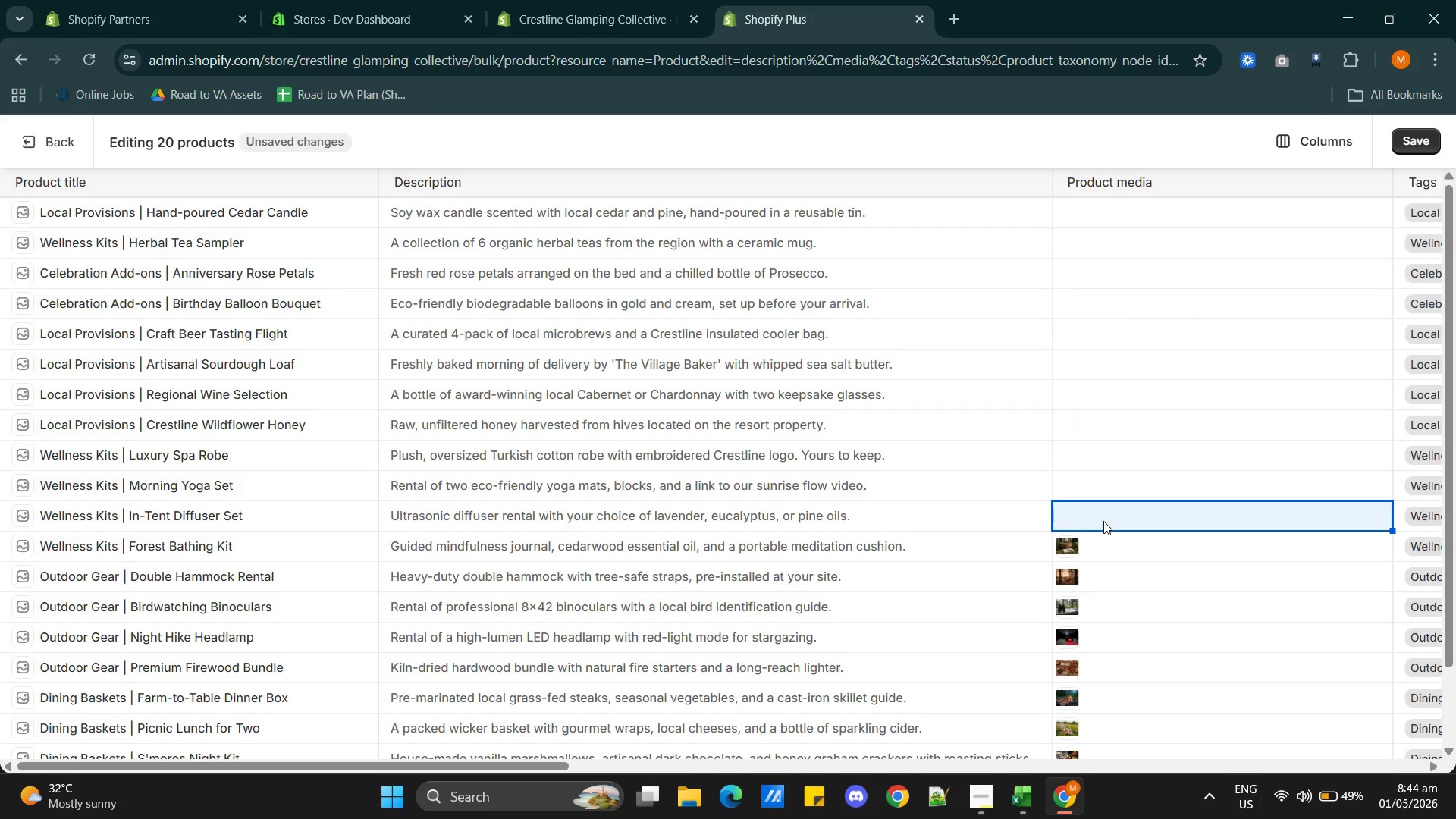 
left_click([1128, 513])
 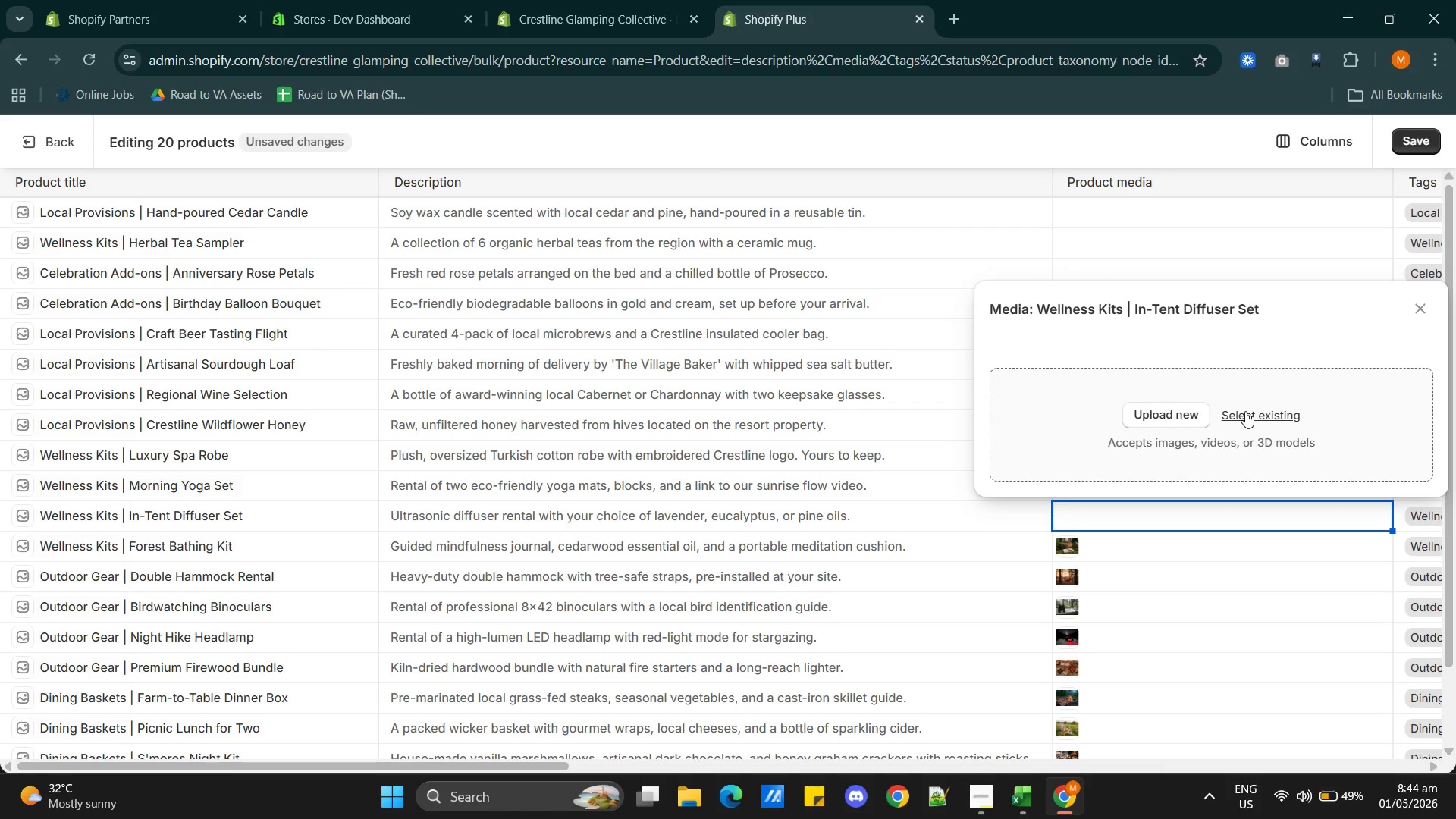 
left_click([1253, 410])
 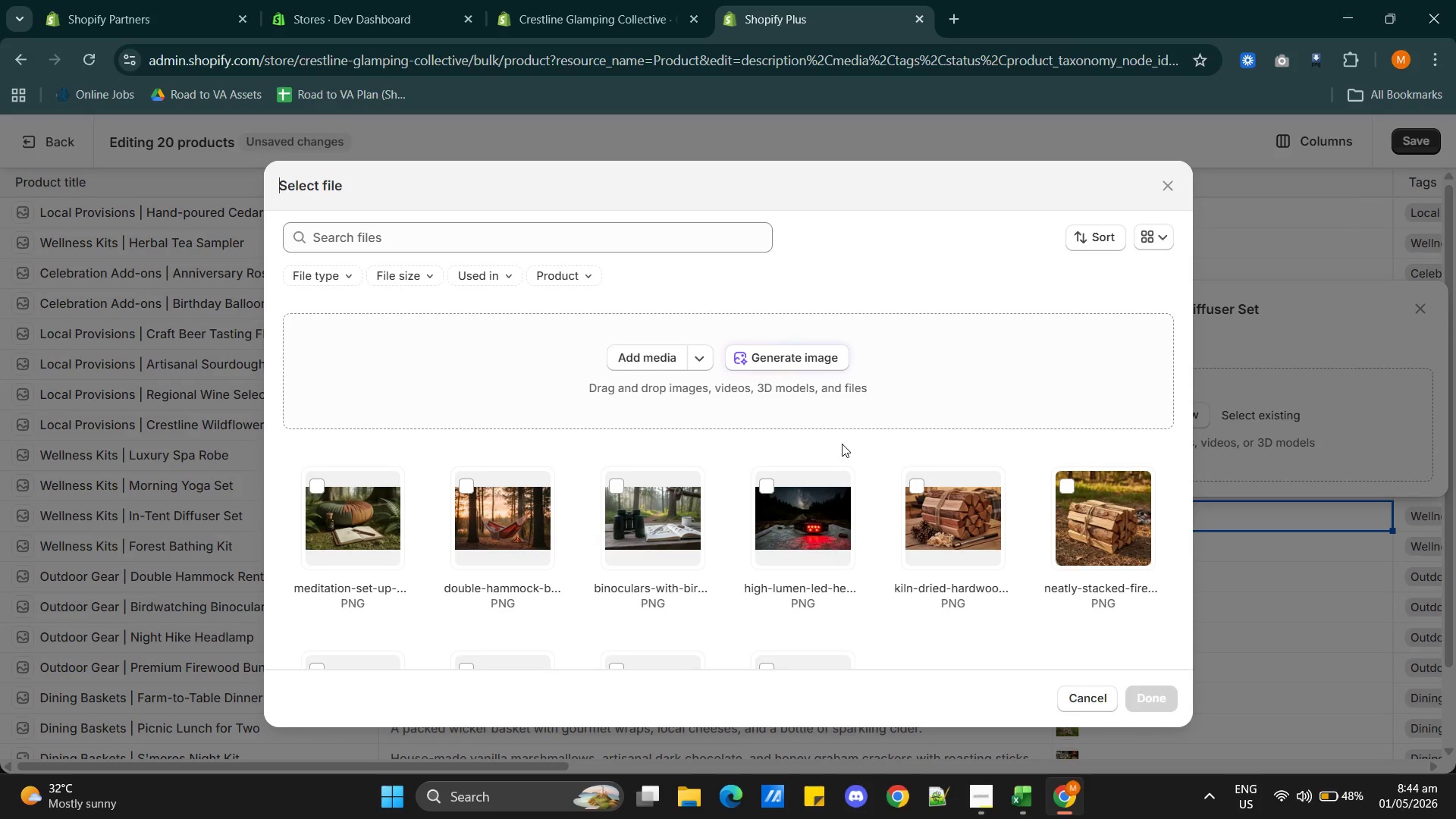 
left_click([801, 361])
 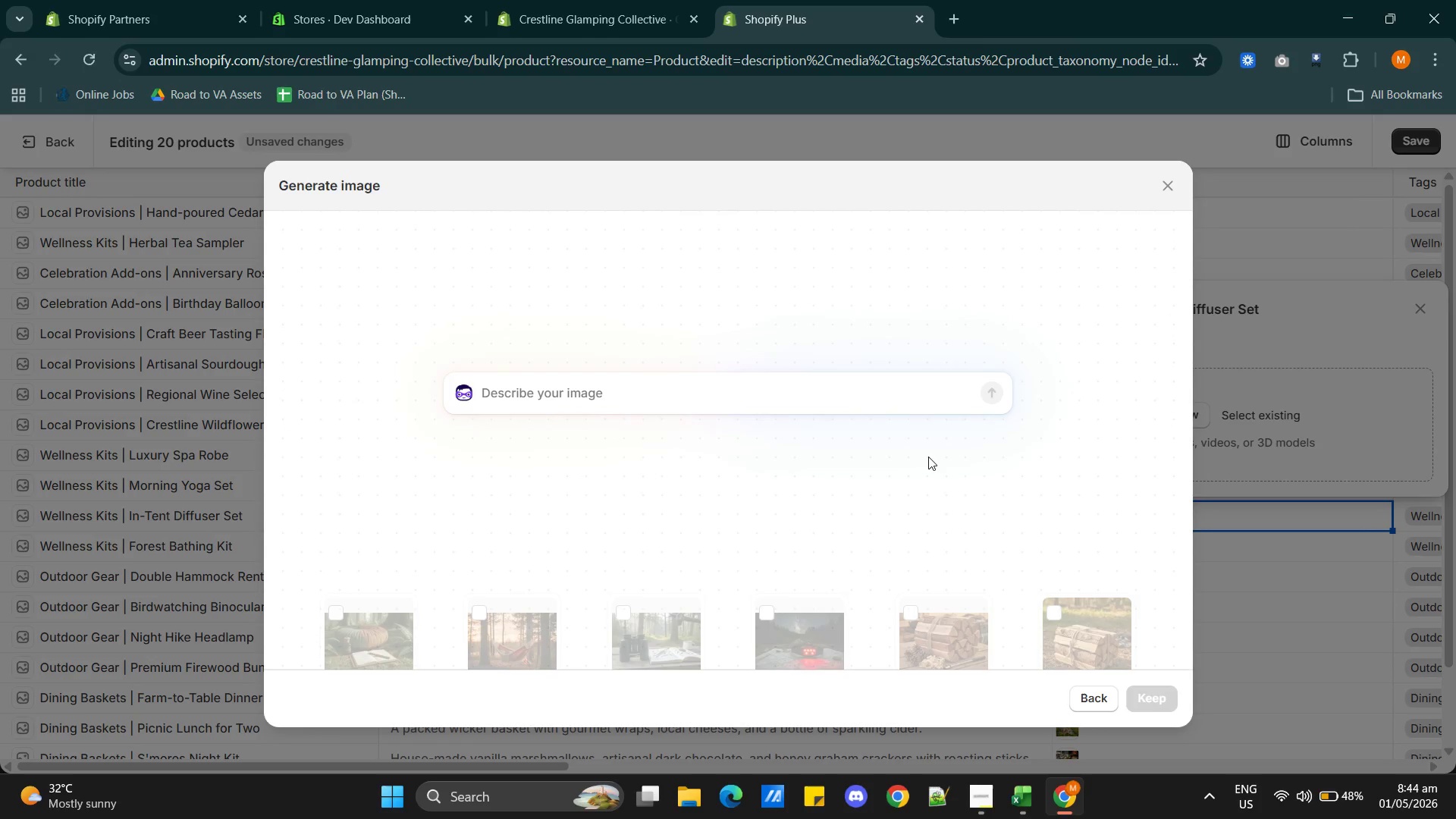 
key(Alt+AltLeft)
 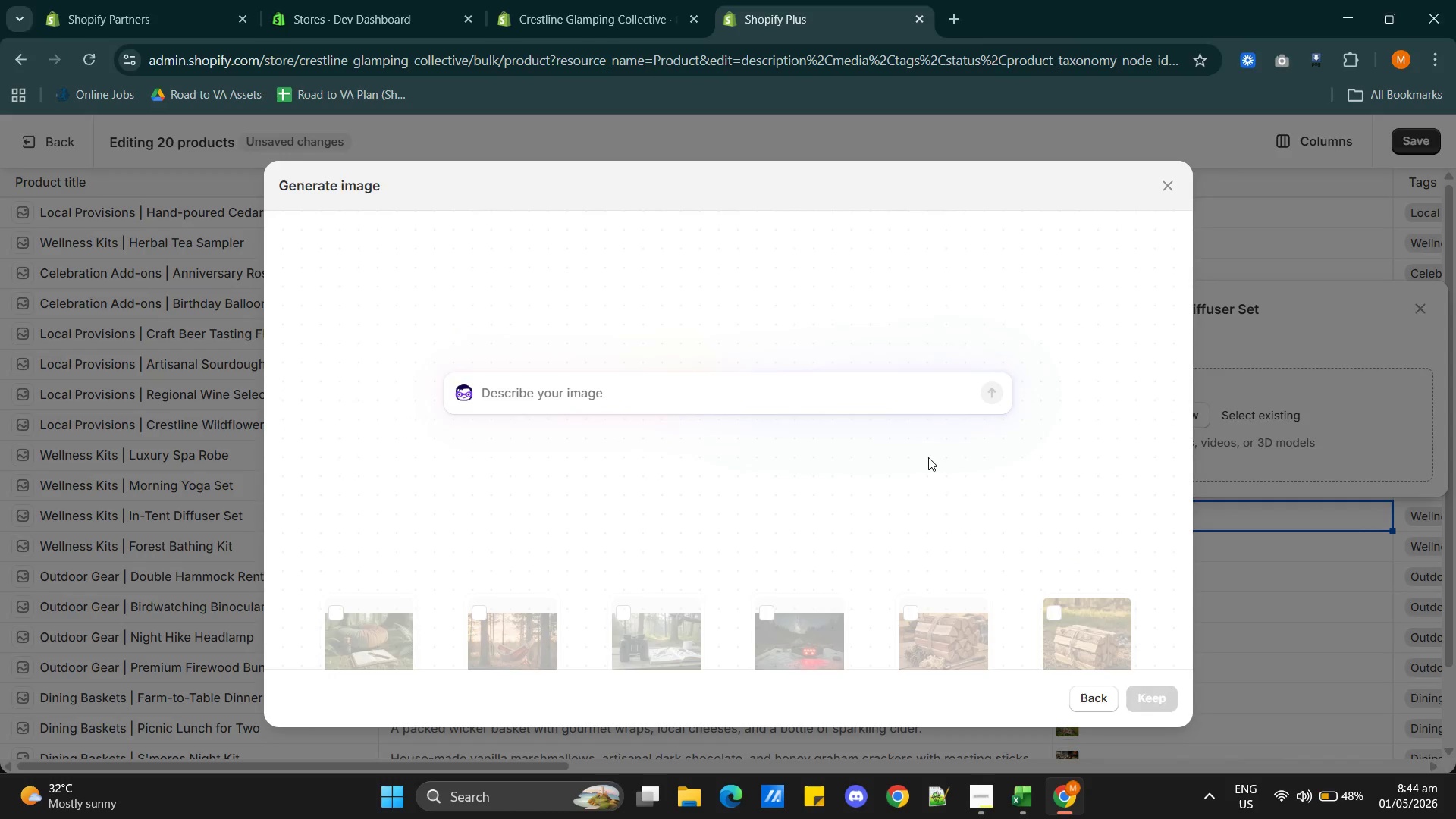 
key(Alt+Tab)
 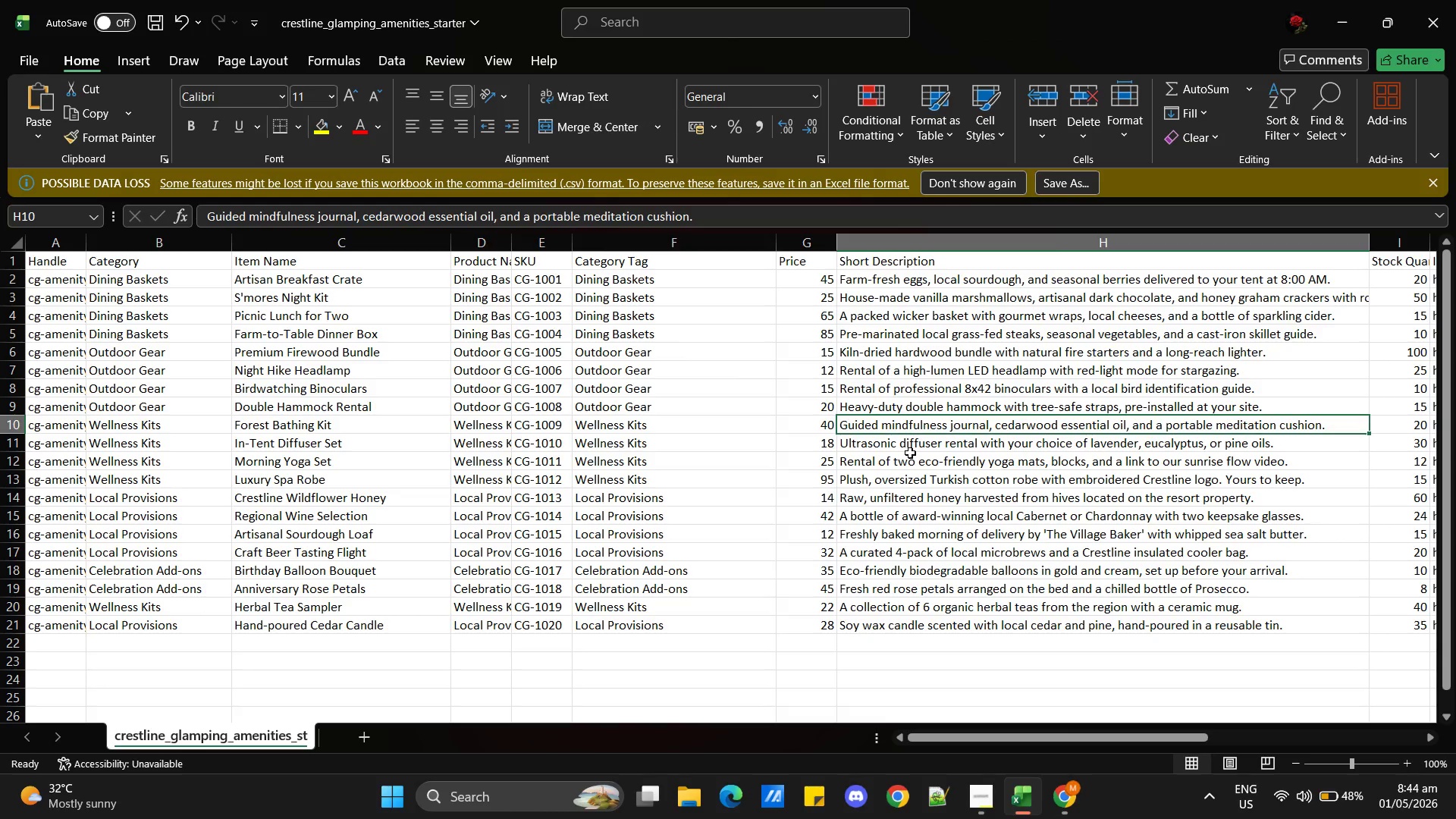 
wait(7.59)
 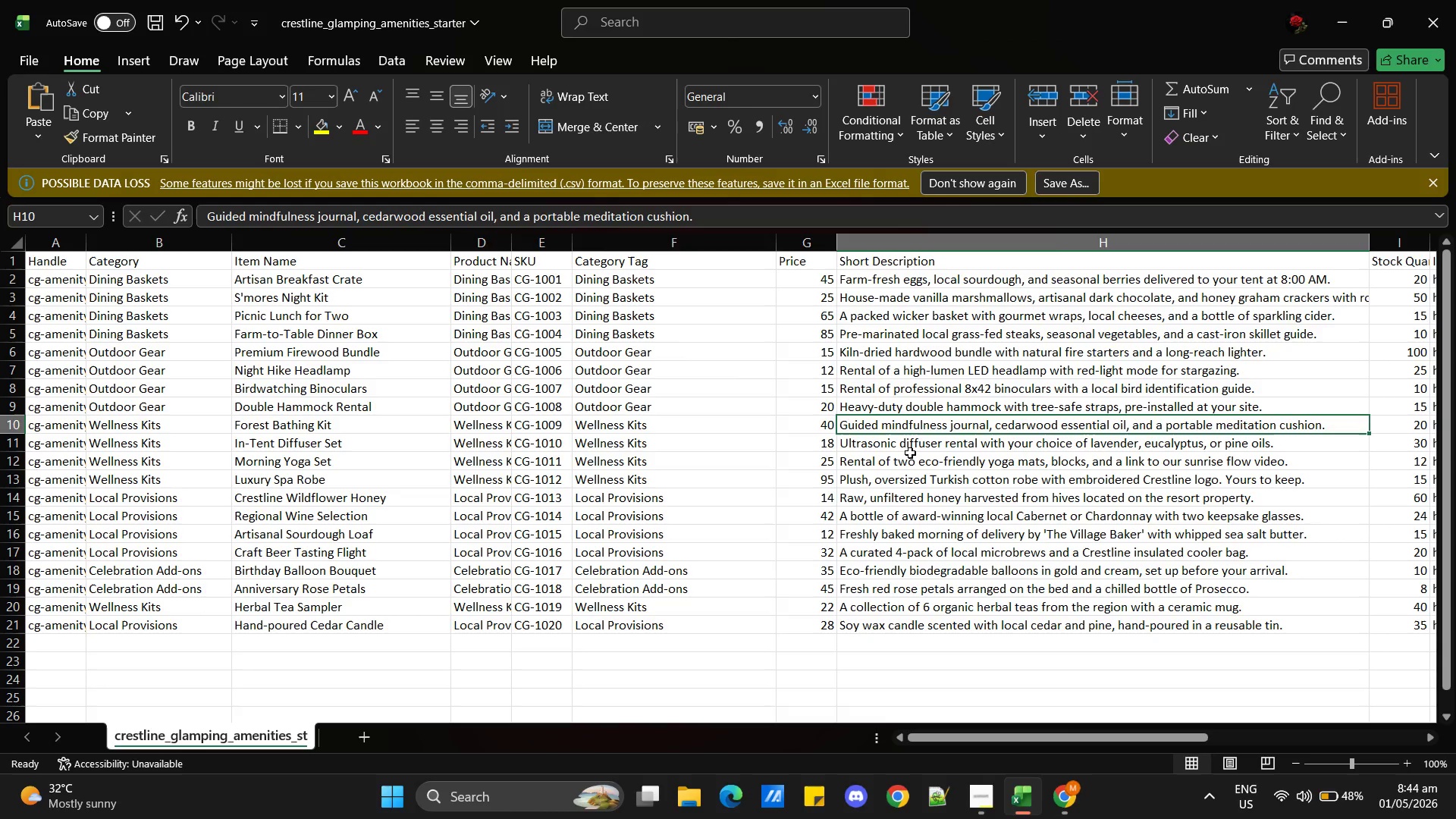 
key(Alt+AltLeft)
 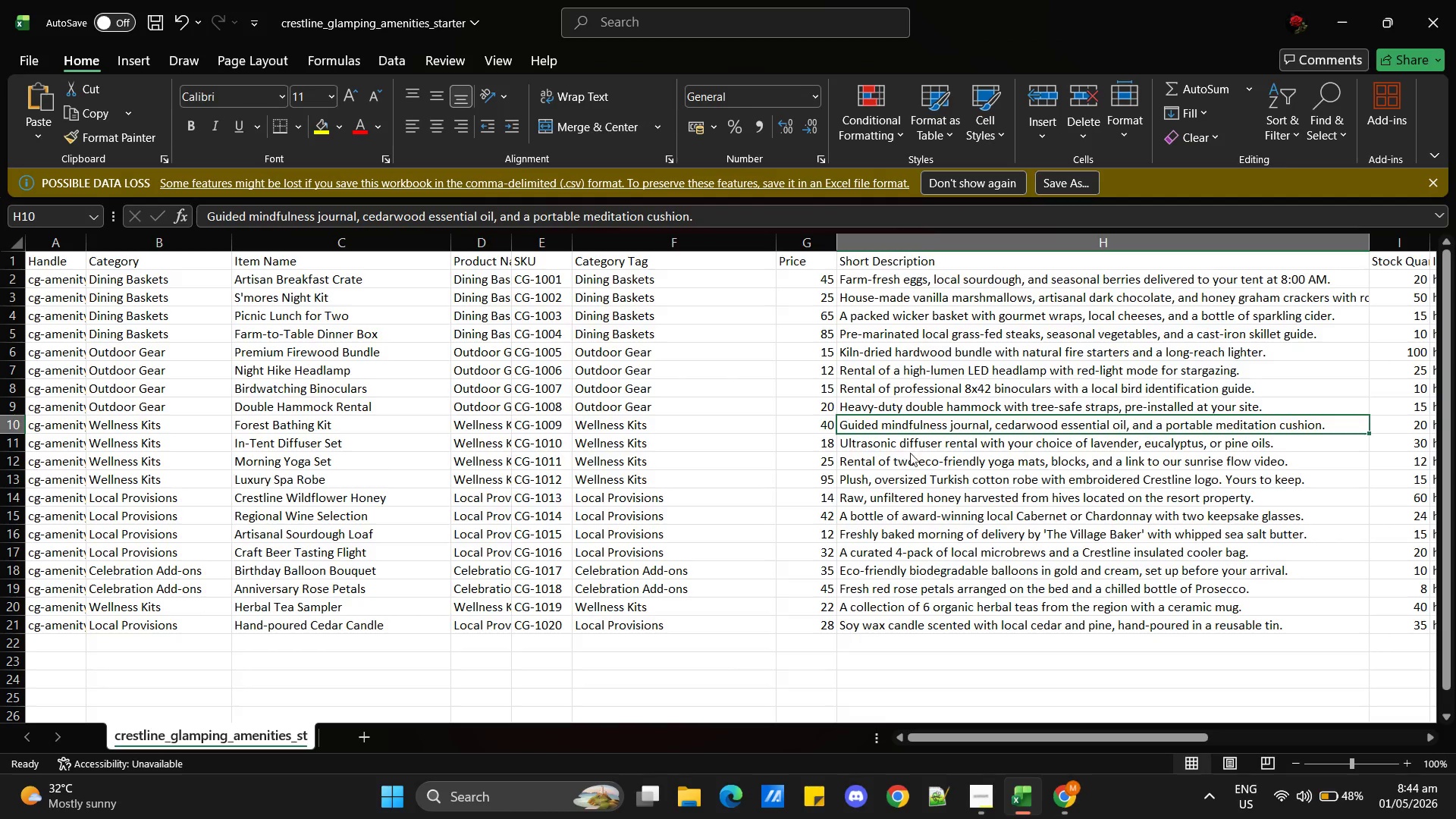 
key(Alt+Tab)
 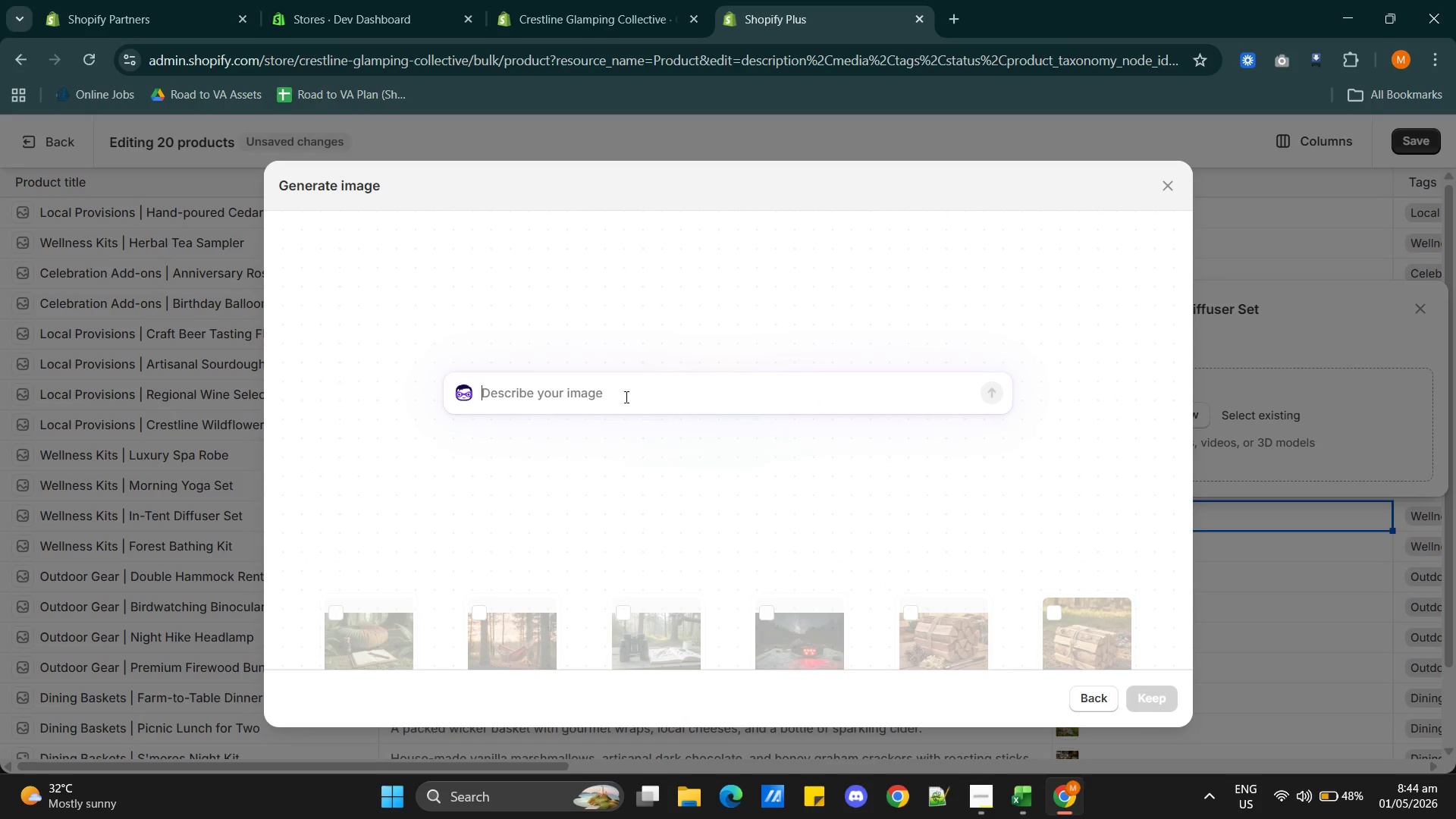 
left_click([621, 394])
 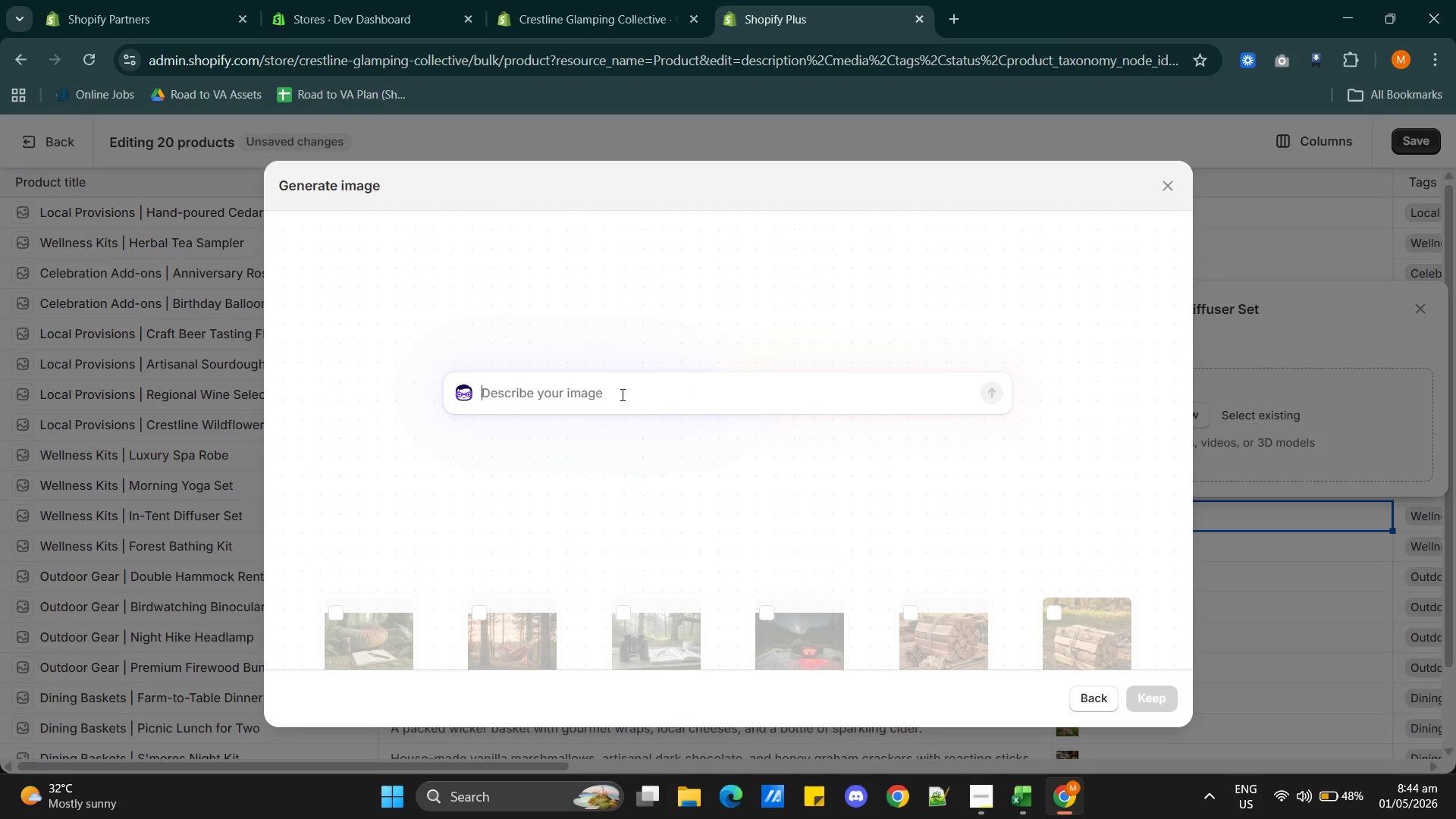 
type(Essential oil diffusser )
 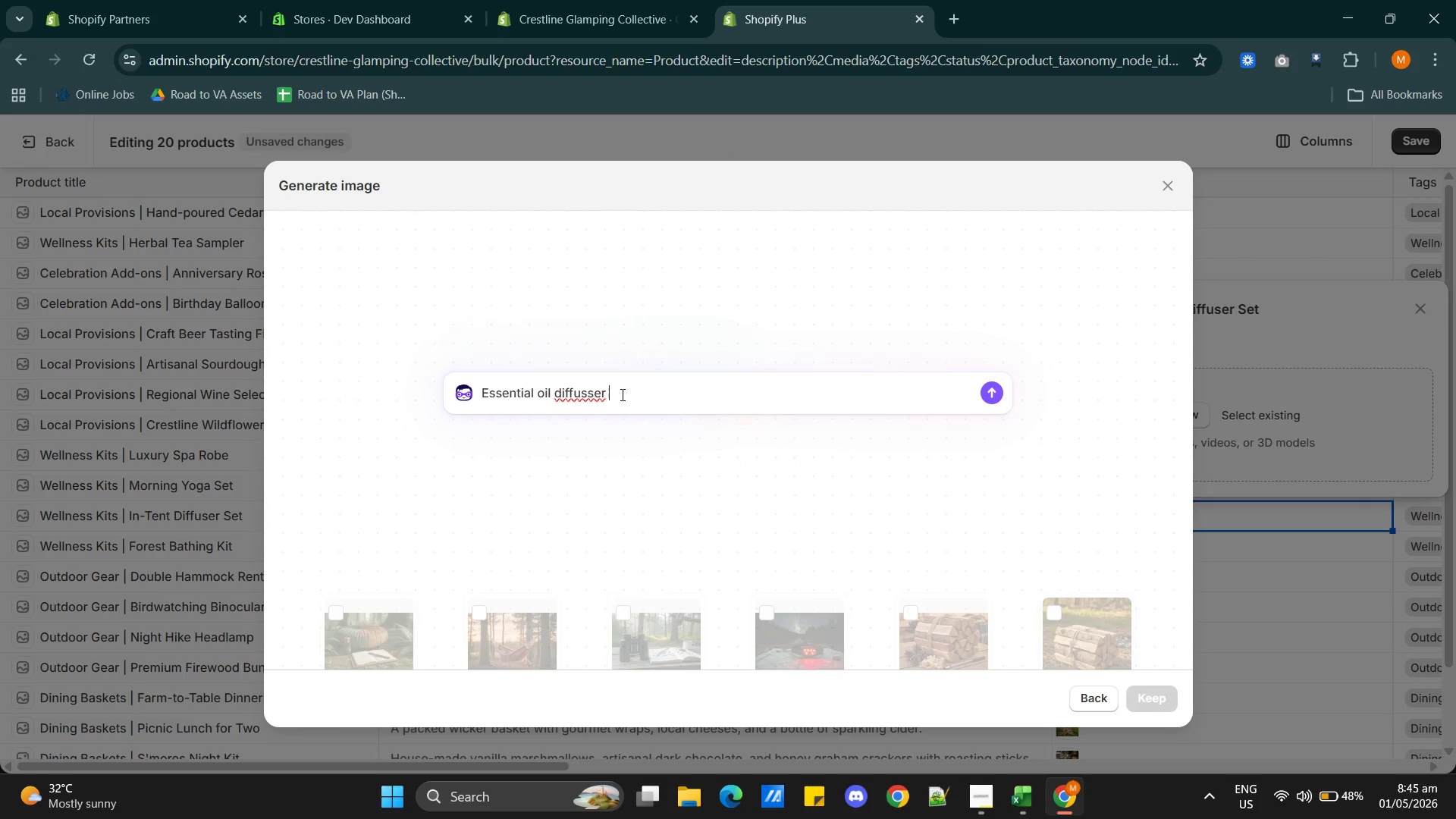 
key(Alt+AltLeft)
 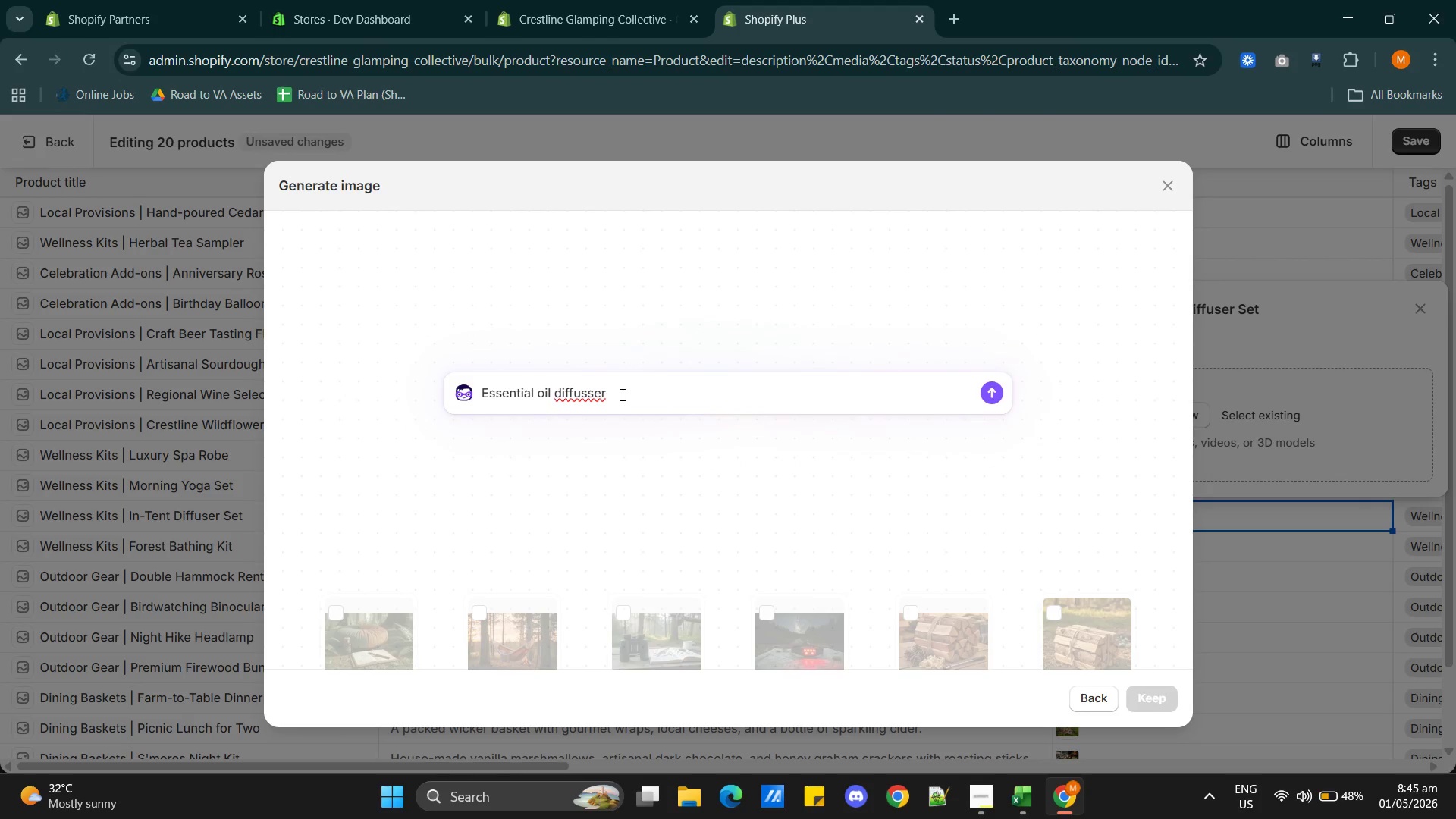 
key(Alt+Tab)
 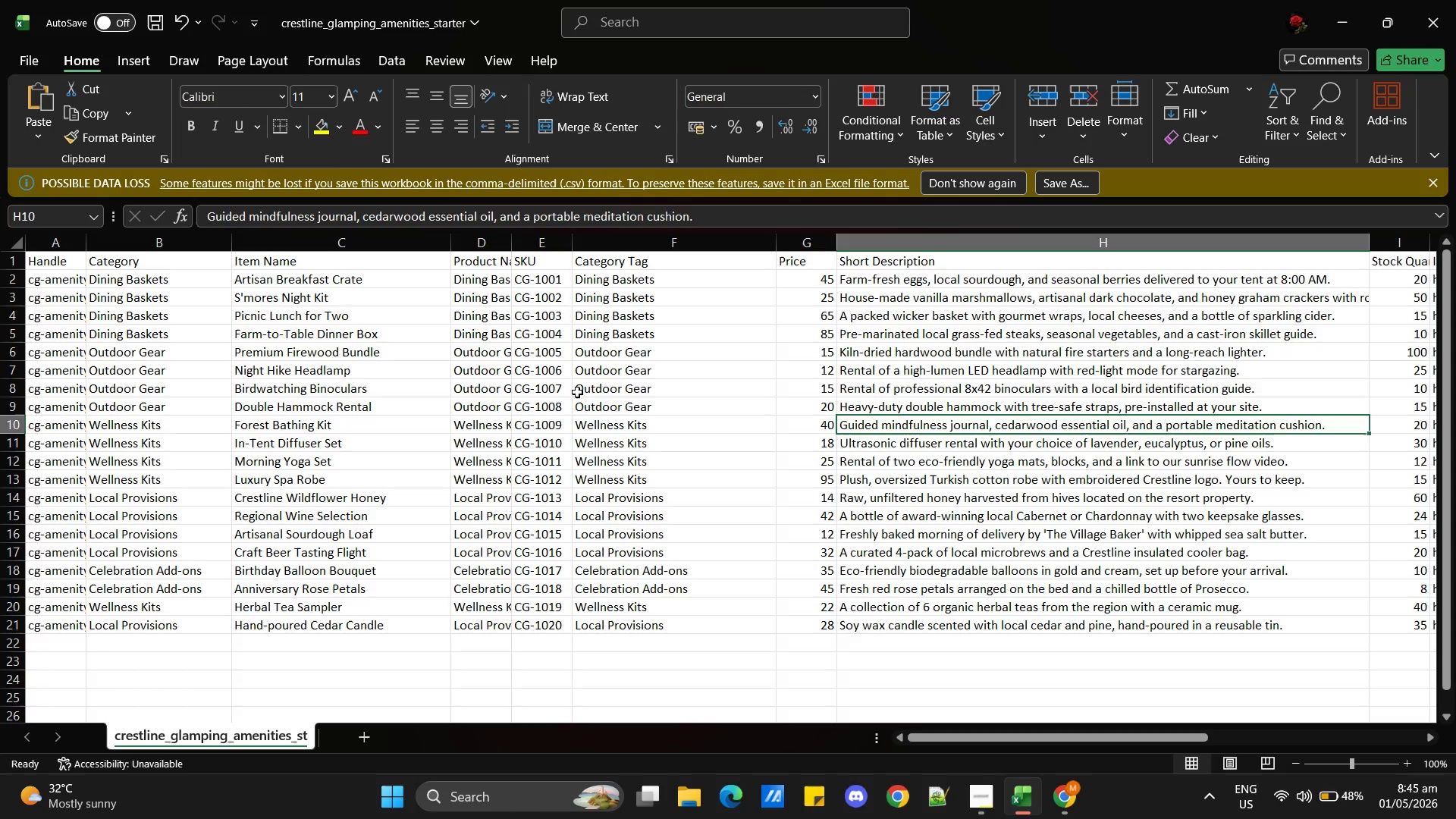 
left_click([980, 449])
 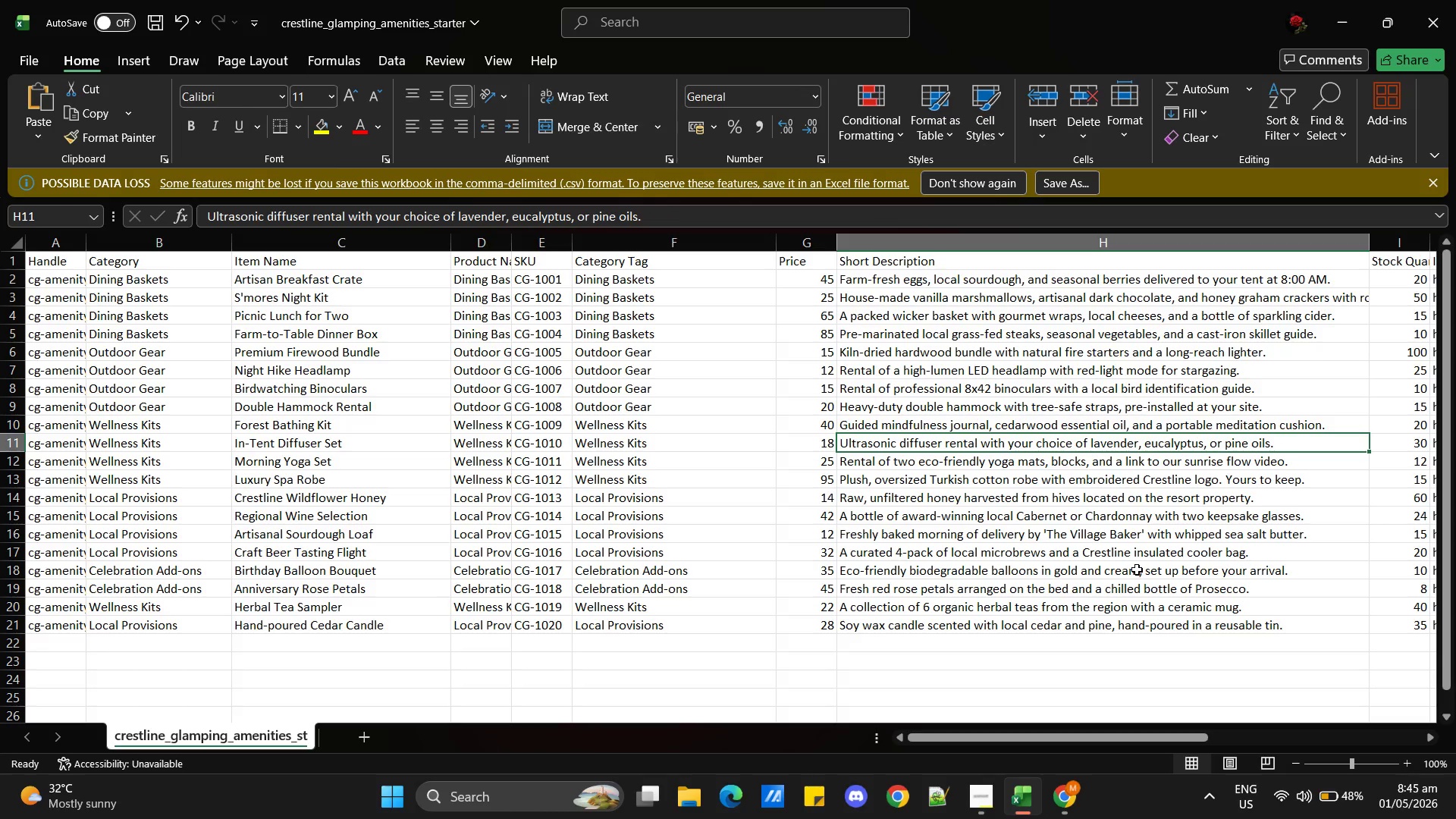 
key(Alt+Tab)
 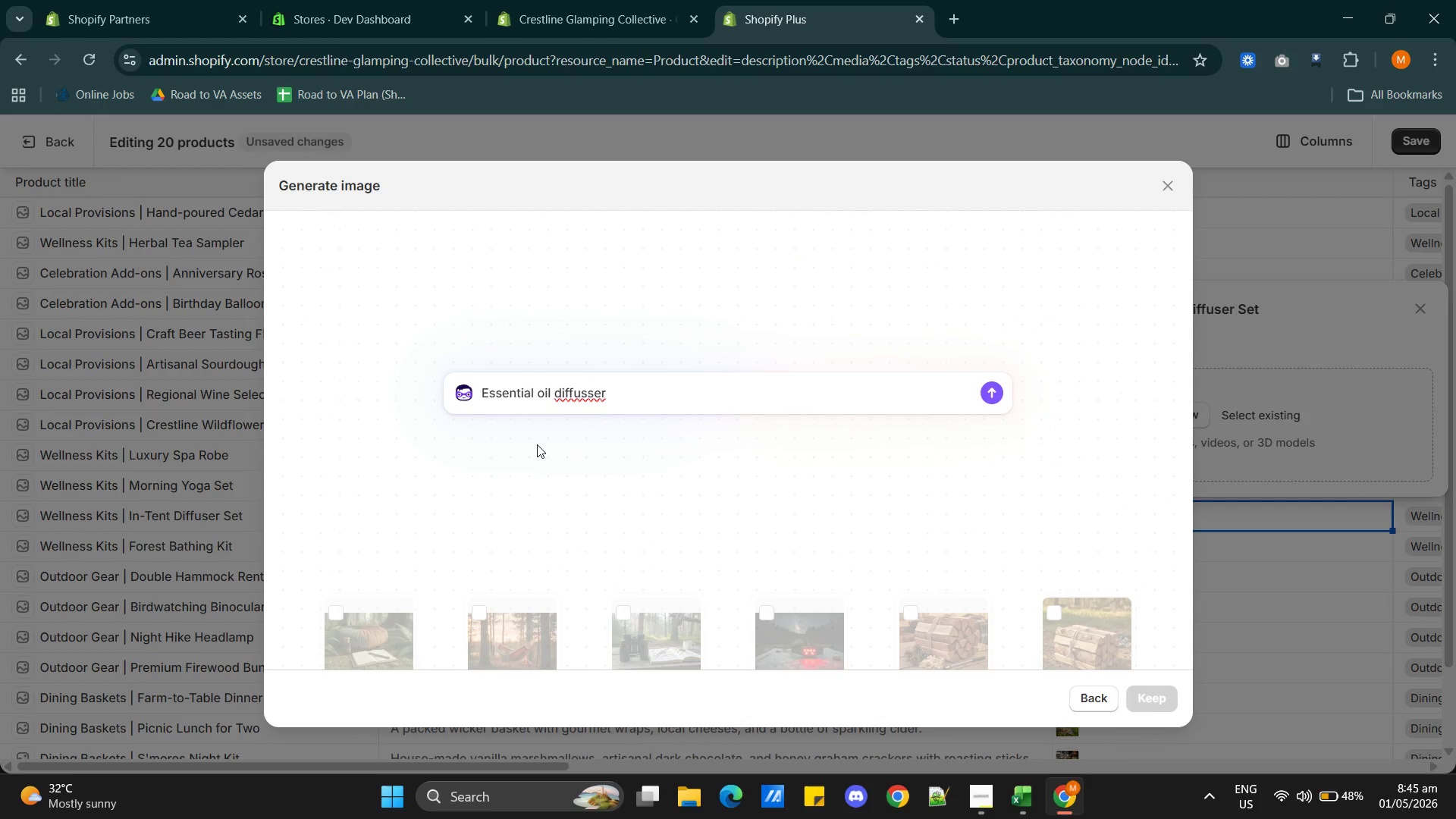 
wait(5.97)
 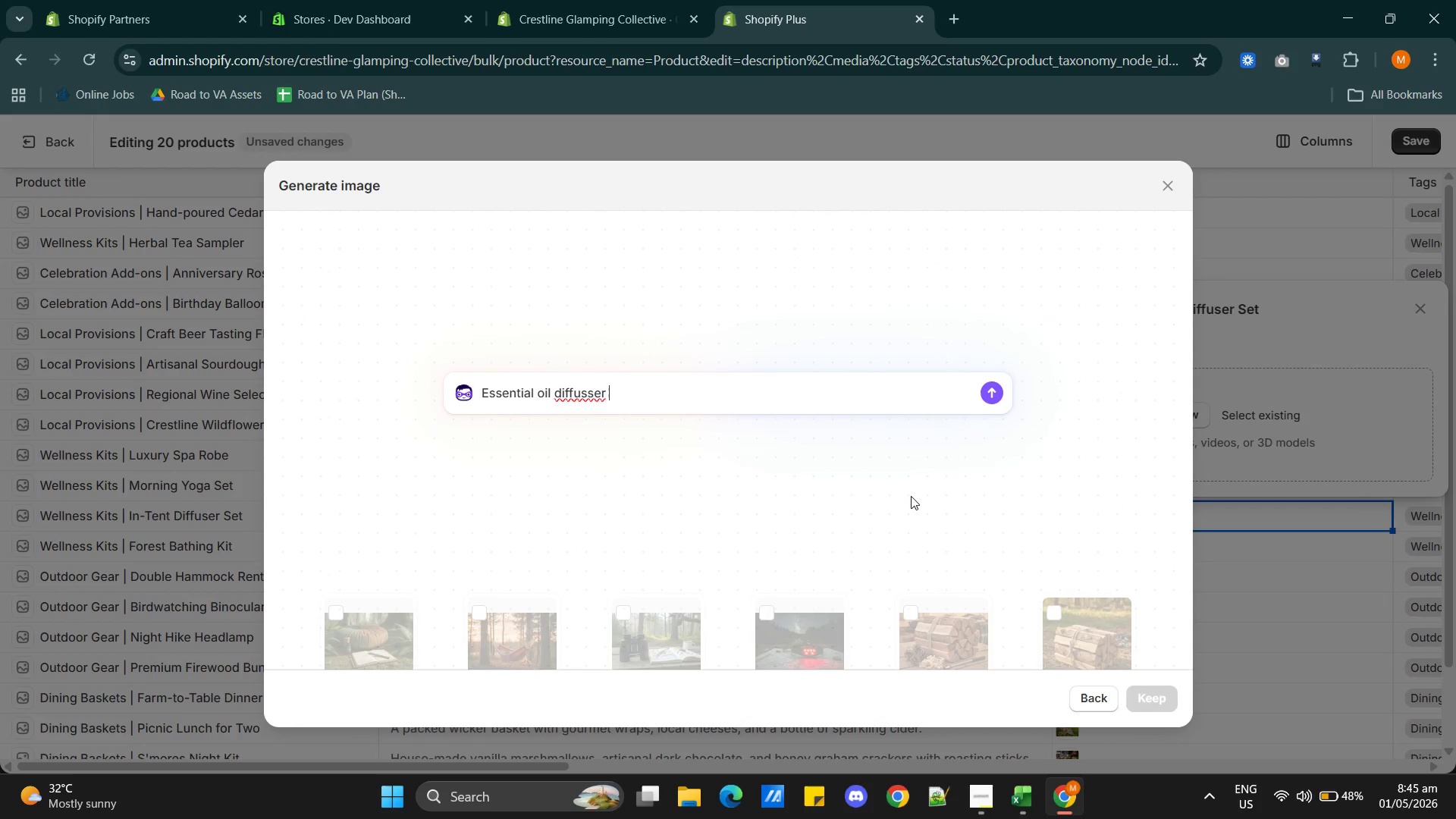 
key(Backspace)
 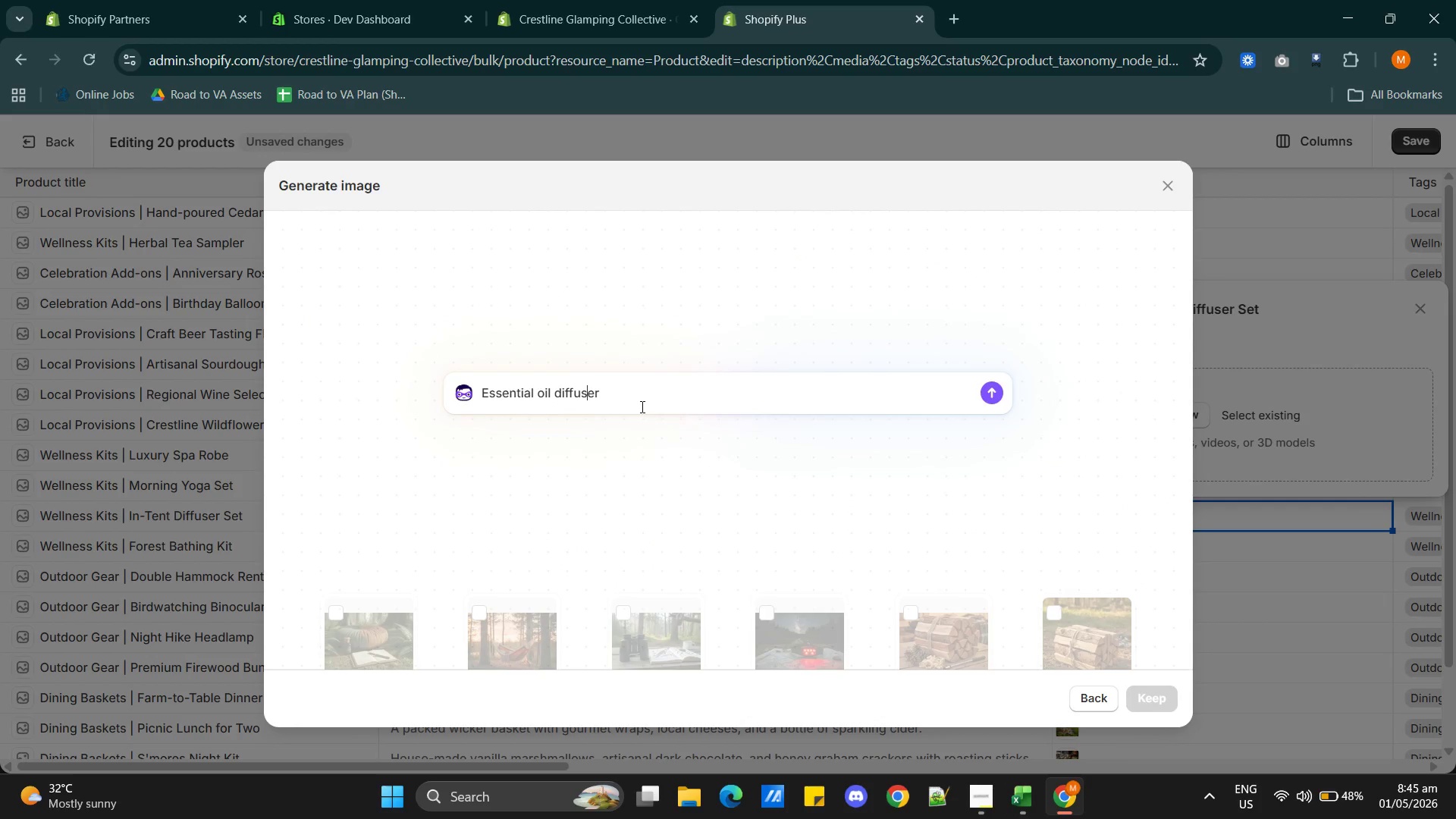 
left_click([639, 403])
 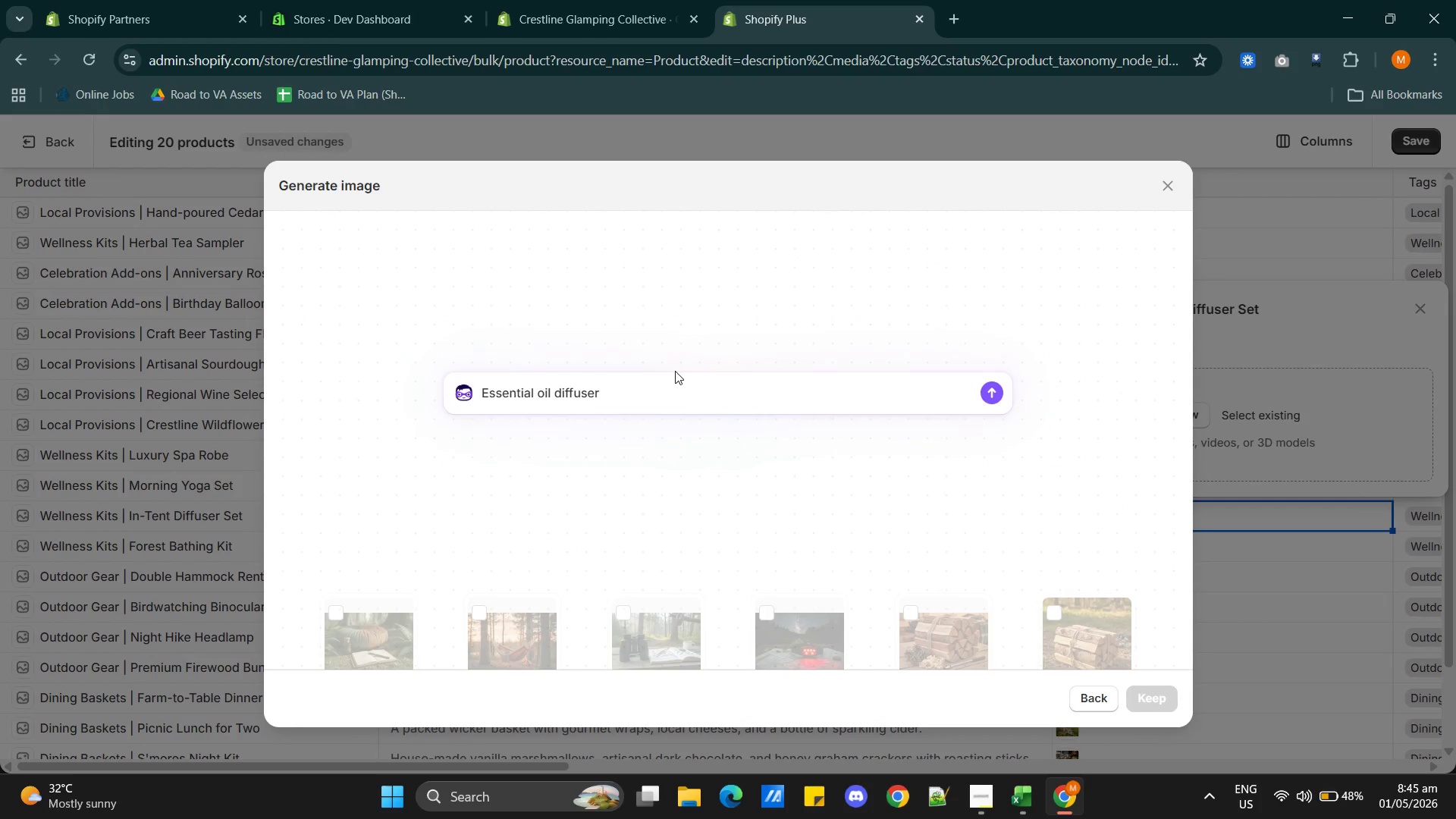 
type(with lavender, )
 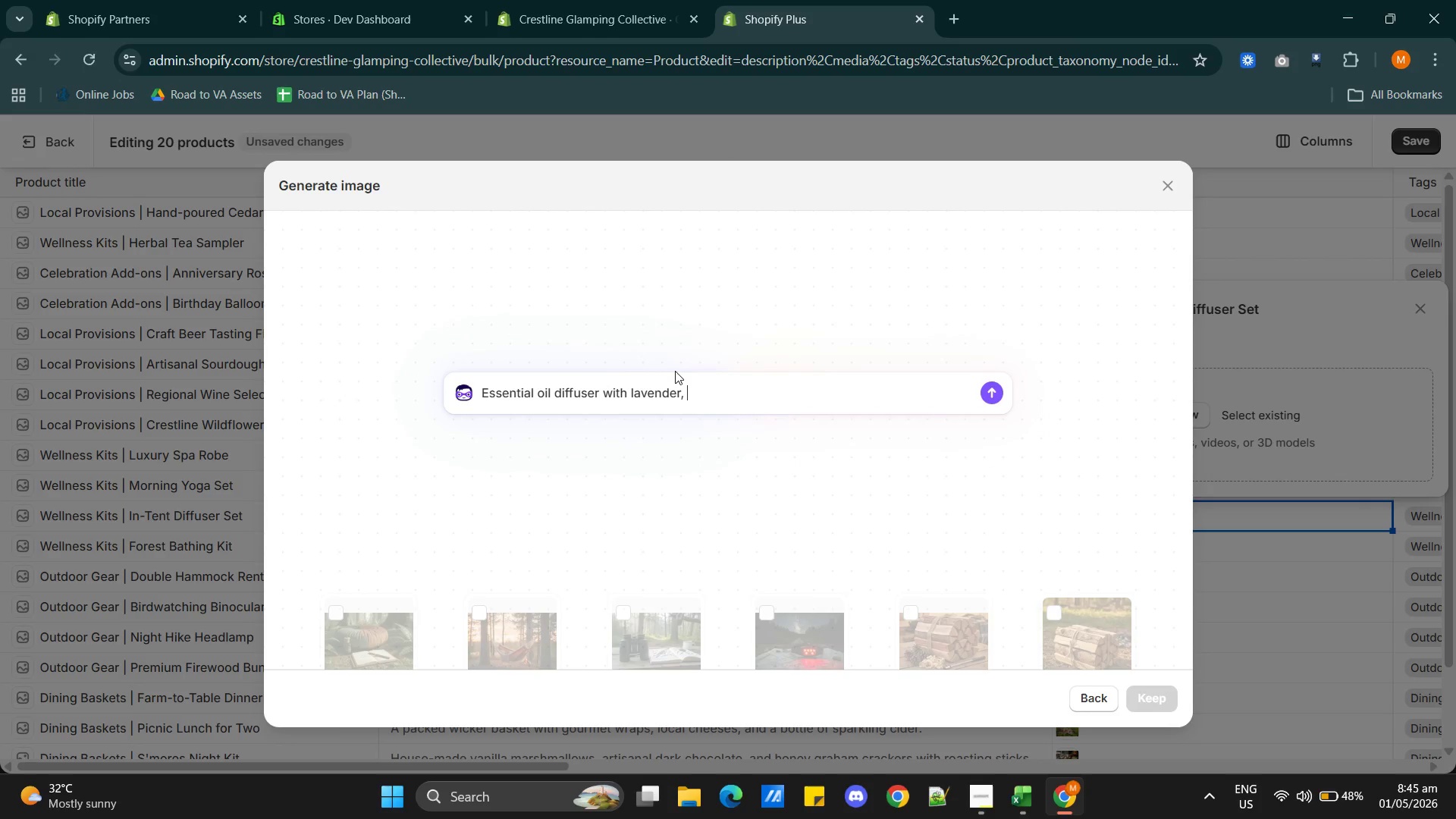 
key(Alt+AltLeft)
 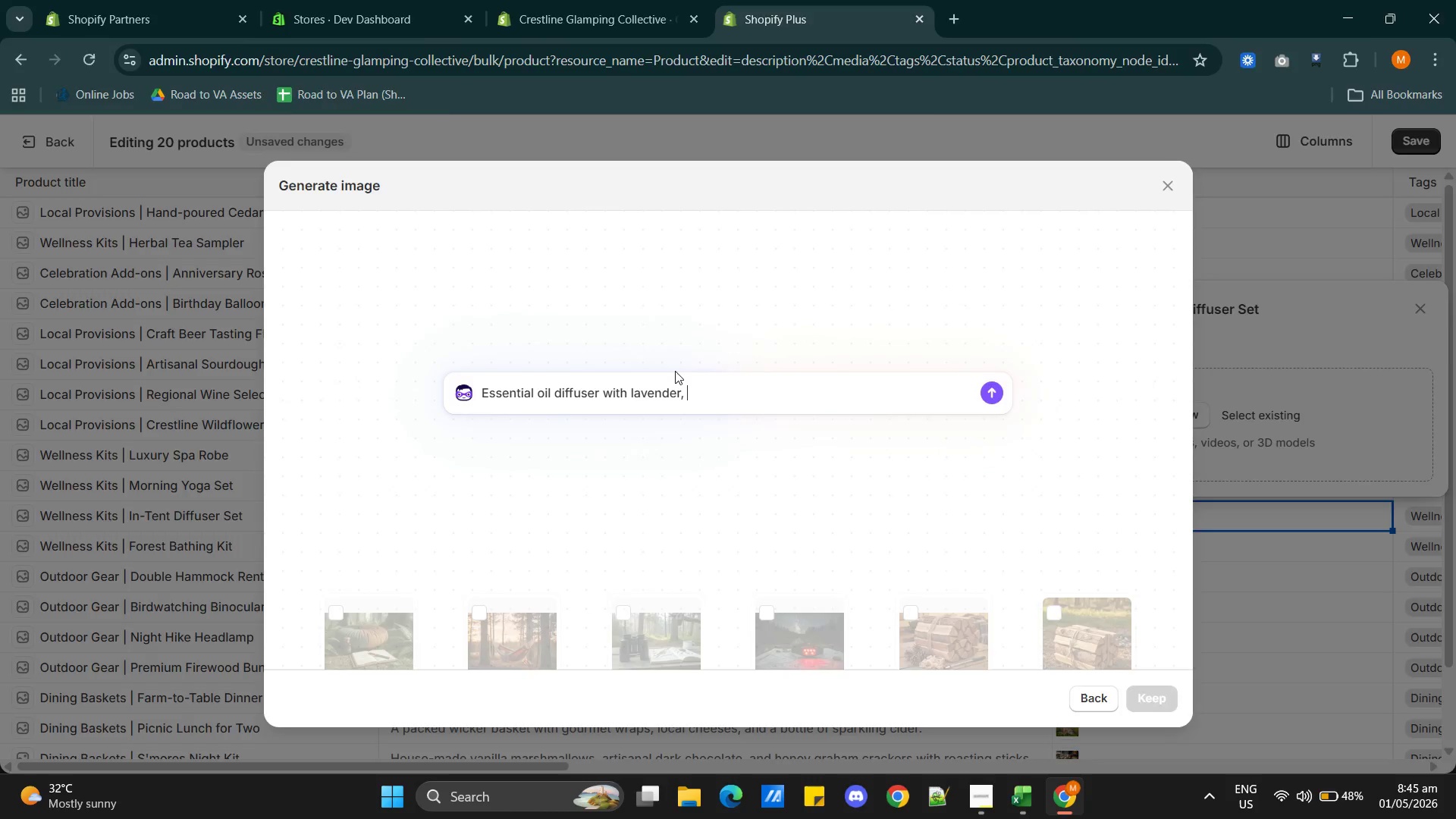 
key(Alt+Tab)
 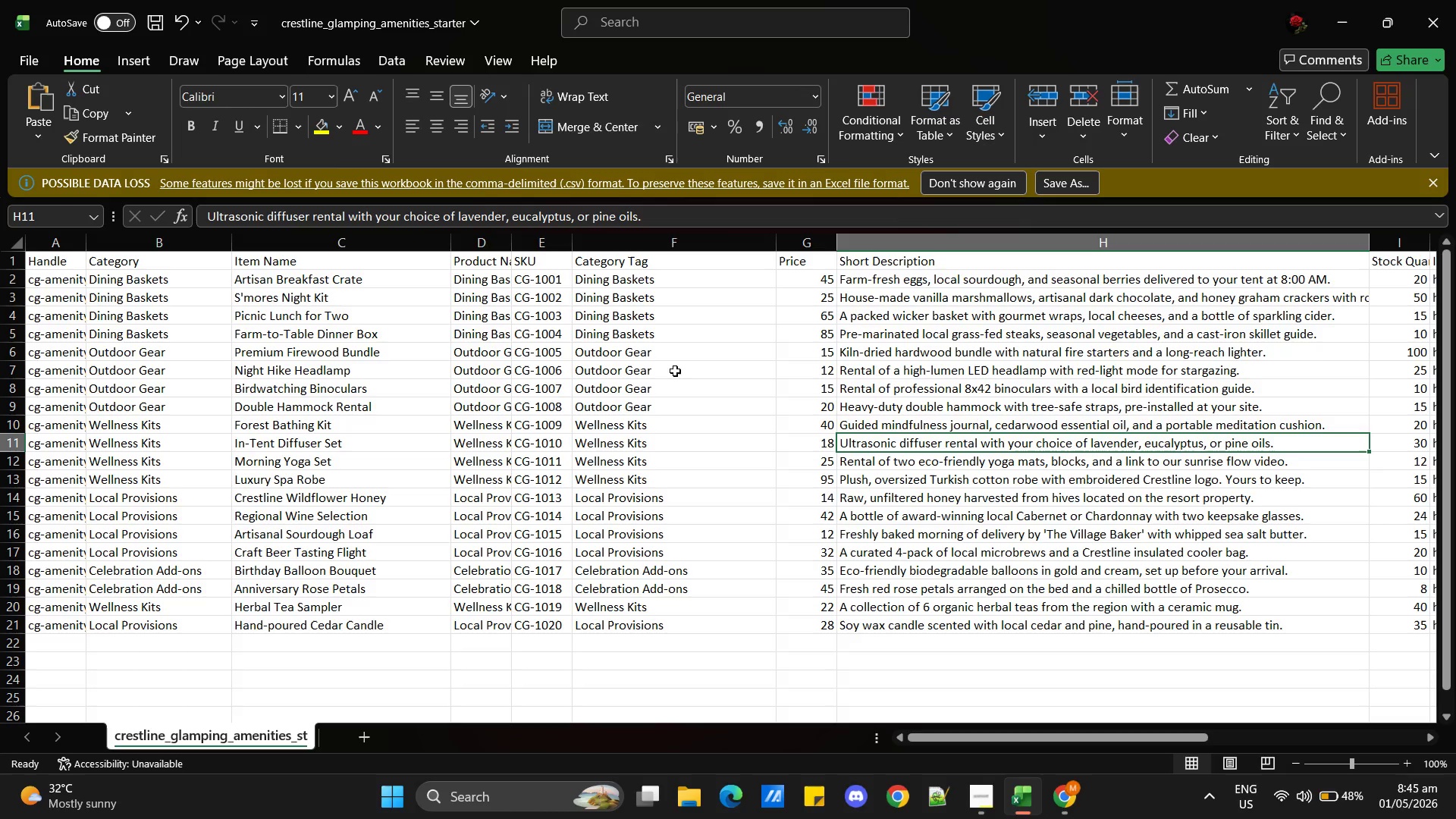 
key(Alt+AltLeft)
 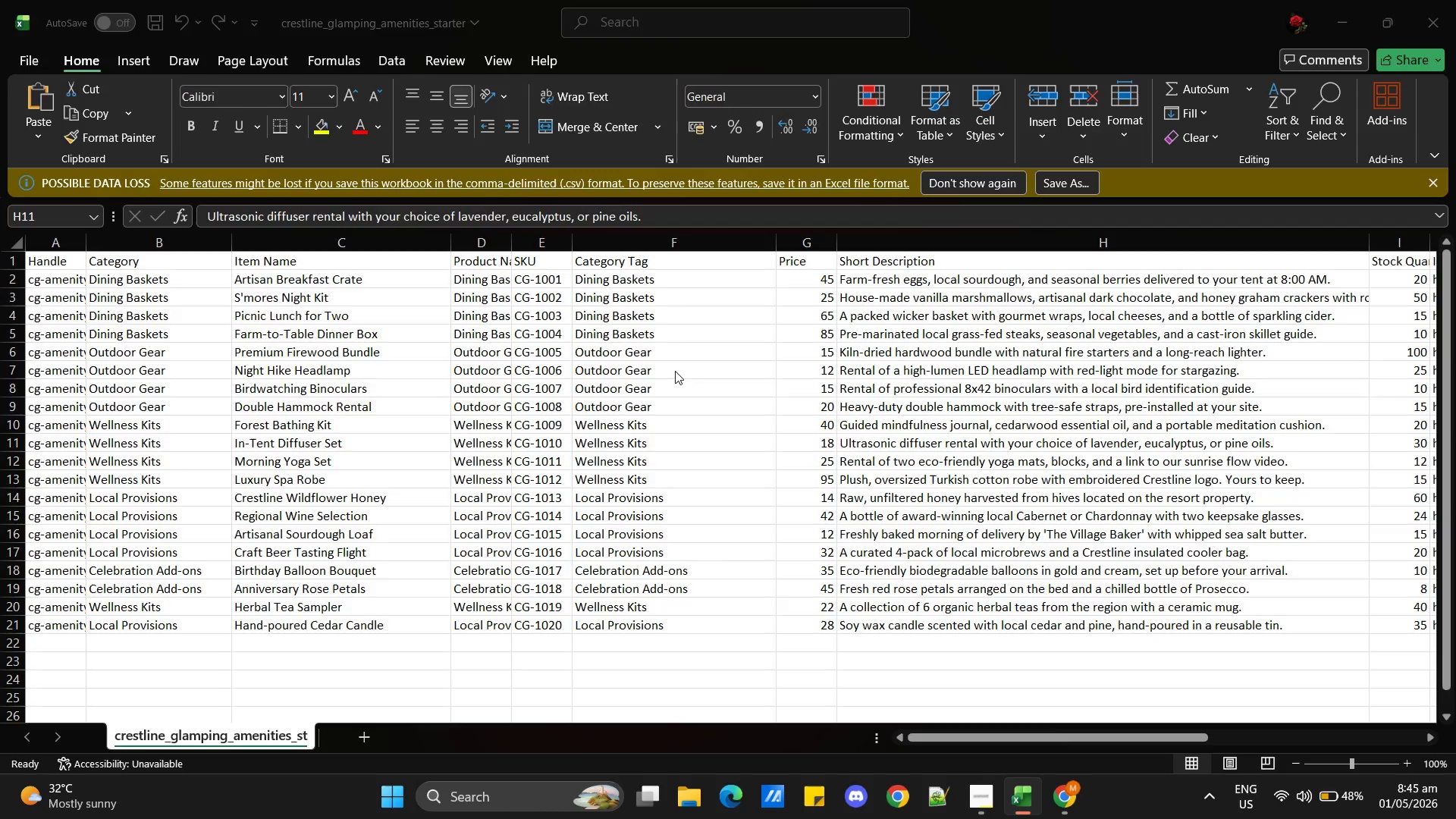 
key(Tab)
type(eucalyprus)
key(Backspace)
key(Backspace)
key(Backspace)
type(tus and pine oils on the side )
 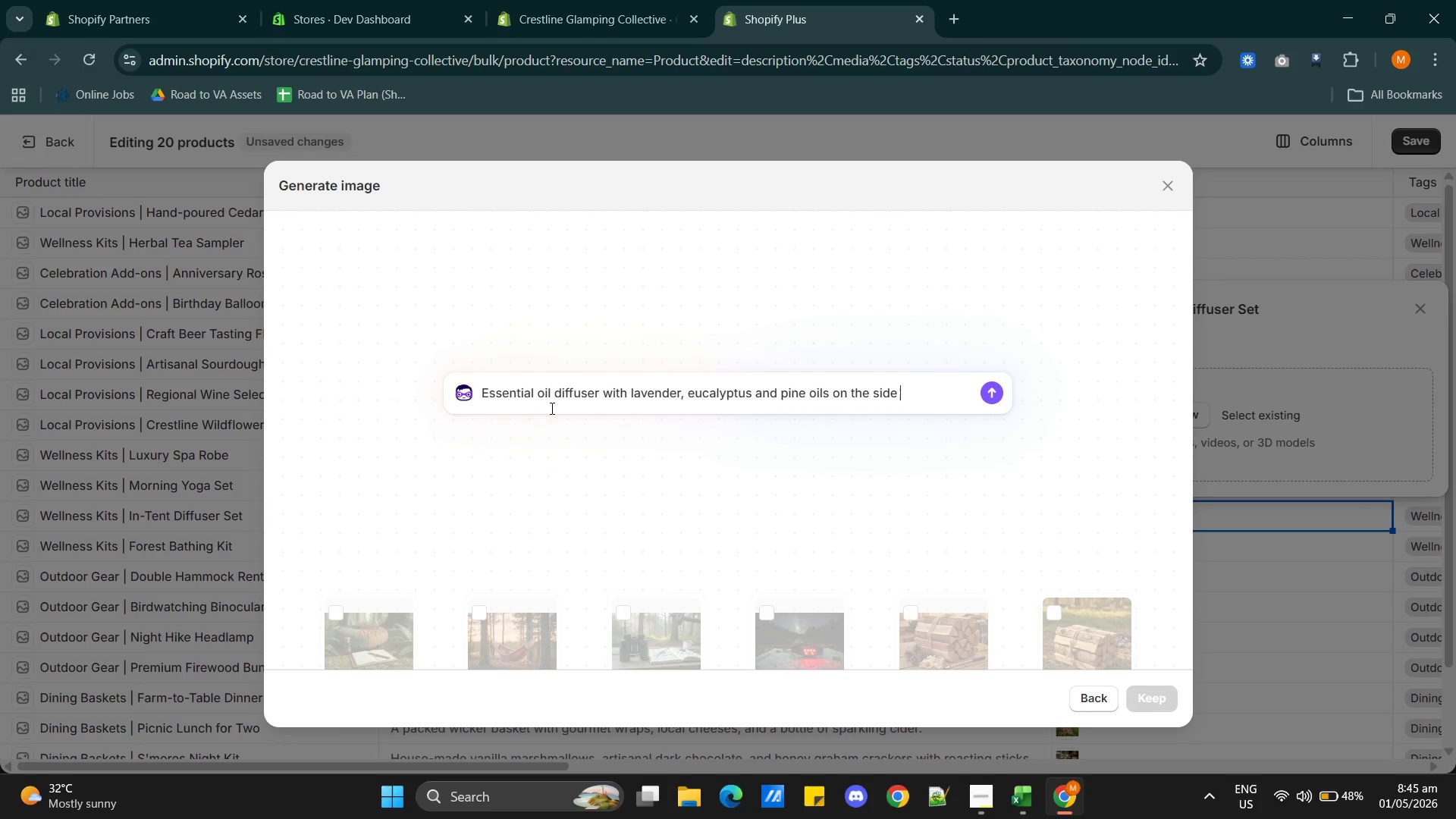 
wait(11.89)
 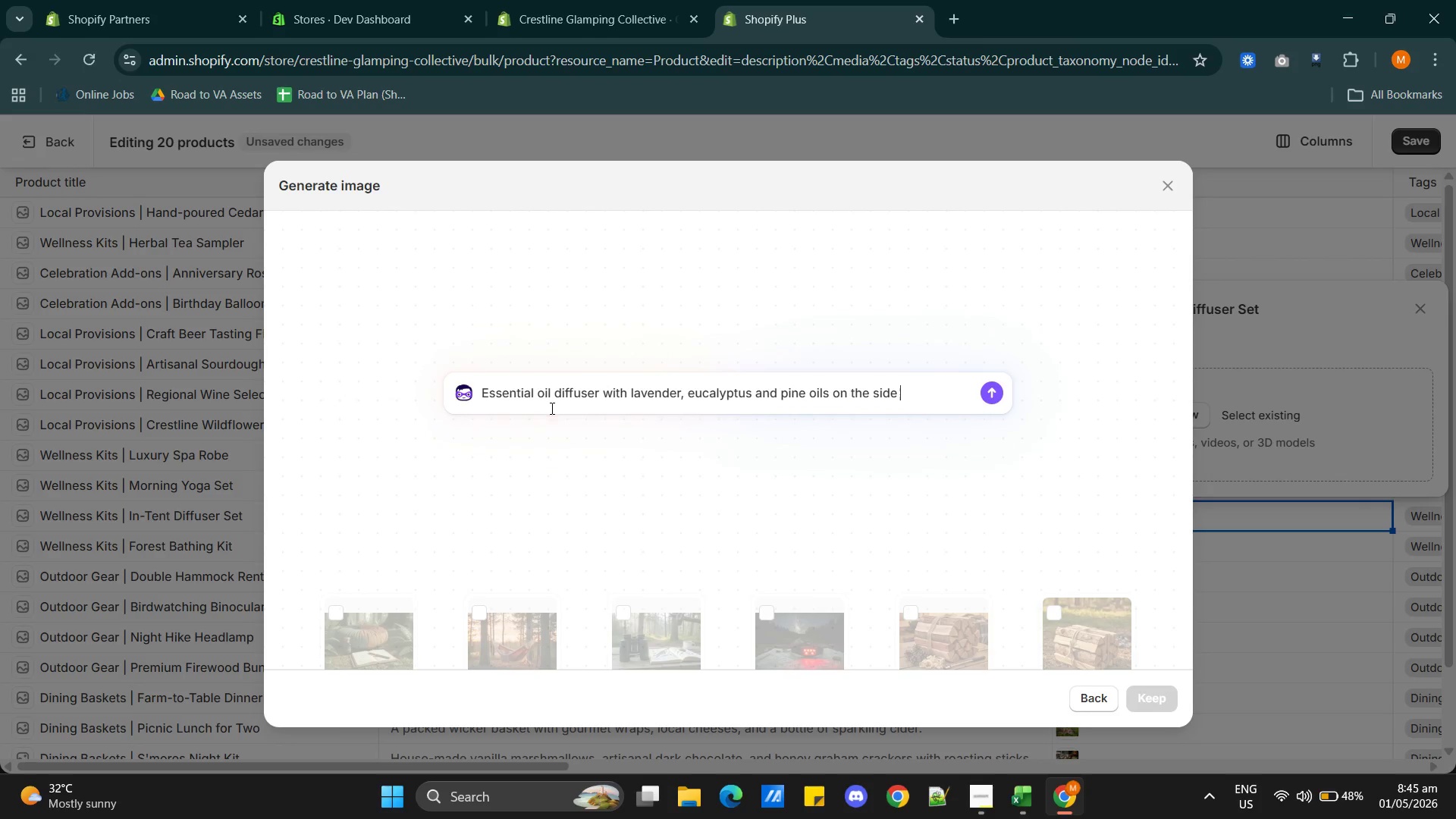 
left_click([601, 394])
 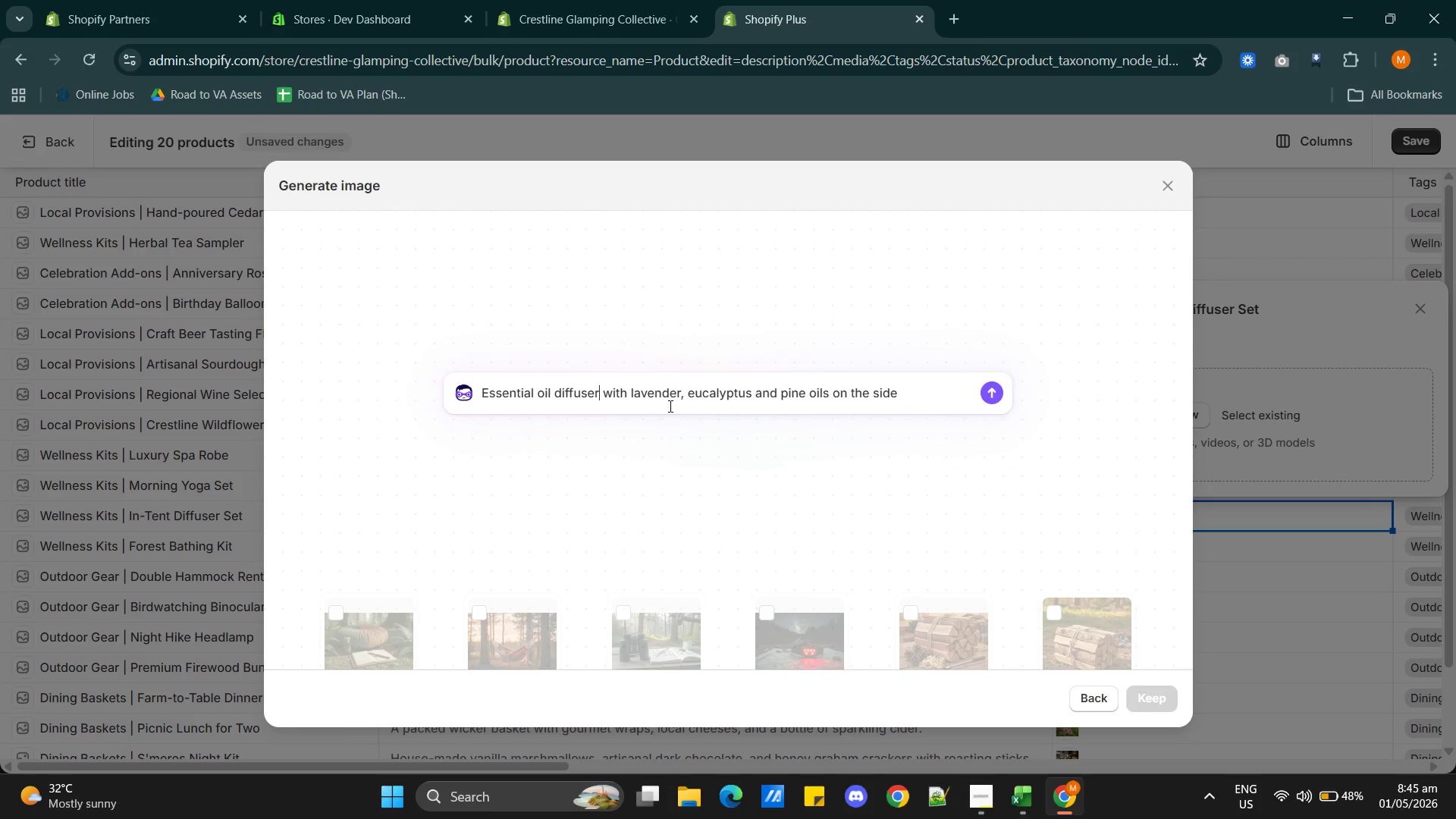 
type( releasing mist inside a luxury tent)
 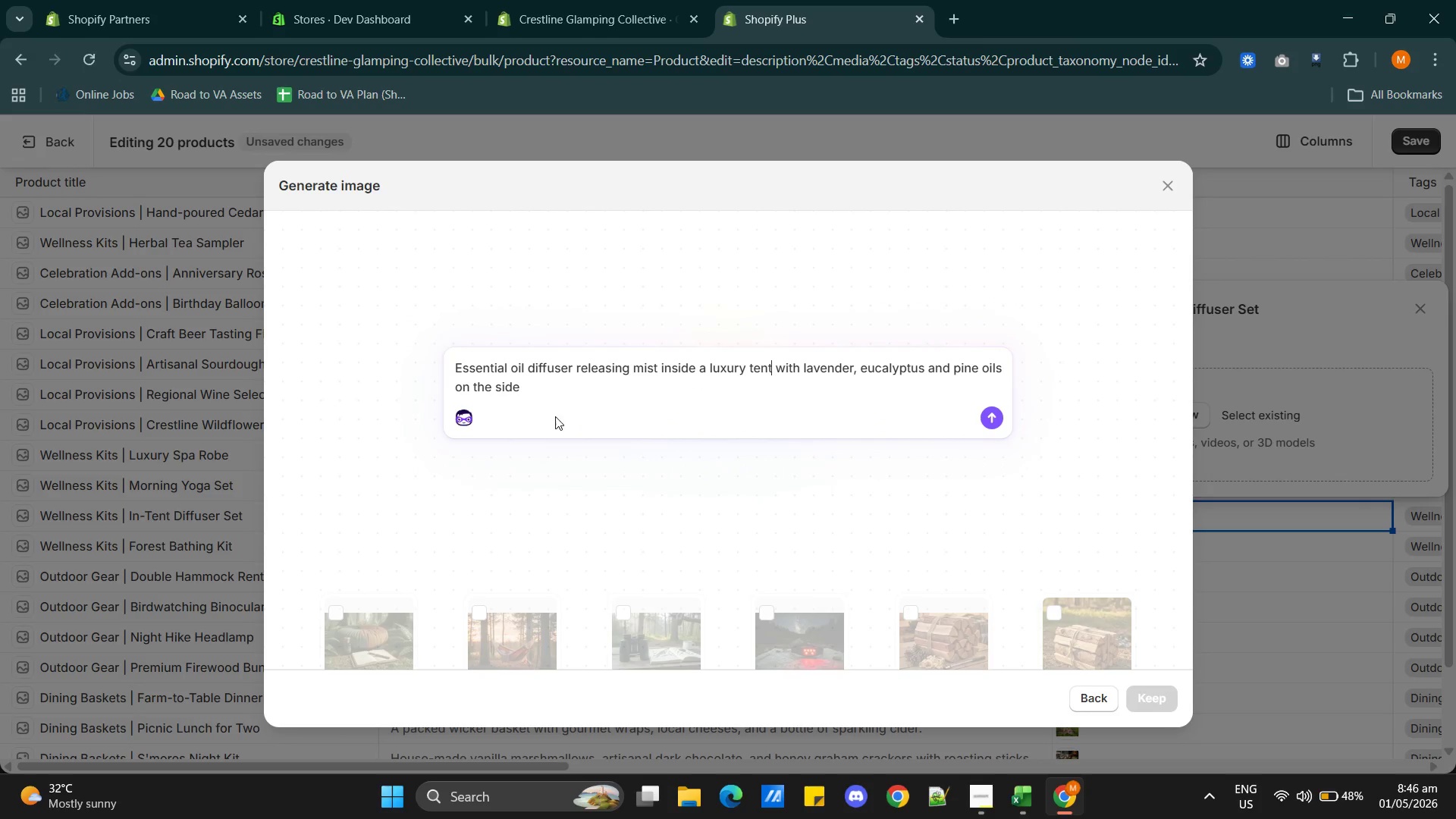 
left_click([535, 394])
 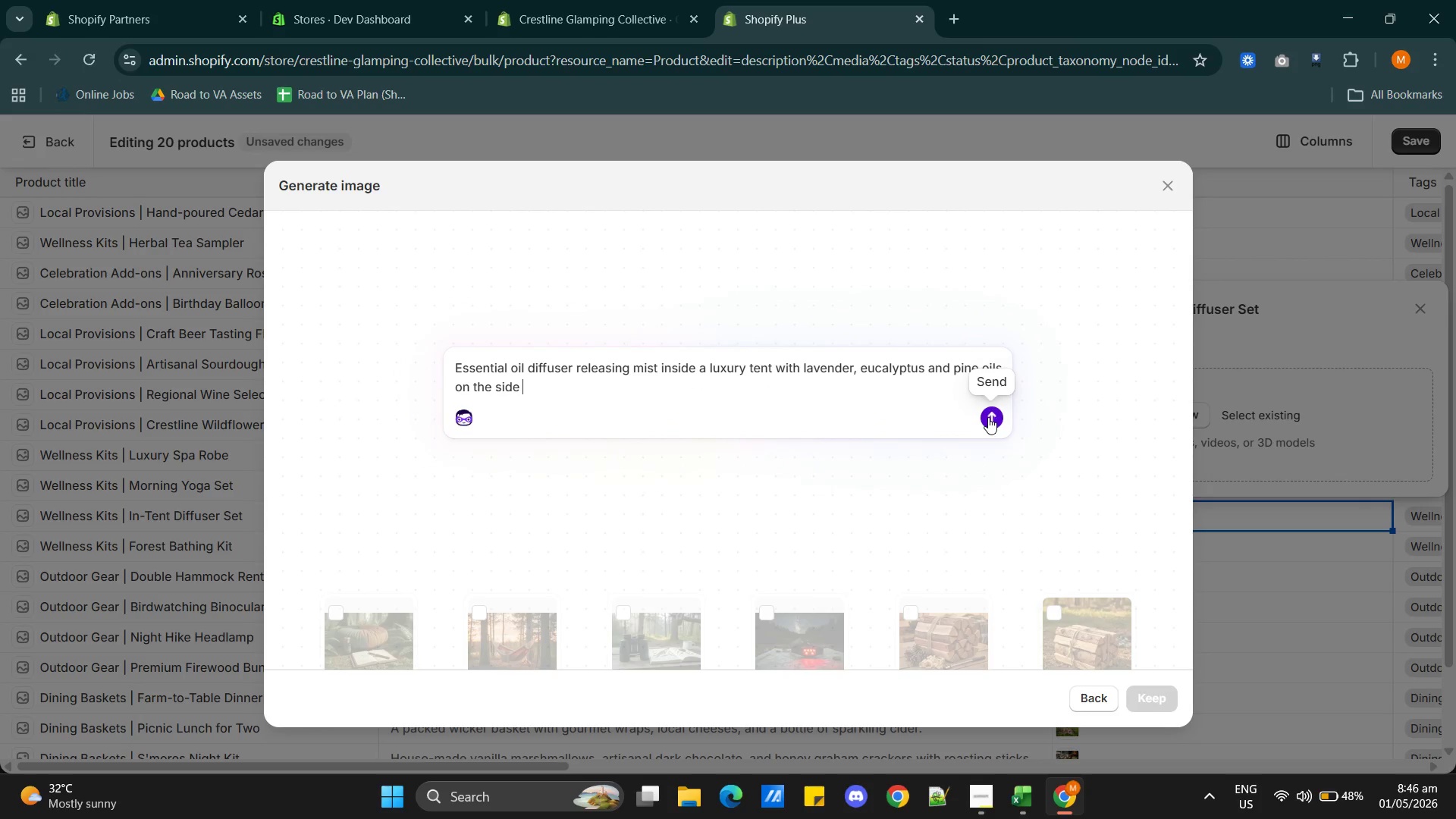 
double_click([540, 371])
 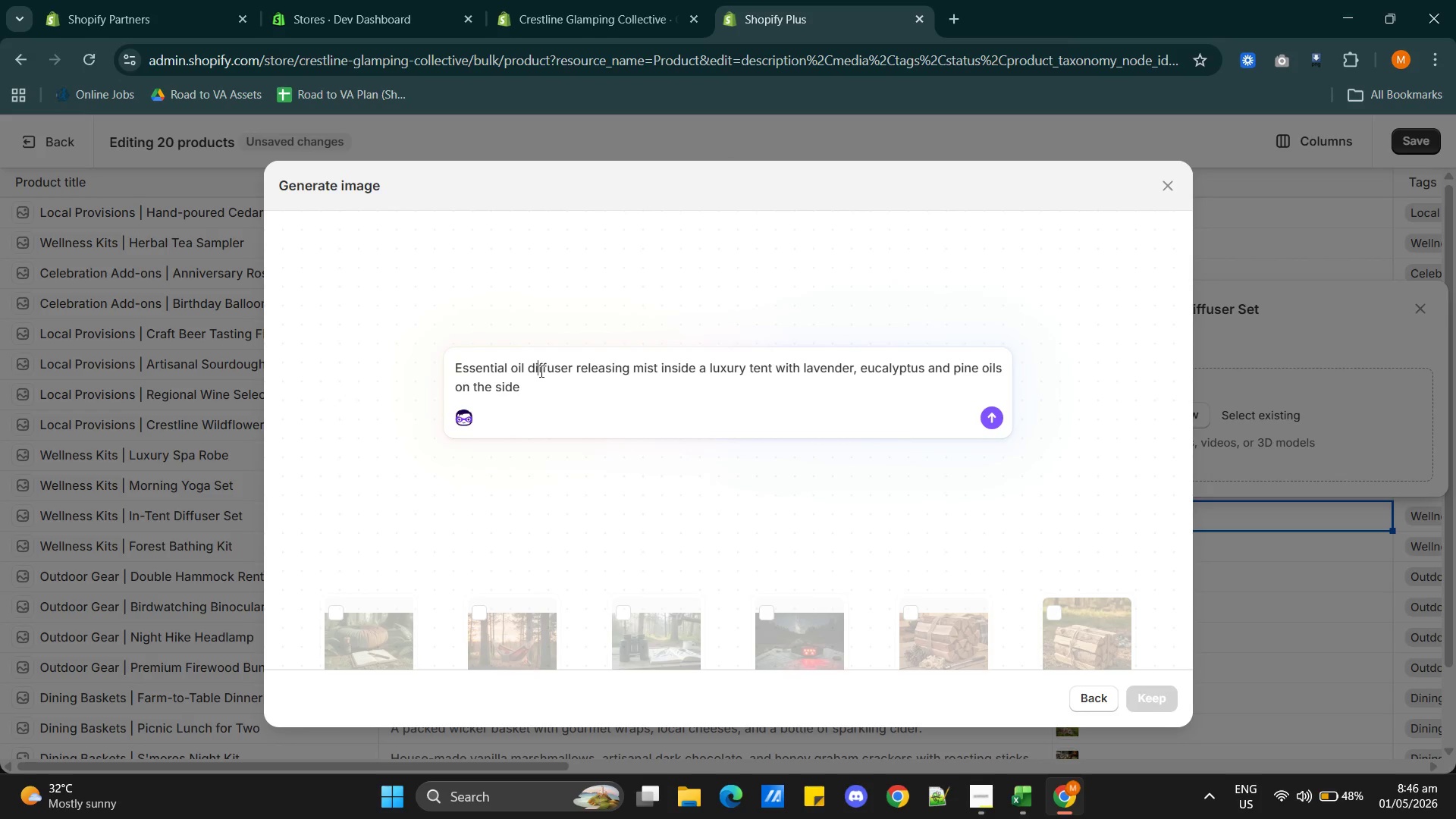 
triple_click([540, 371])
 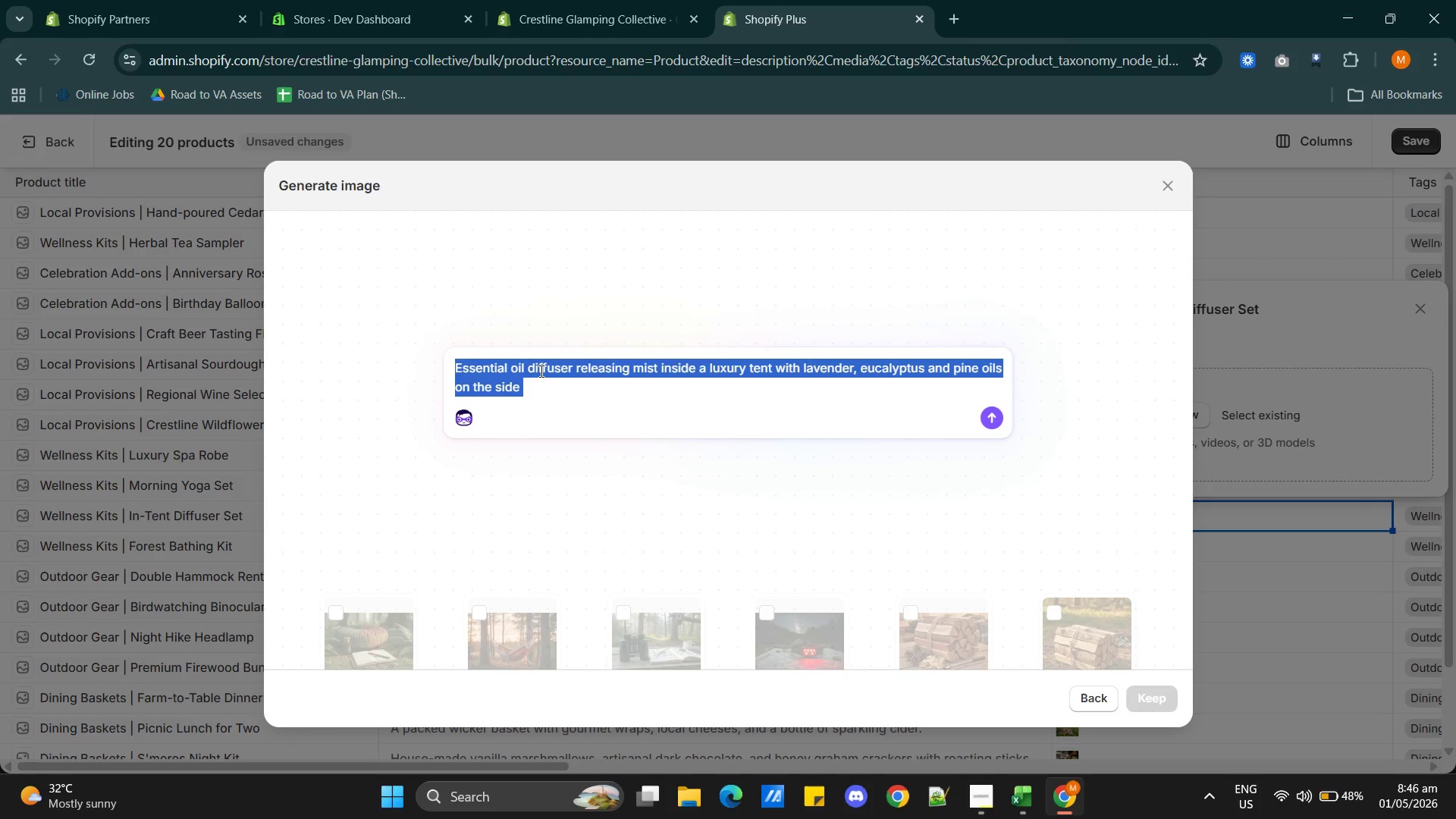 
key(Control+C)
 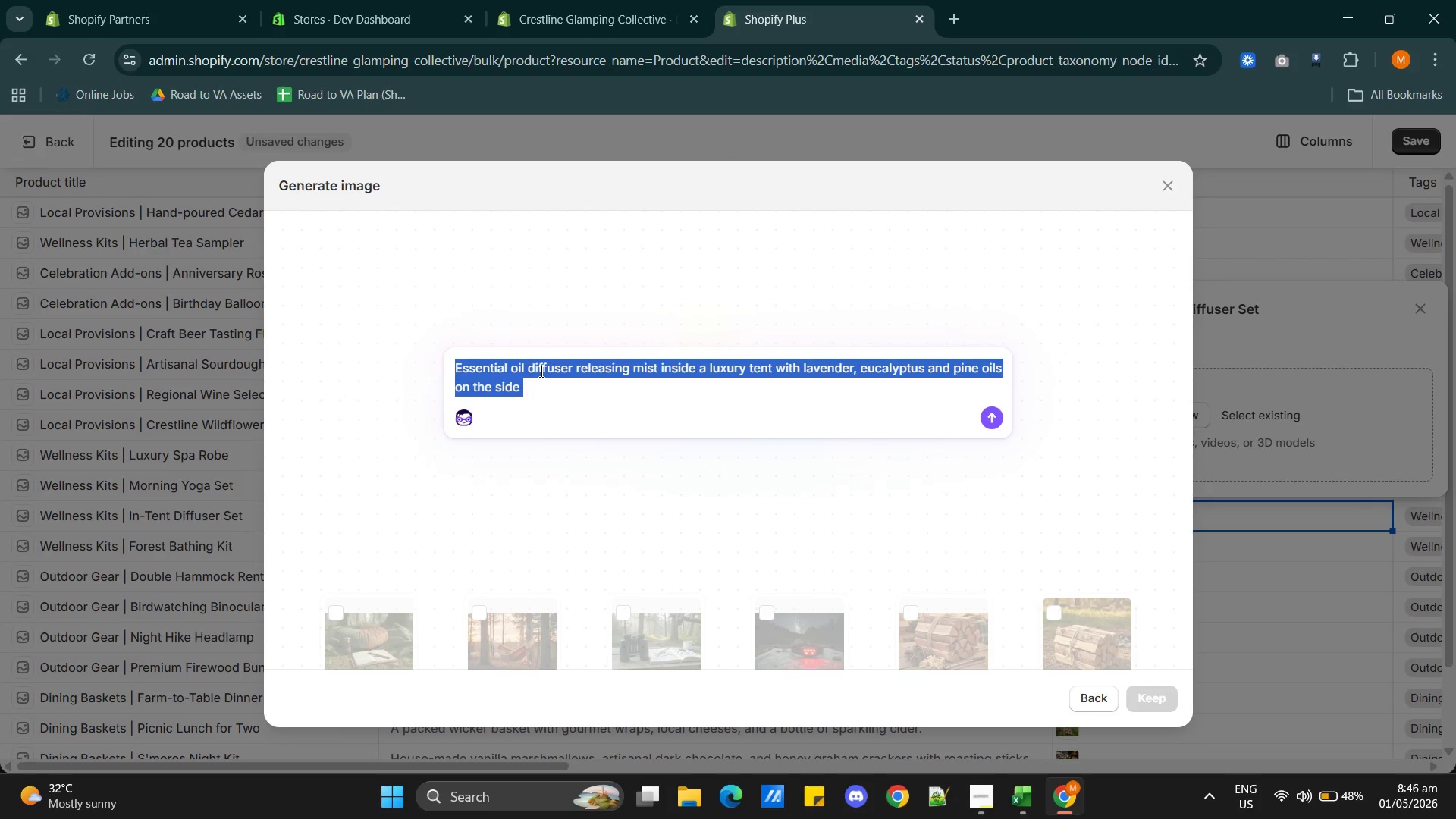 
key(Control+C)
 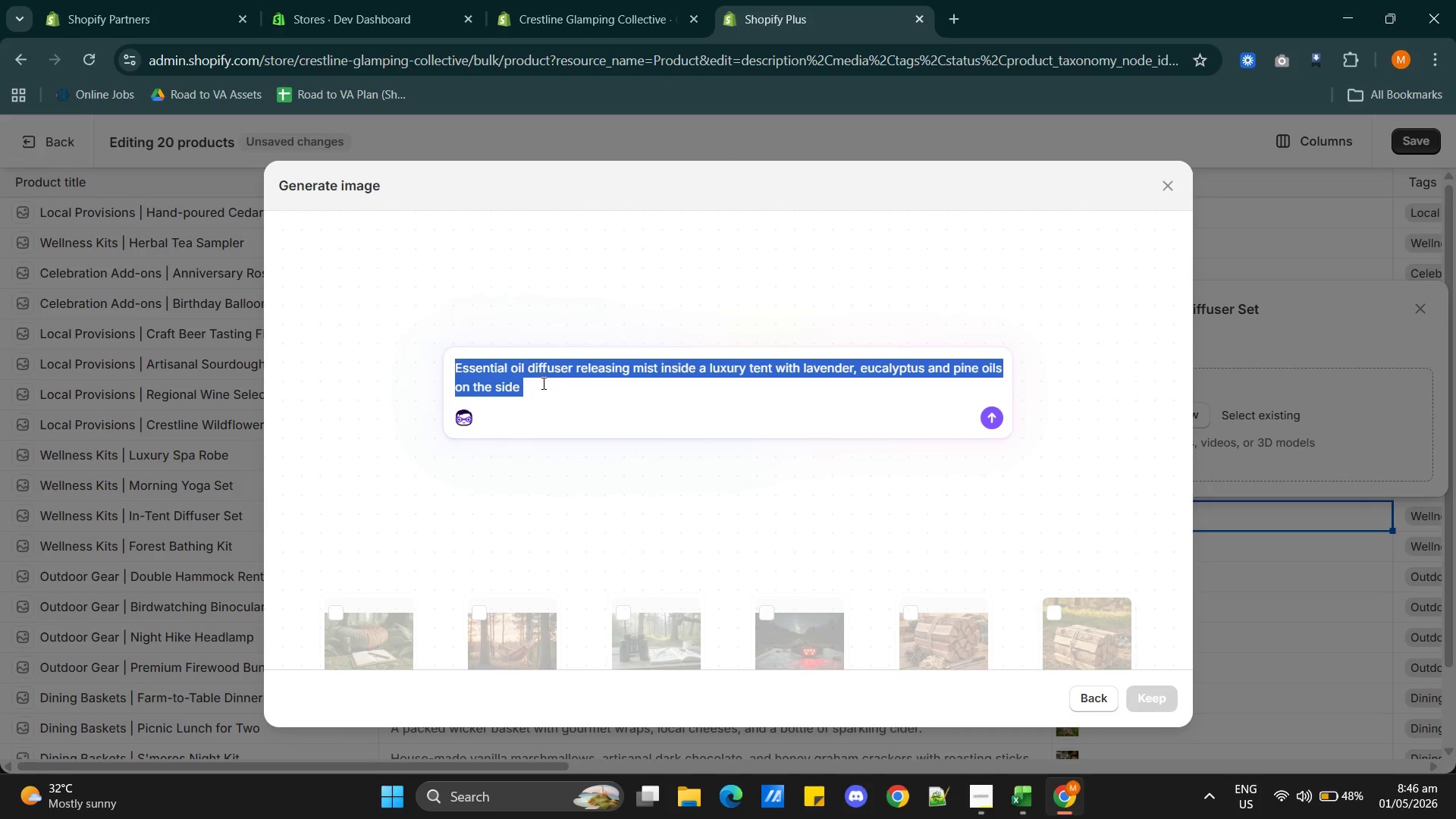 
left_click([542, 384])
 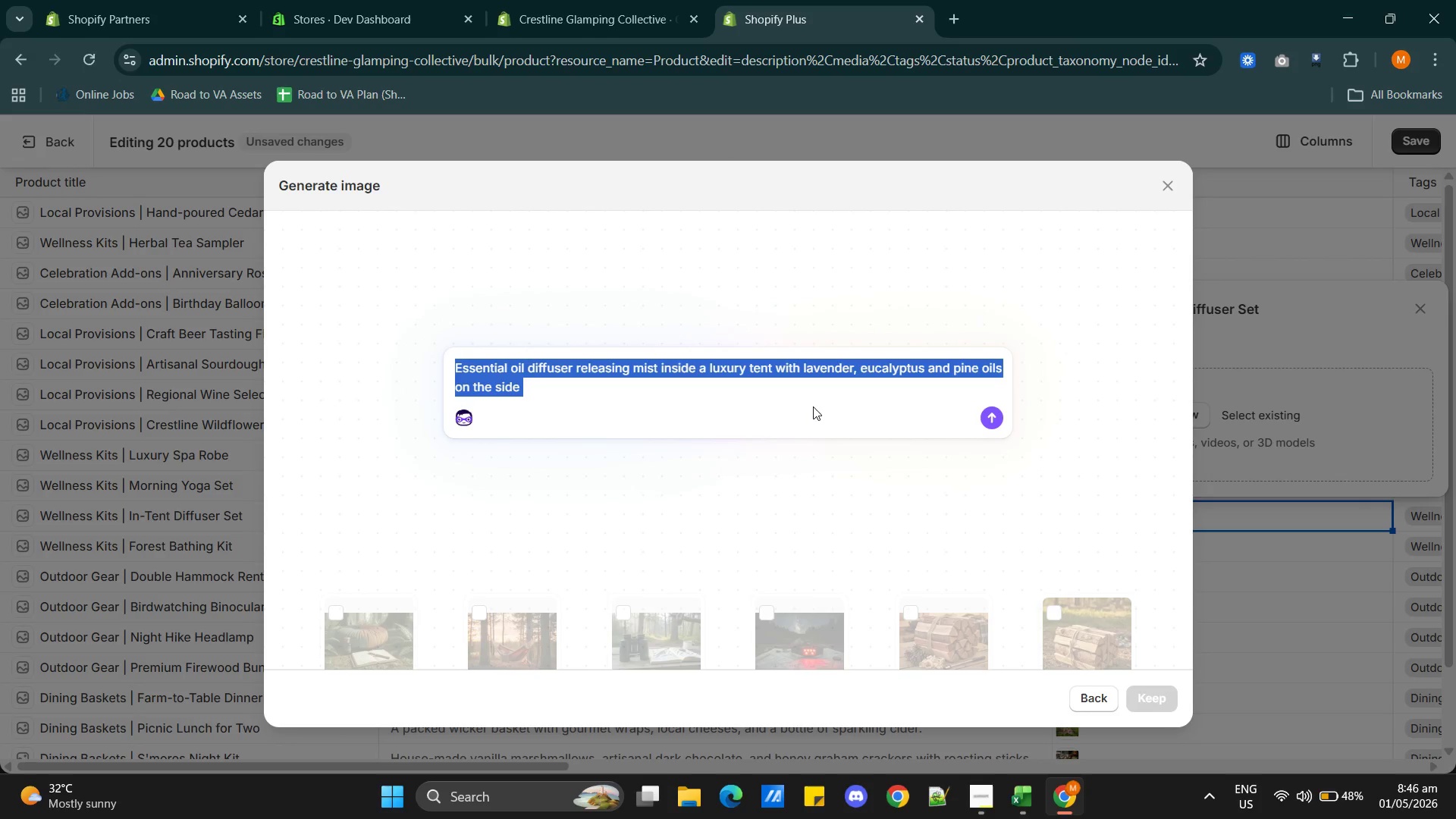 
left_click([674, 388])
 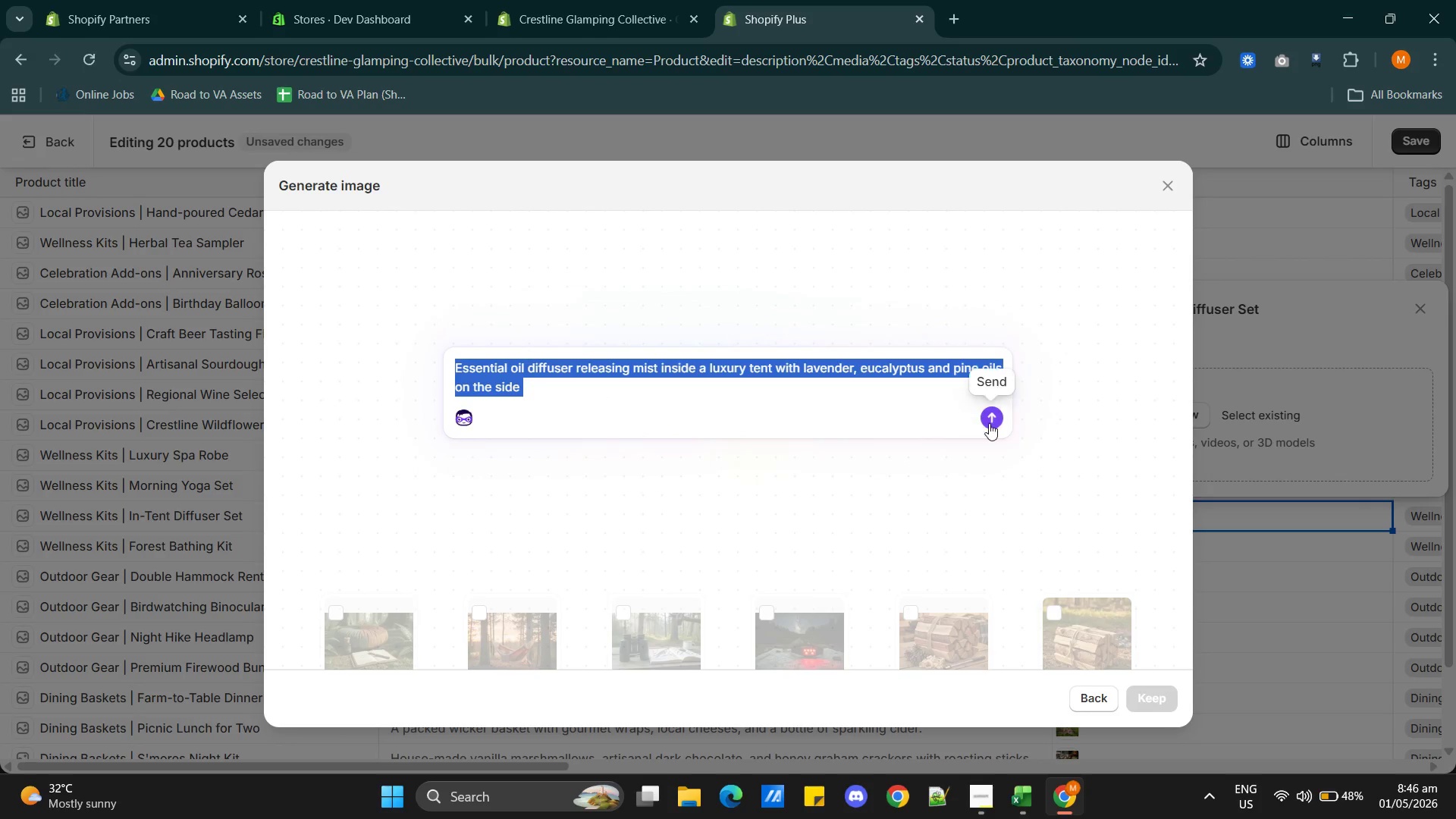 
left_click([990, 422])
 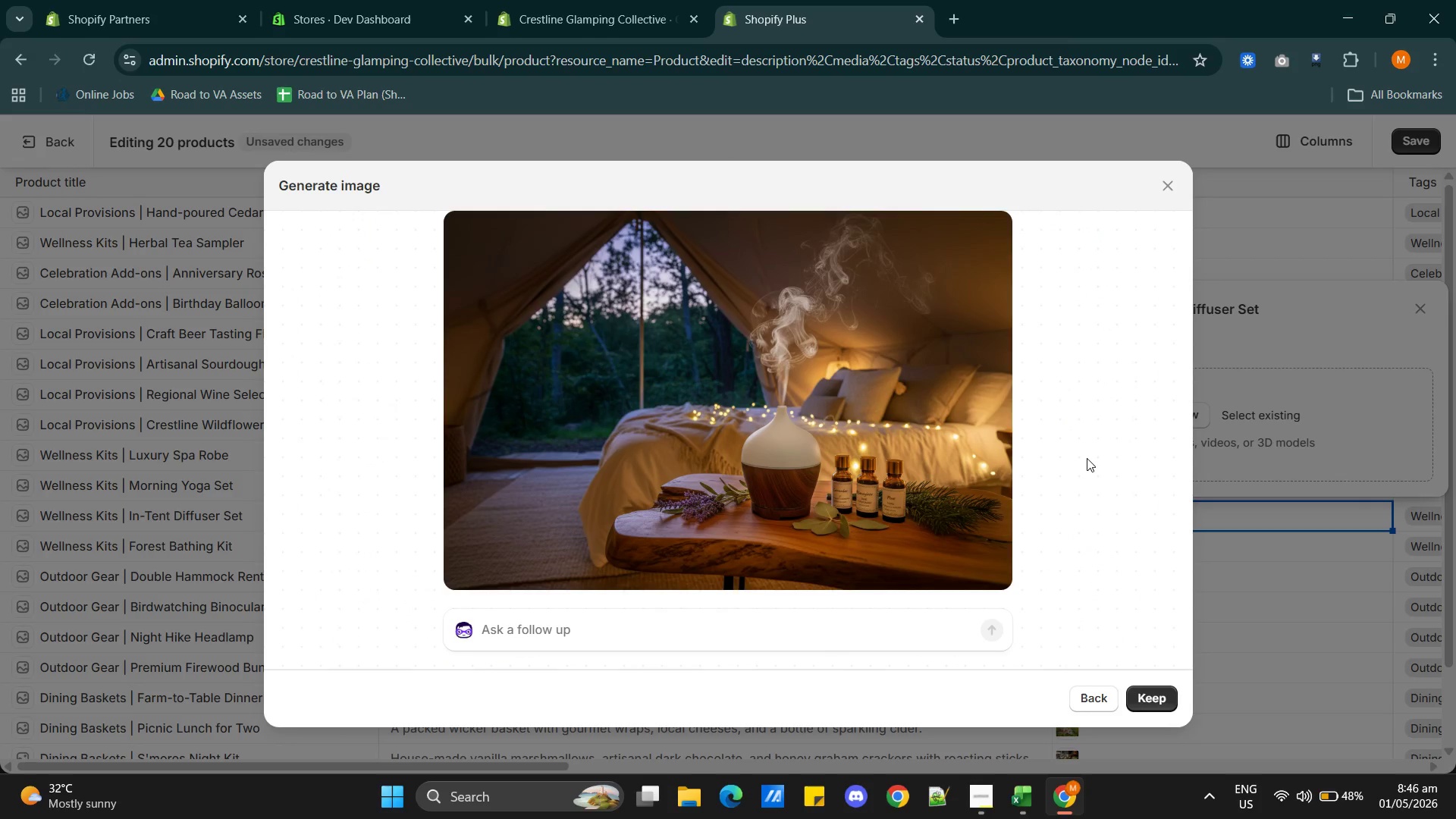 
wait(53.8)
 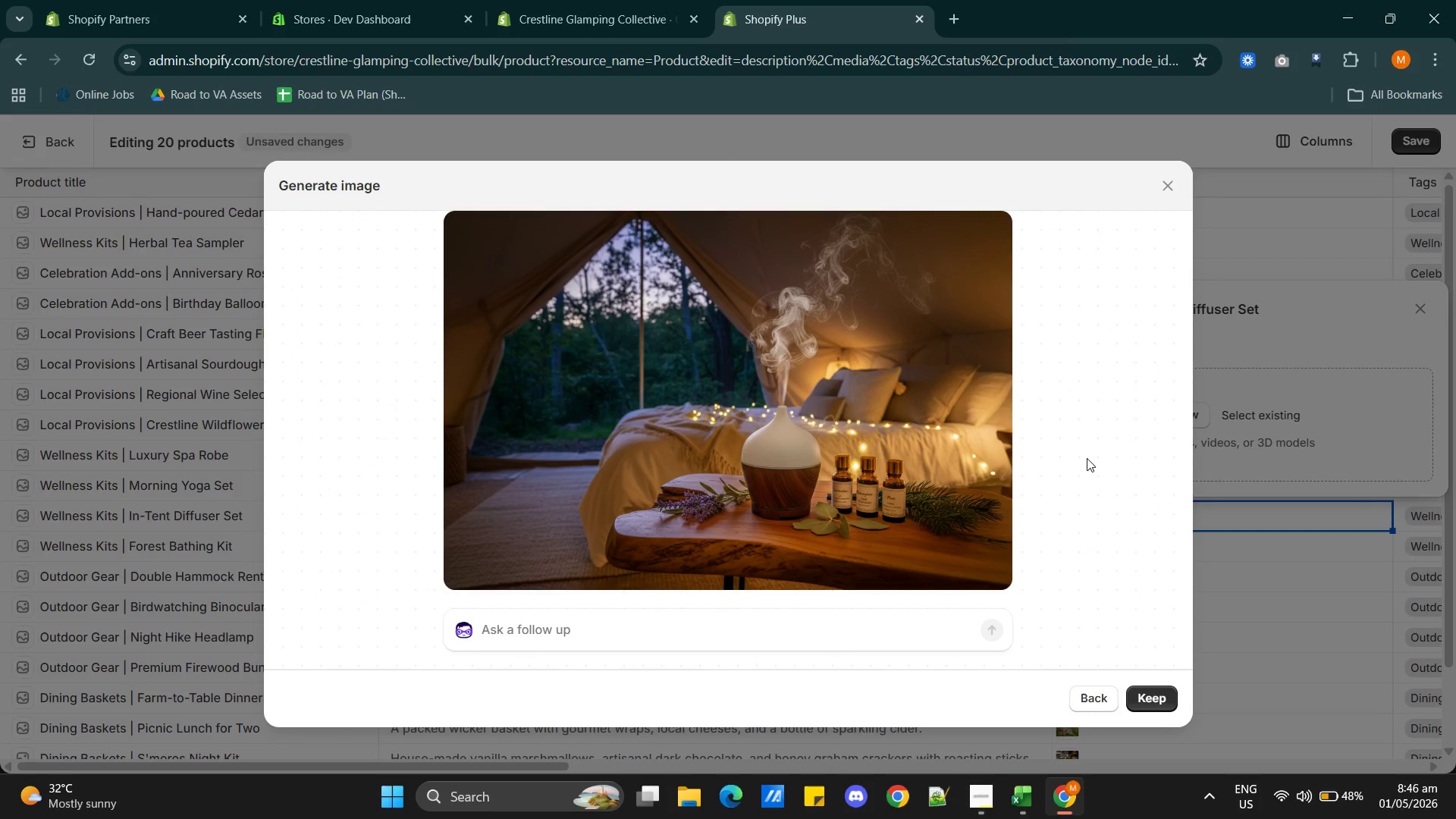 
left_click([1148, 699])
 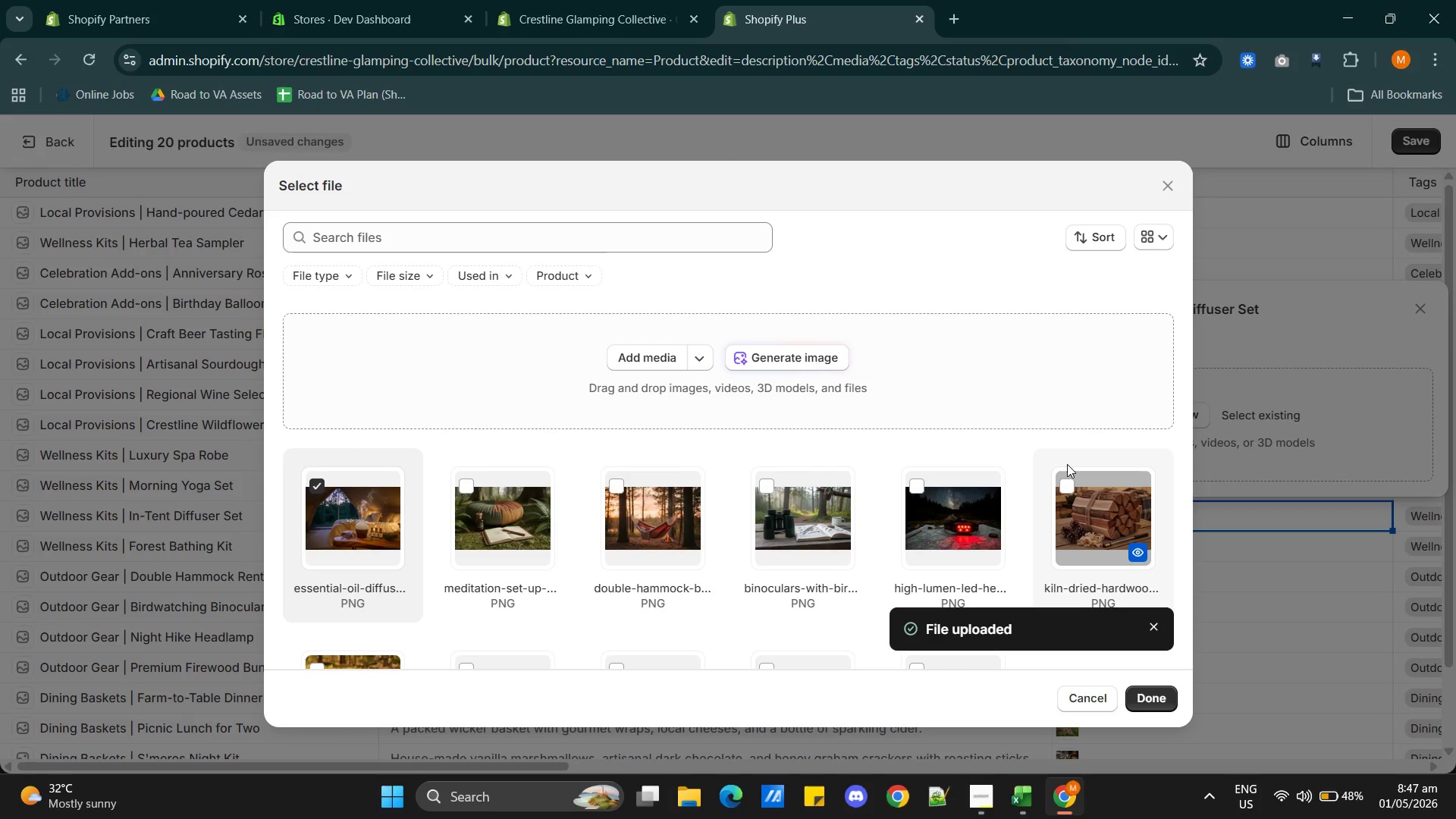 
wait(18.62)
 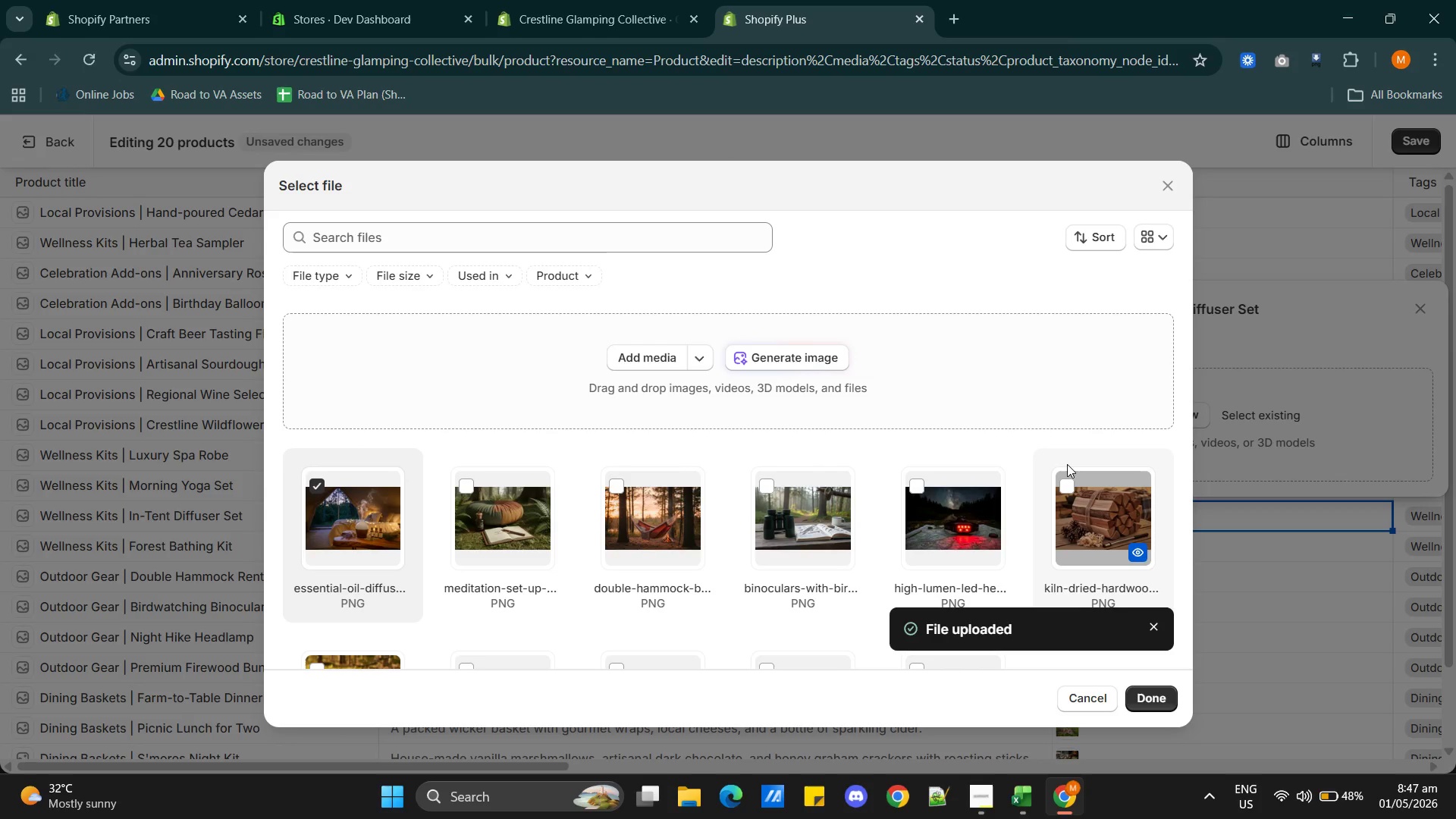 
left_click([1153, 702])
 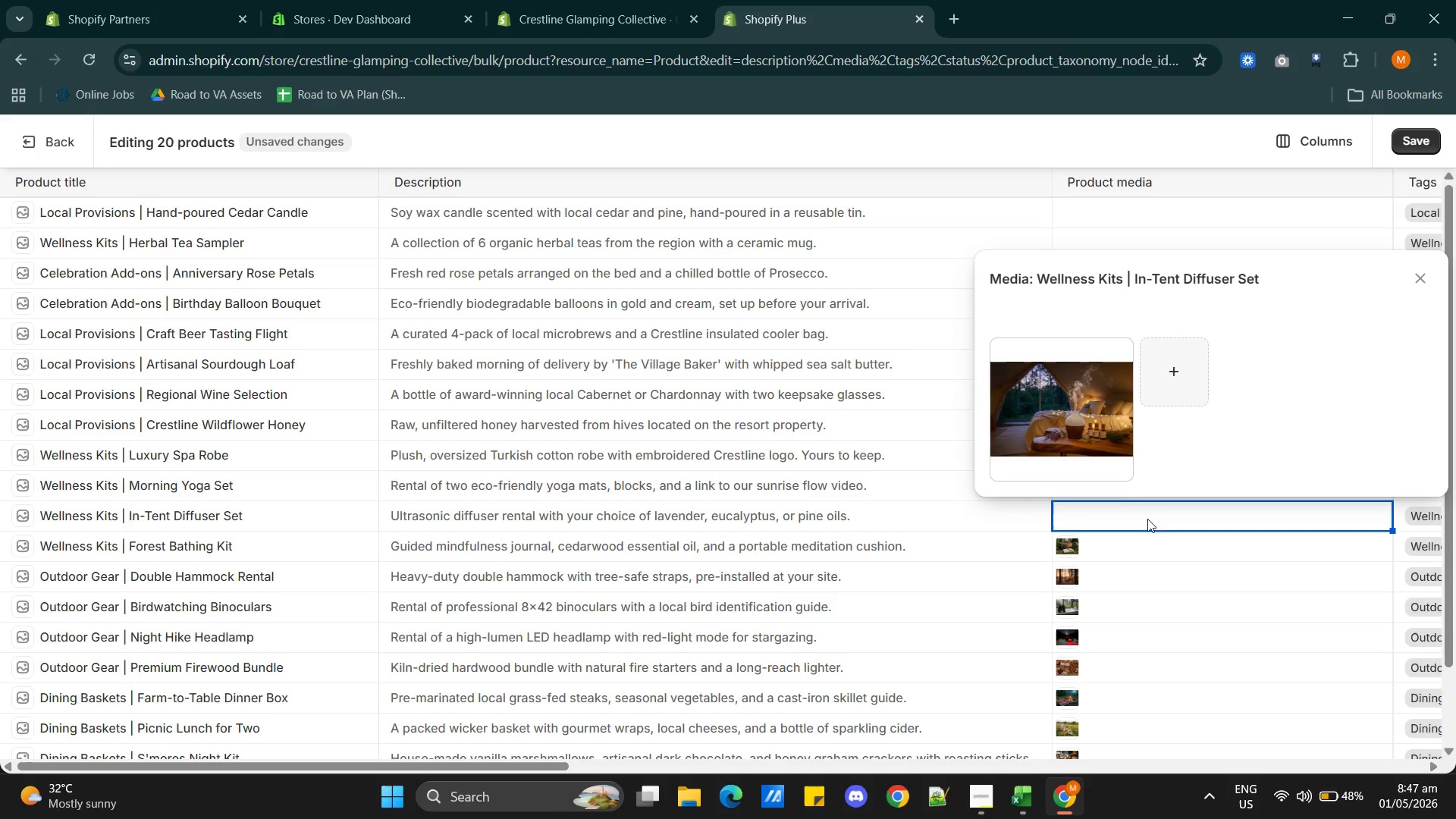 
left_click([1078, 426])
 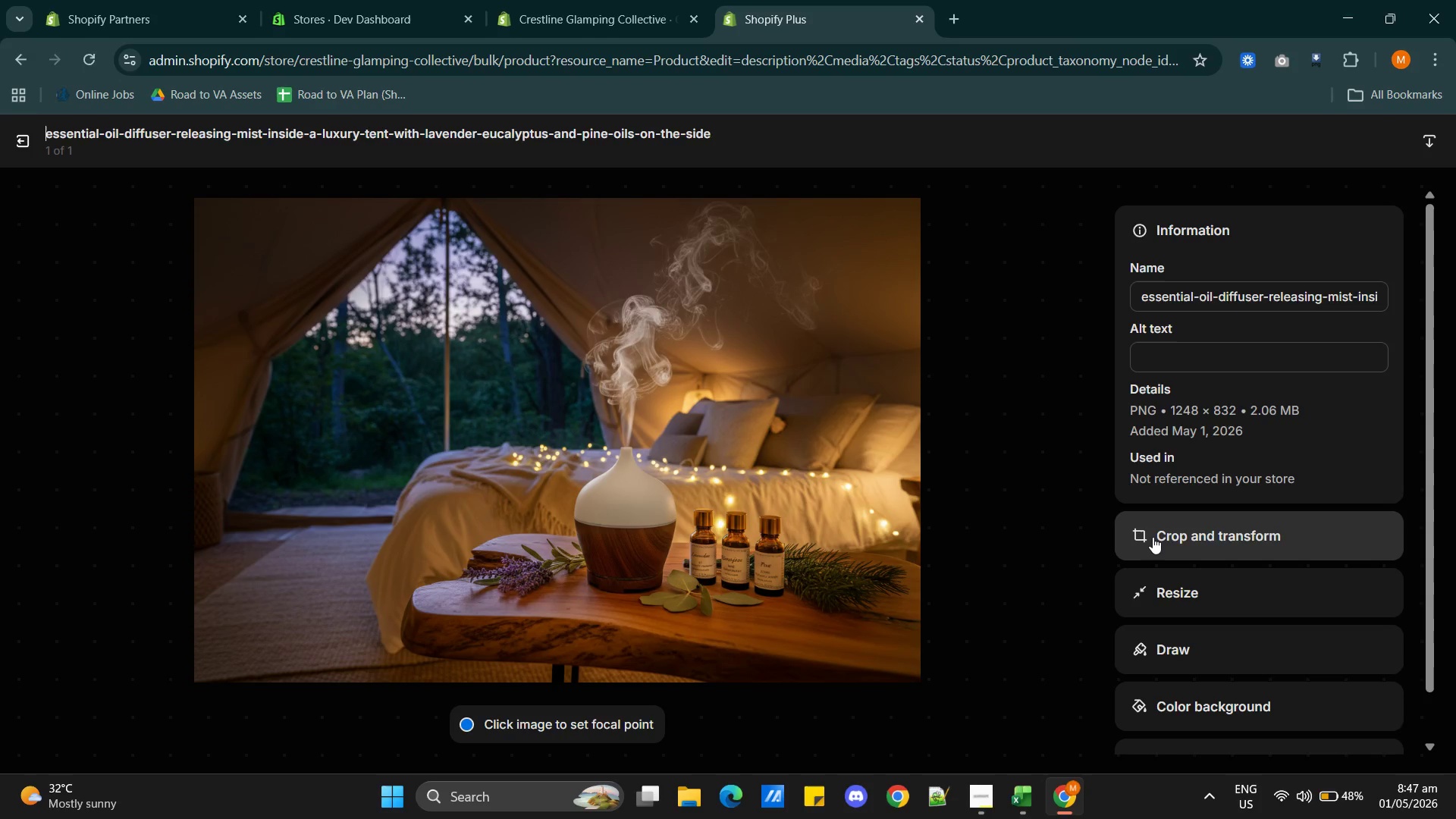 
left_click([1150, 365])
 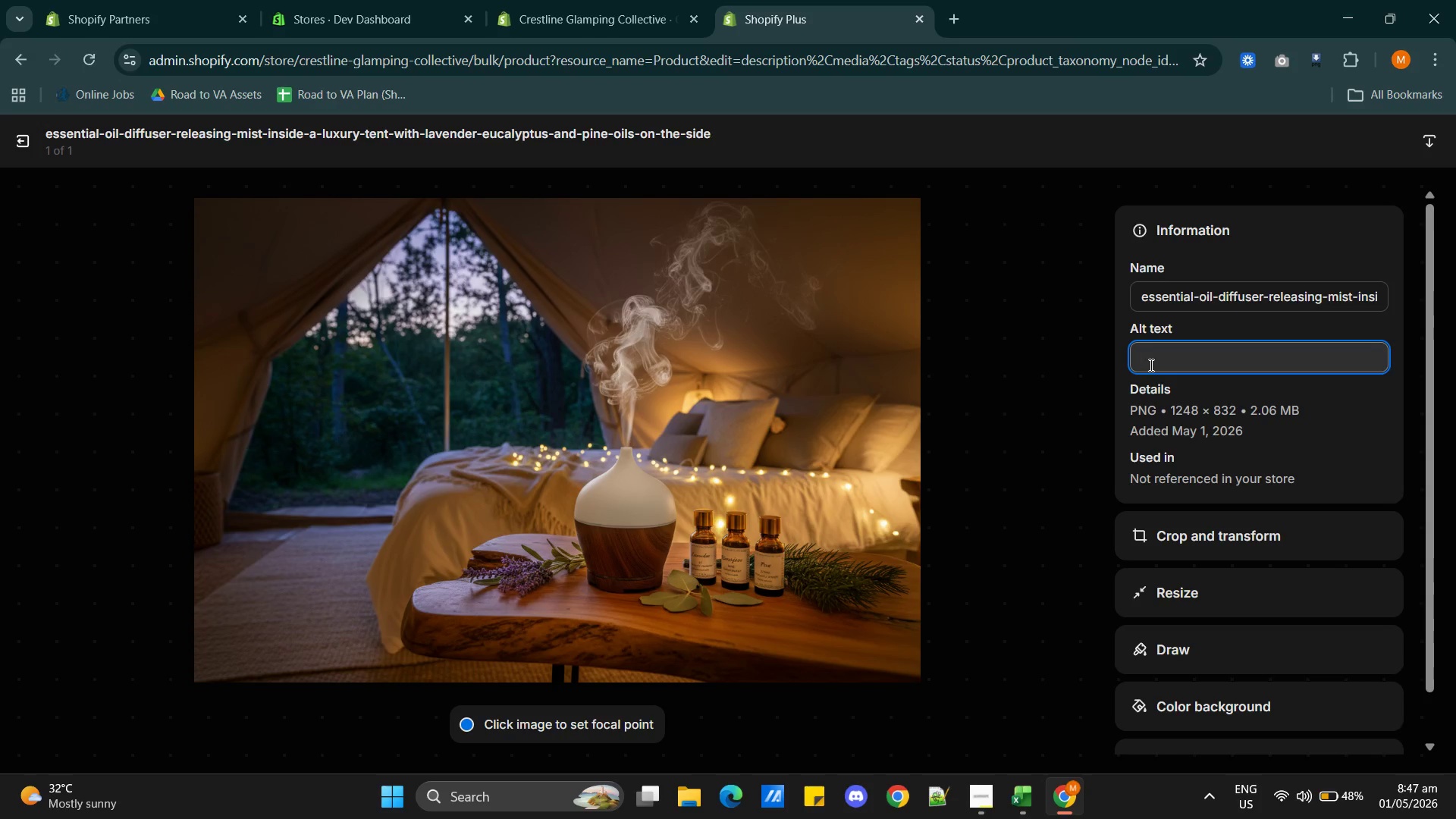 
key(Control+V)
 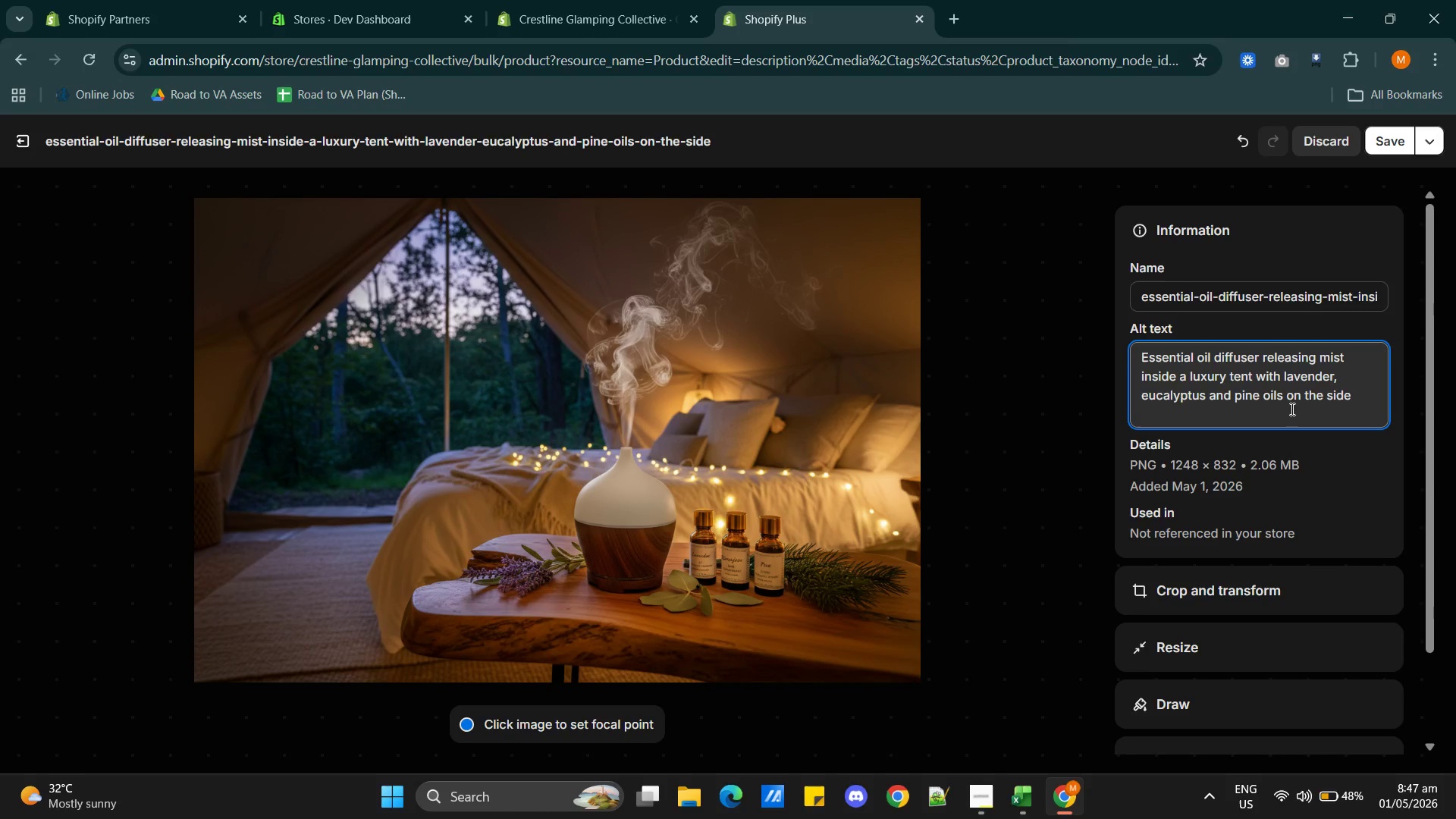 
wait(17.45)
 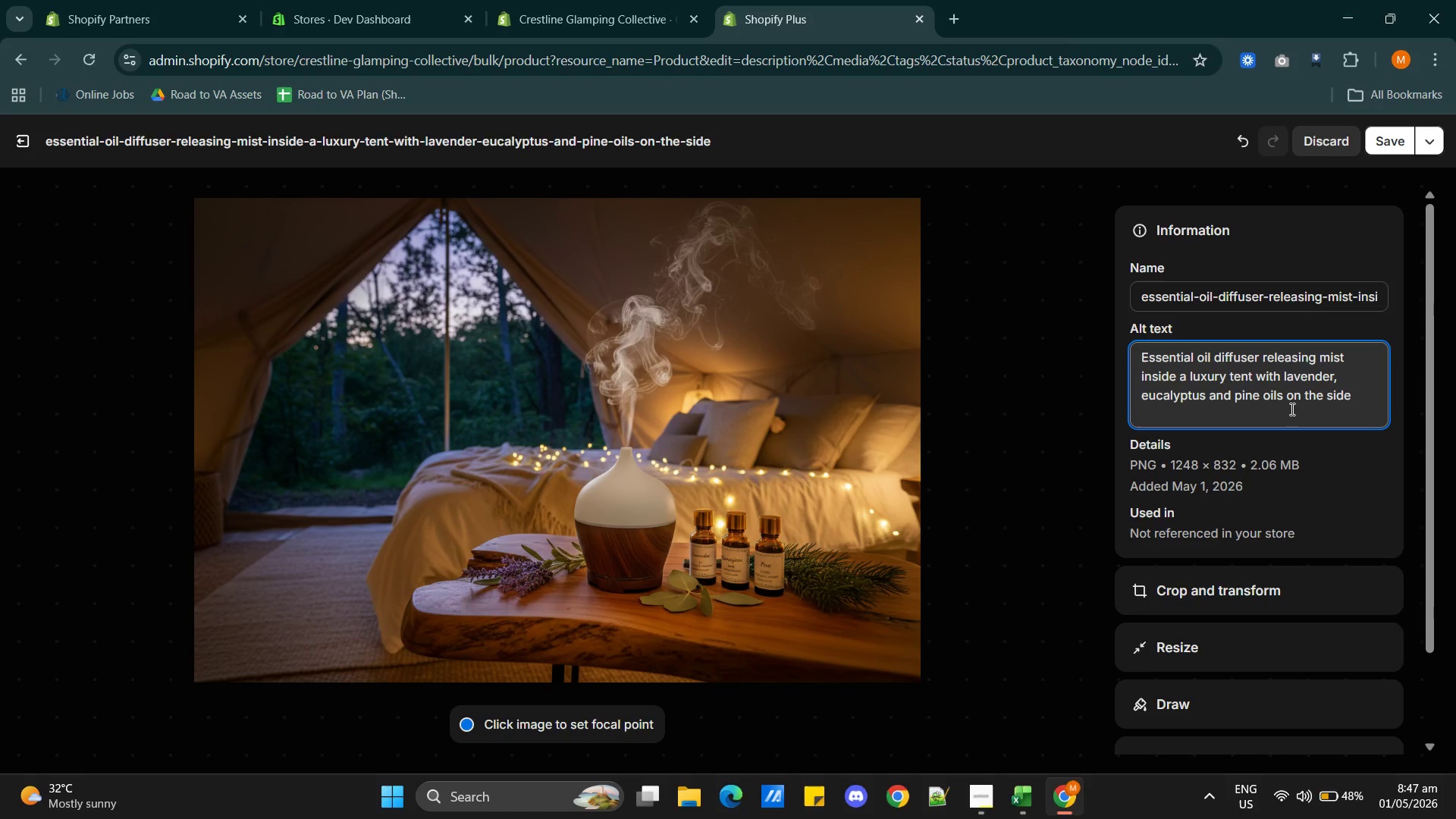 
left_click([1209, 419])
 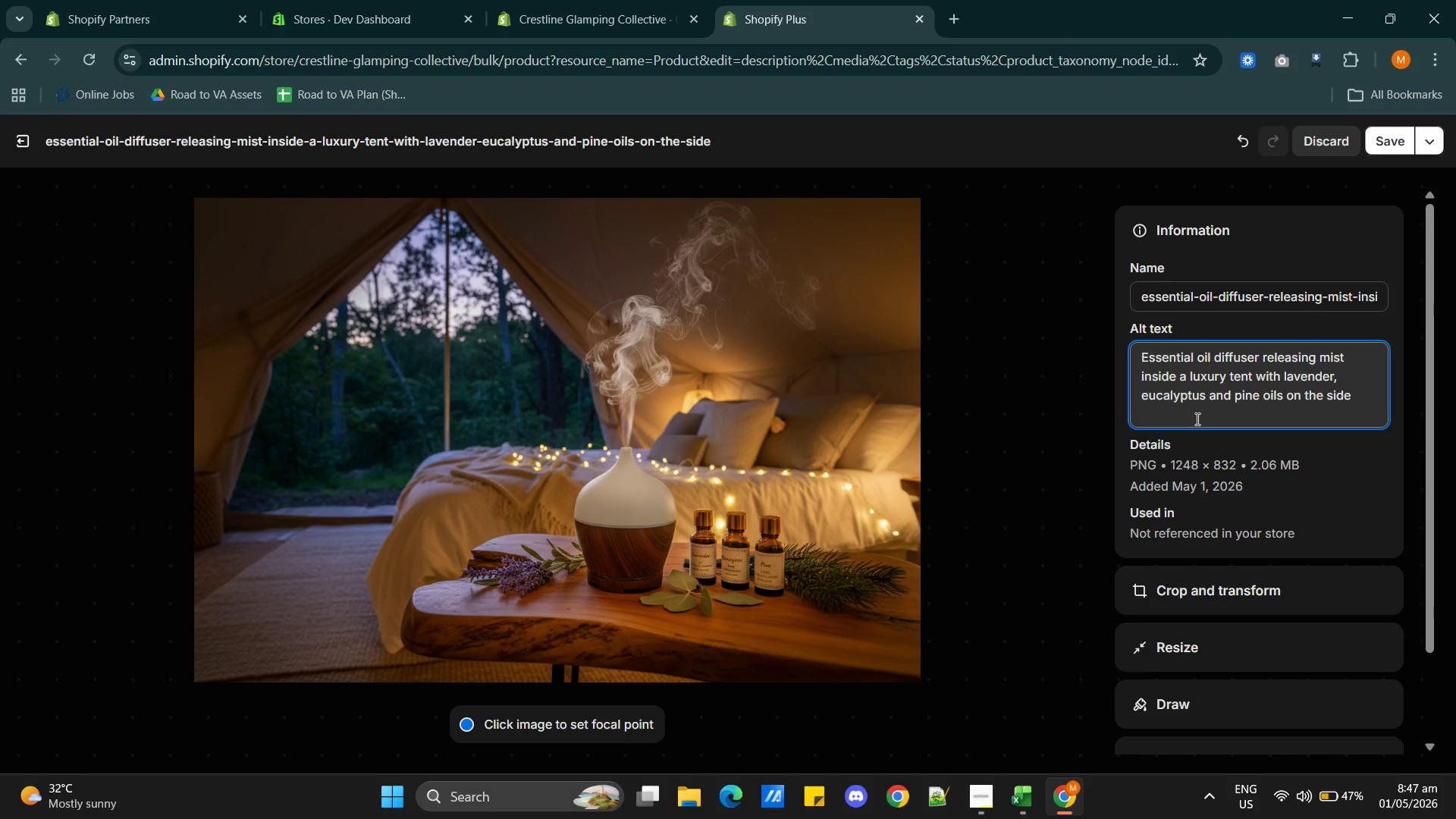 
left_click([1195, 417])
 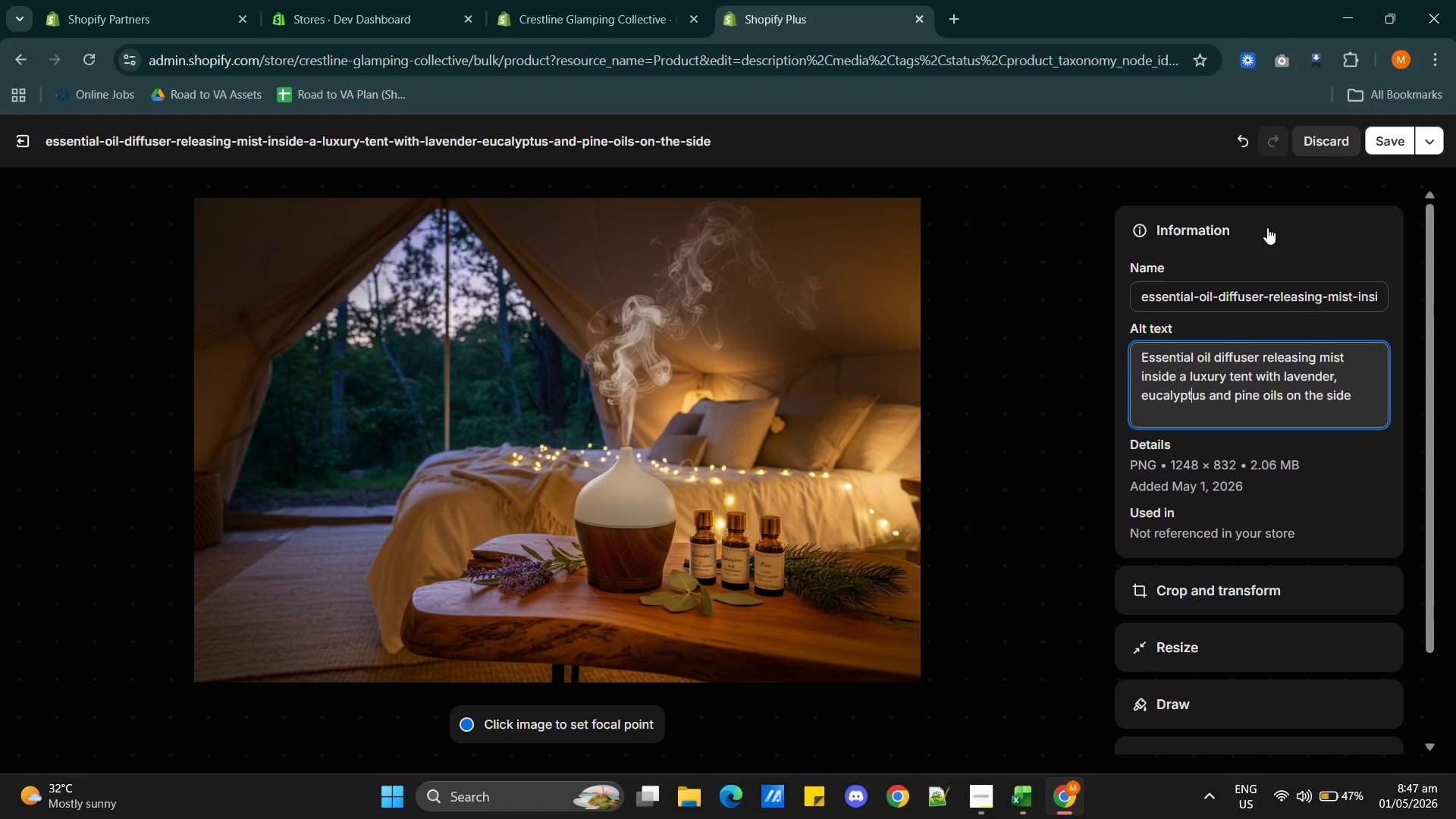 
left_click([1374, 134])
 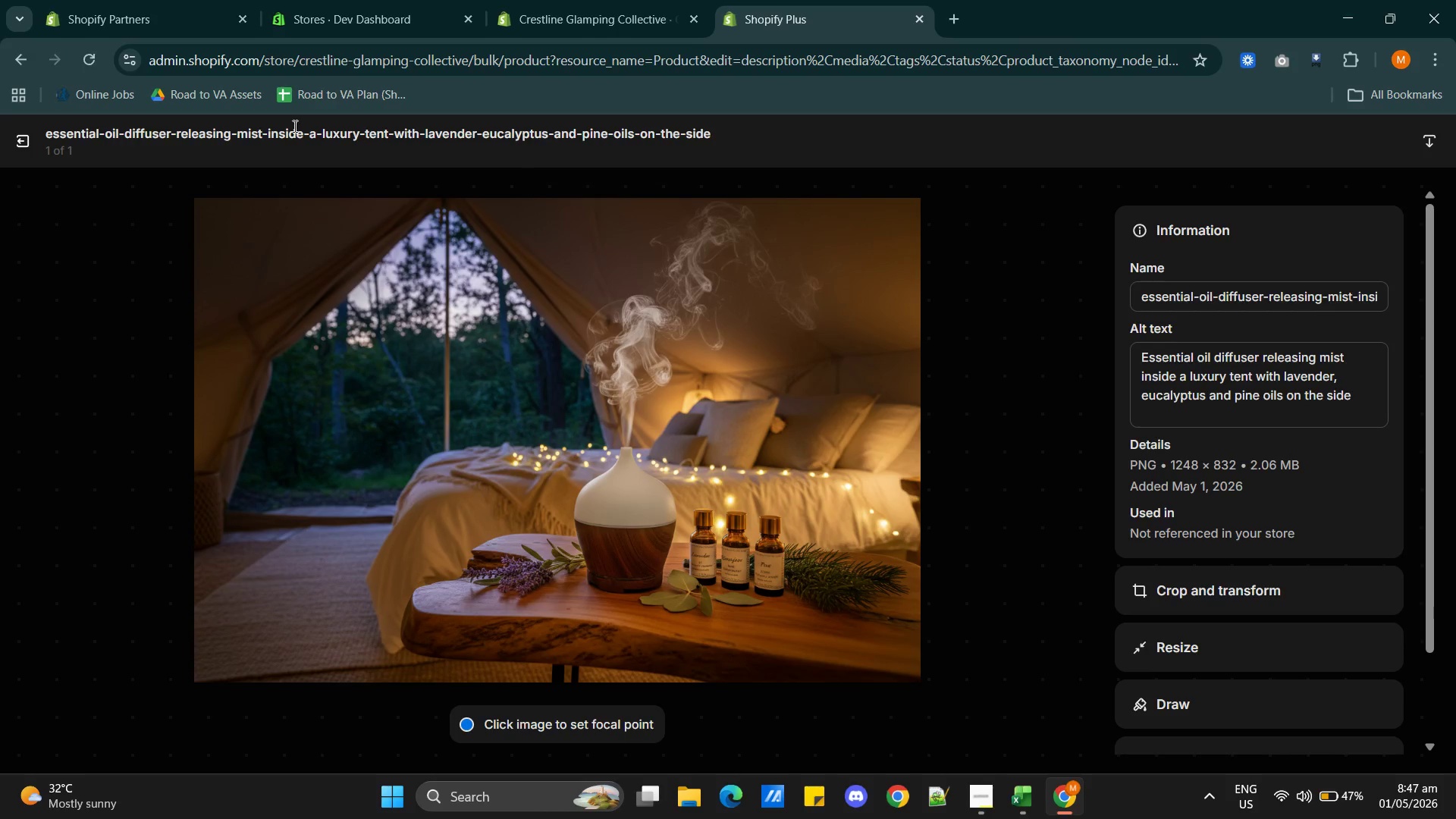 
key(Alt+AltLeft)
 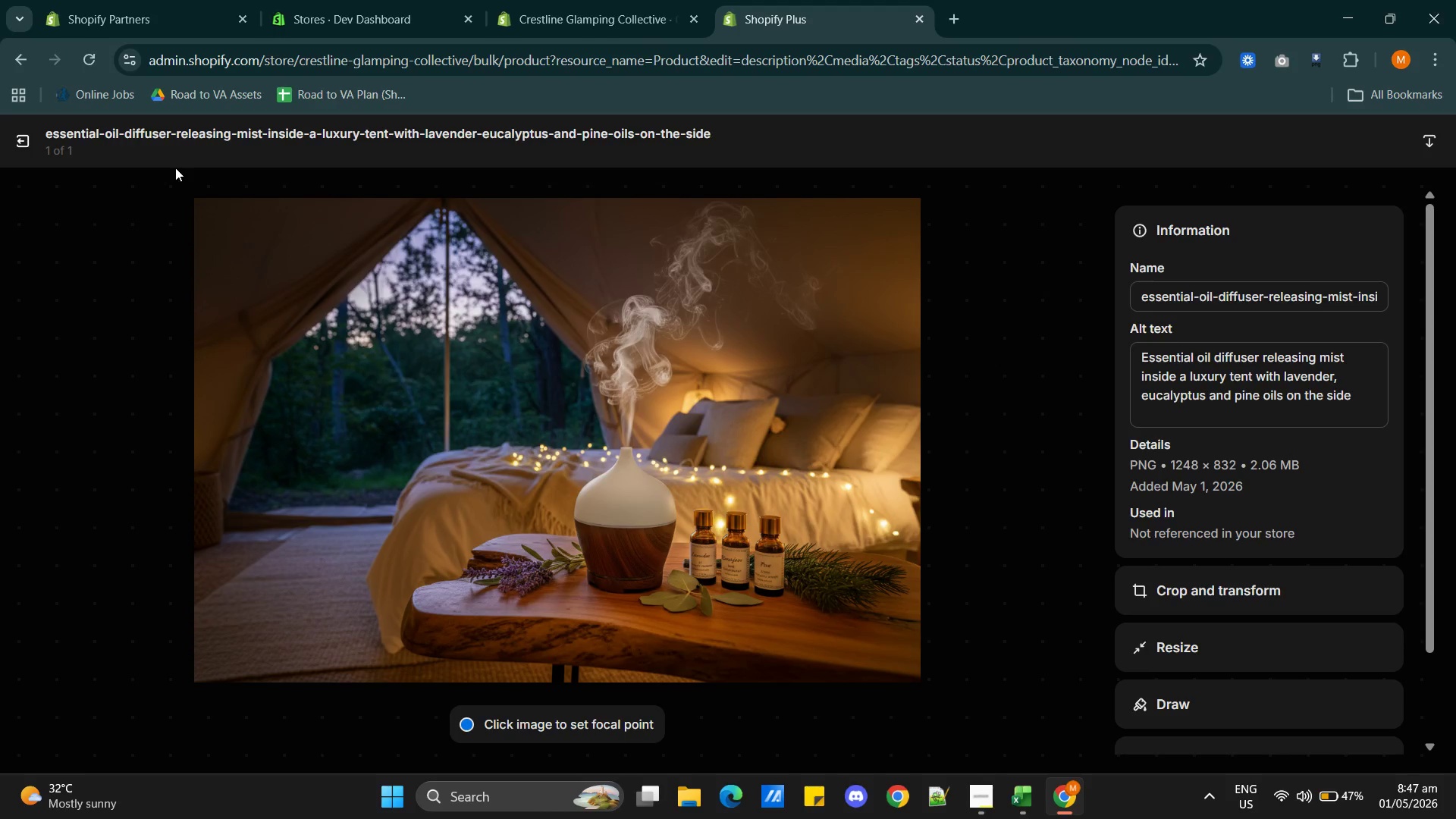 
key(Alt+Tab)
 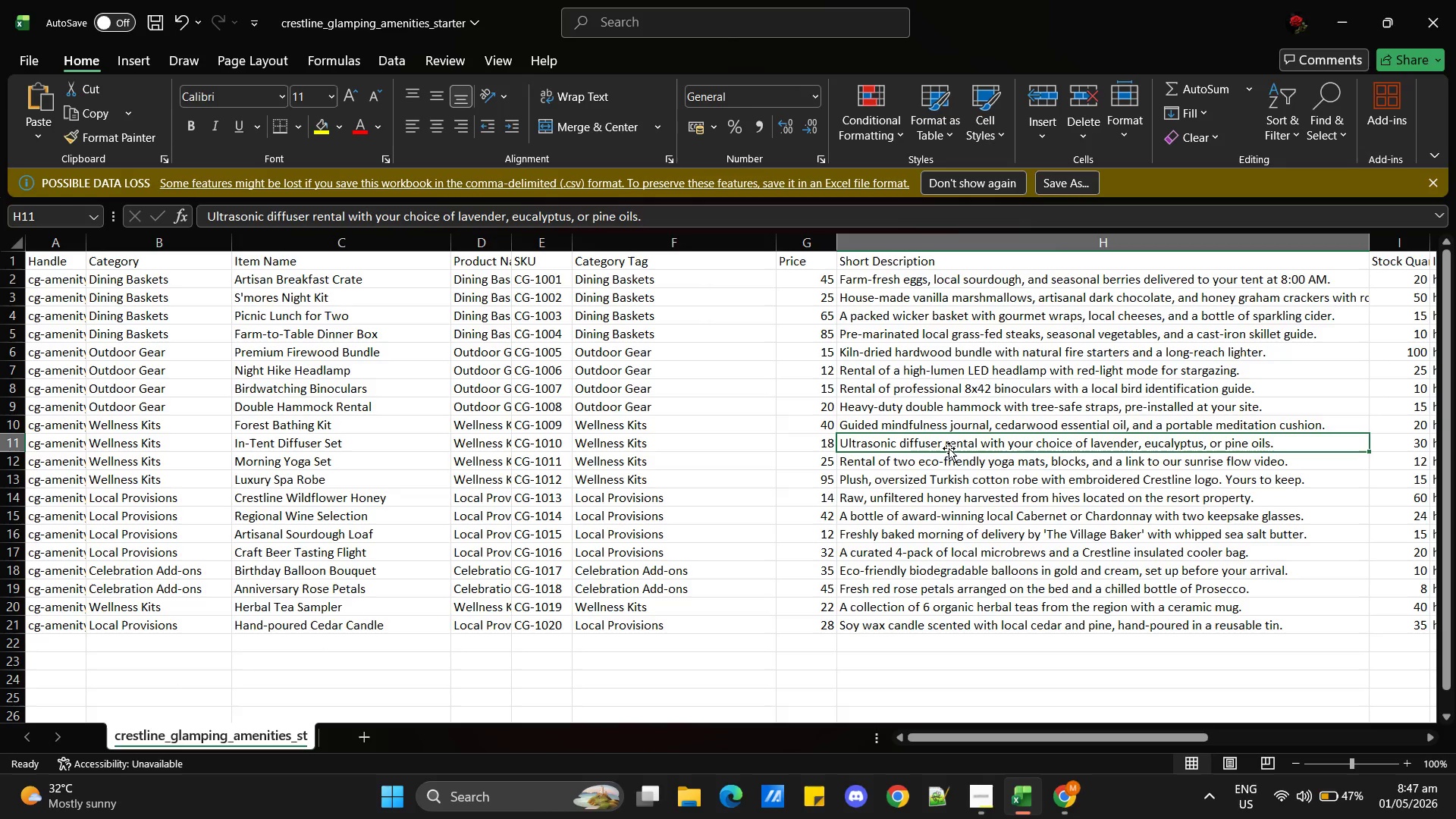 
key(Alt+AltLeft)
 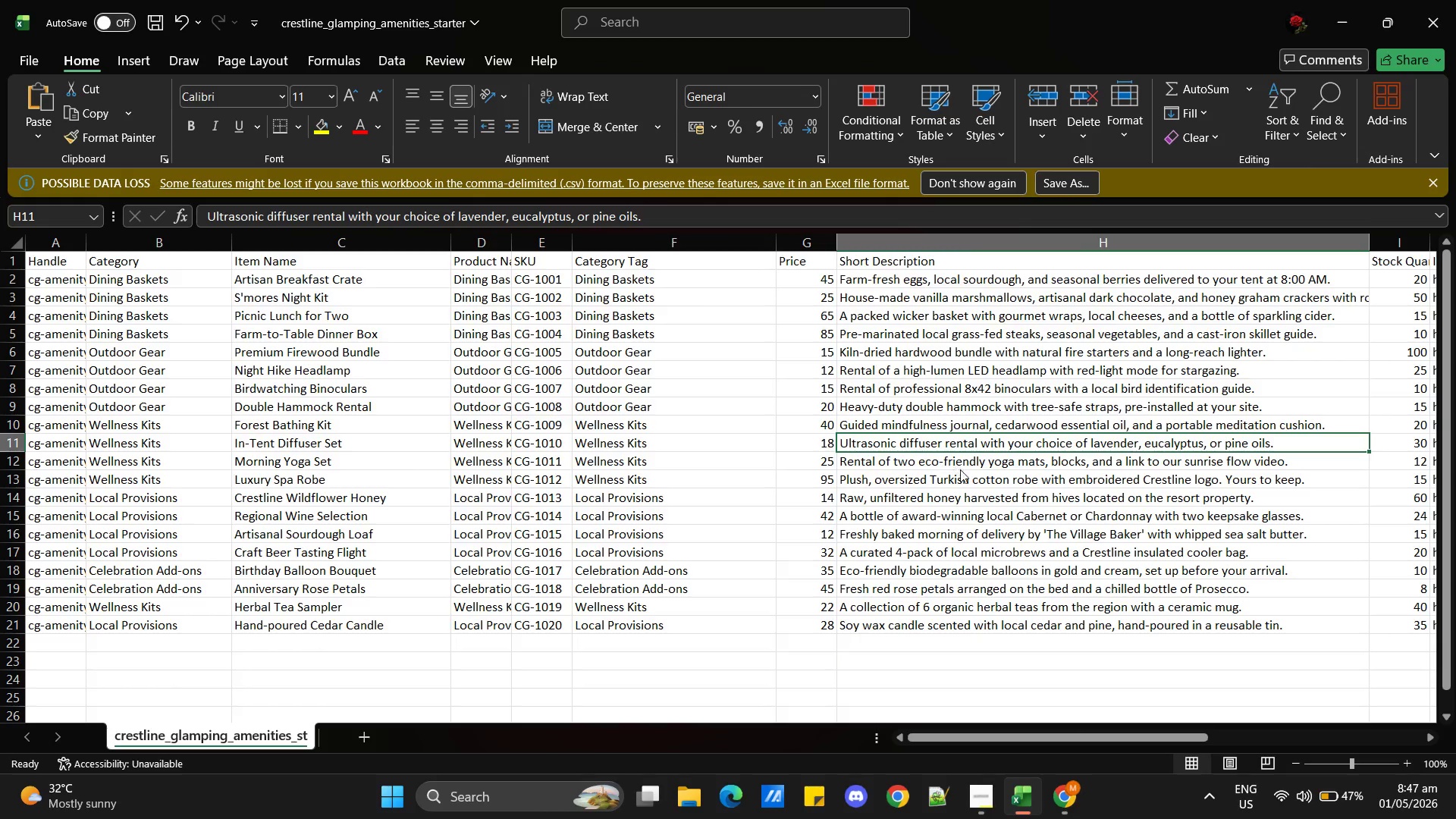 
key(Alt+Tab)
 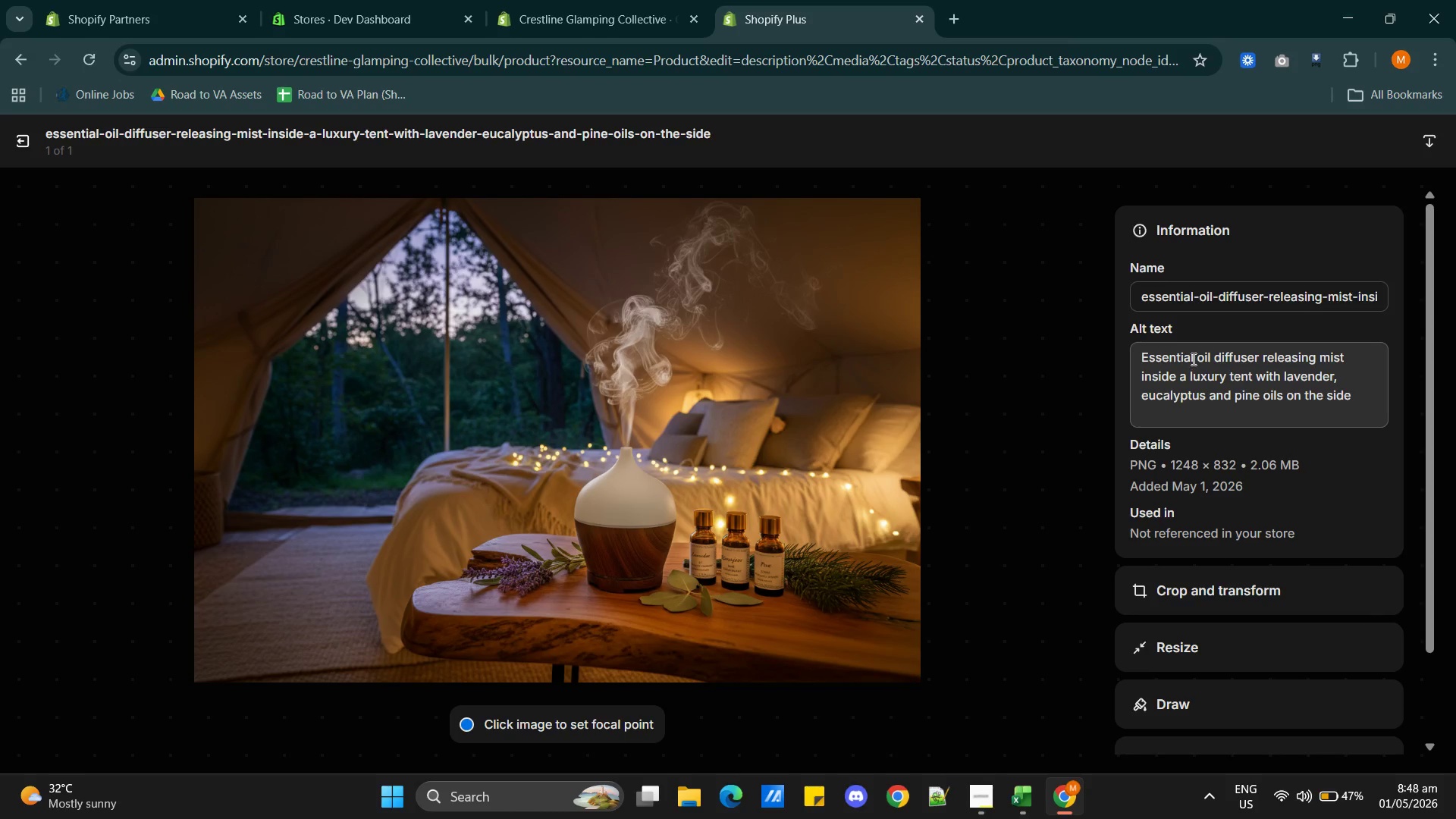 
wait(6.34)
 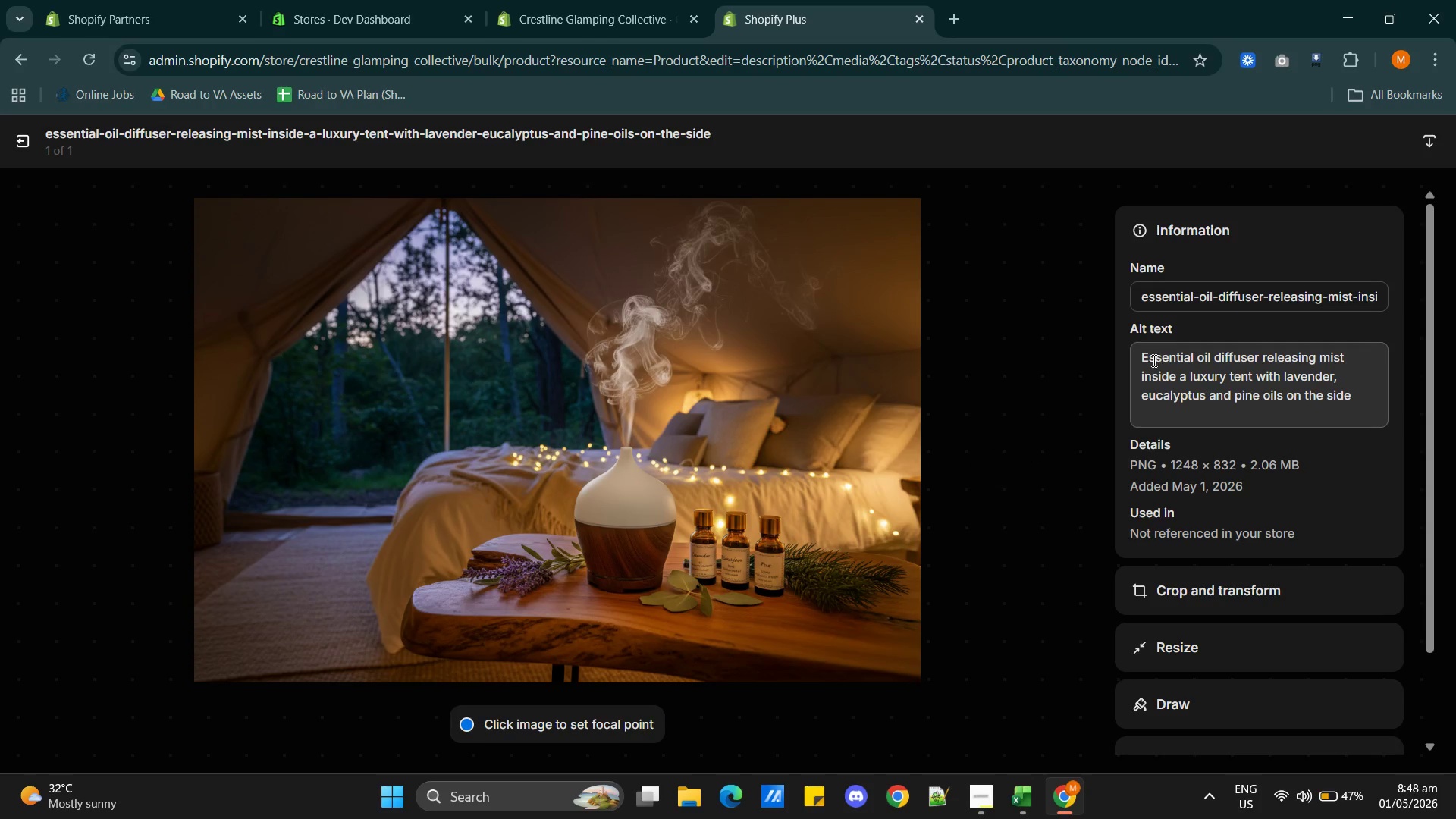 
key(Alt+AltLeft)
 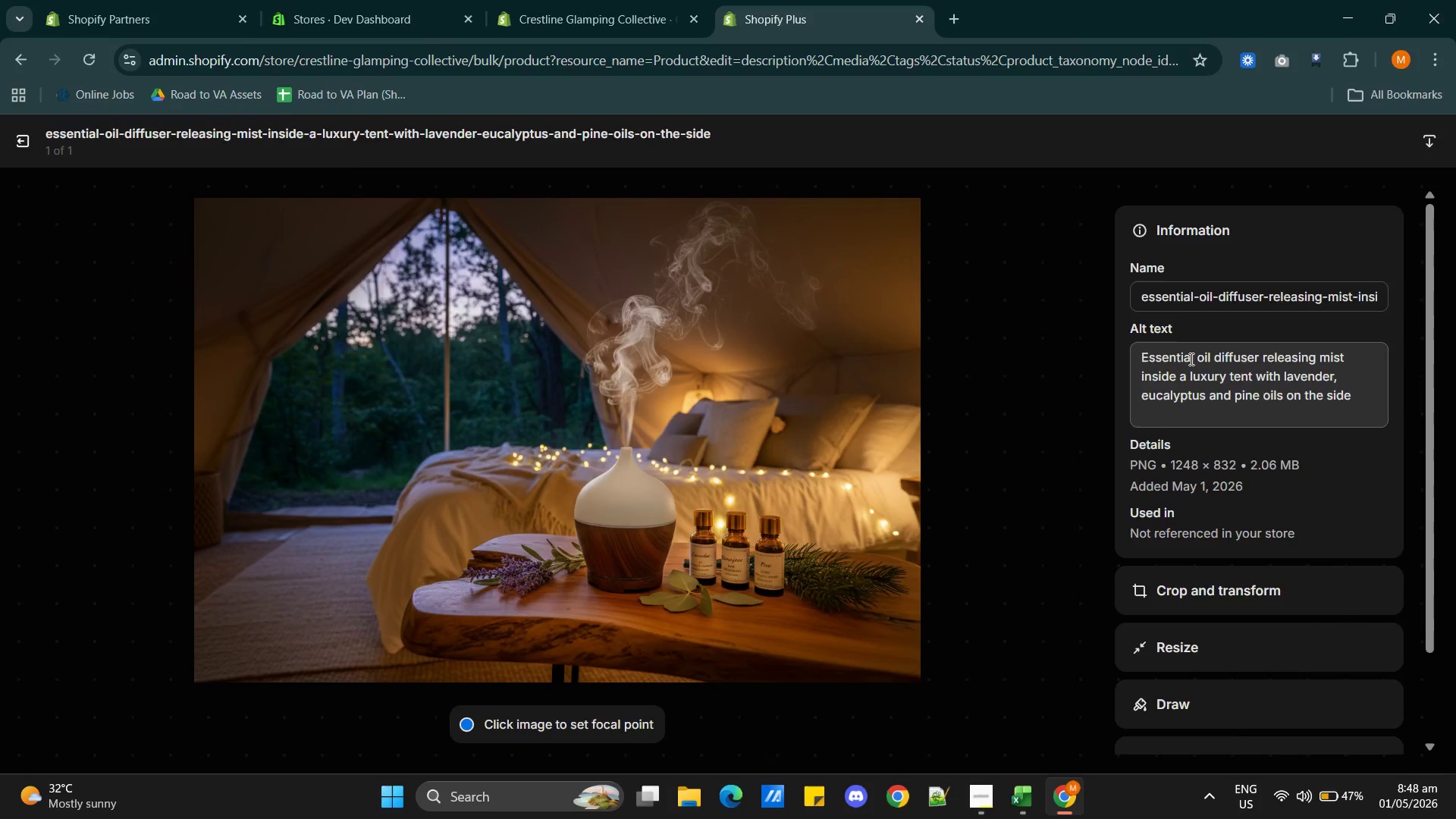 
key(Alt+Tab)
 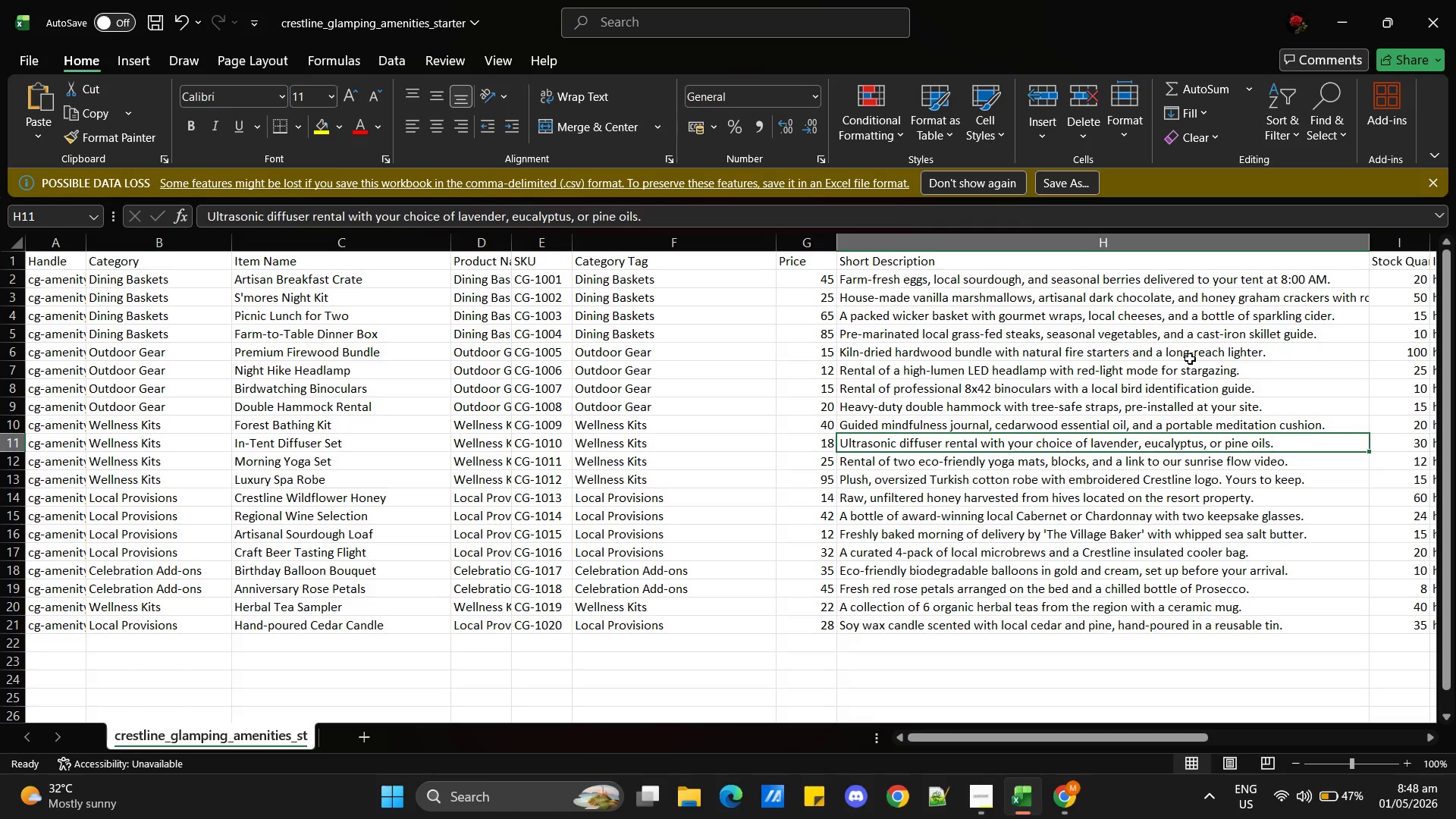 
key(Alt+AltLeft)
 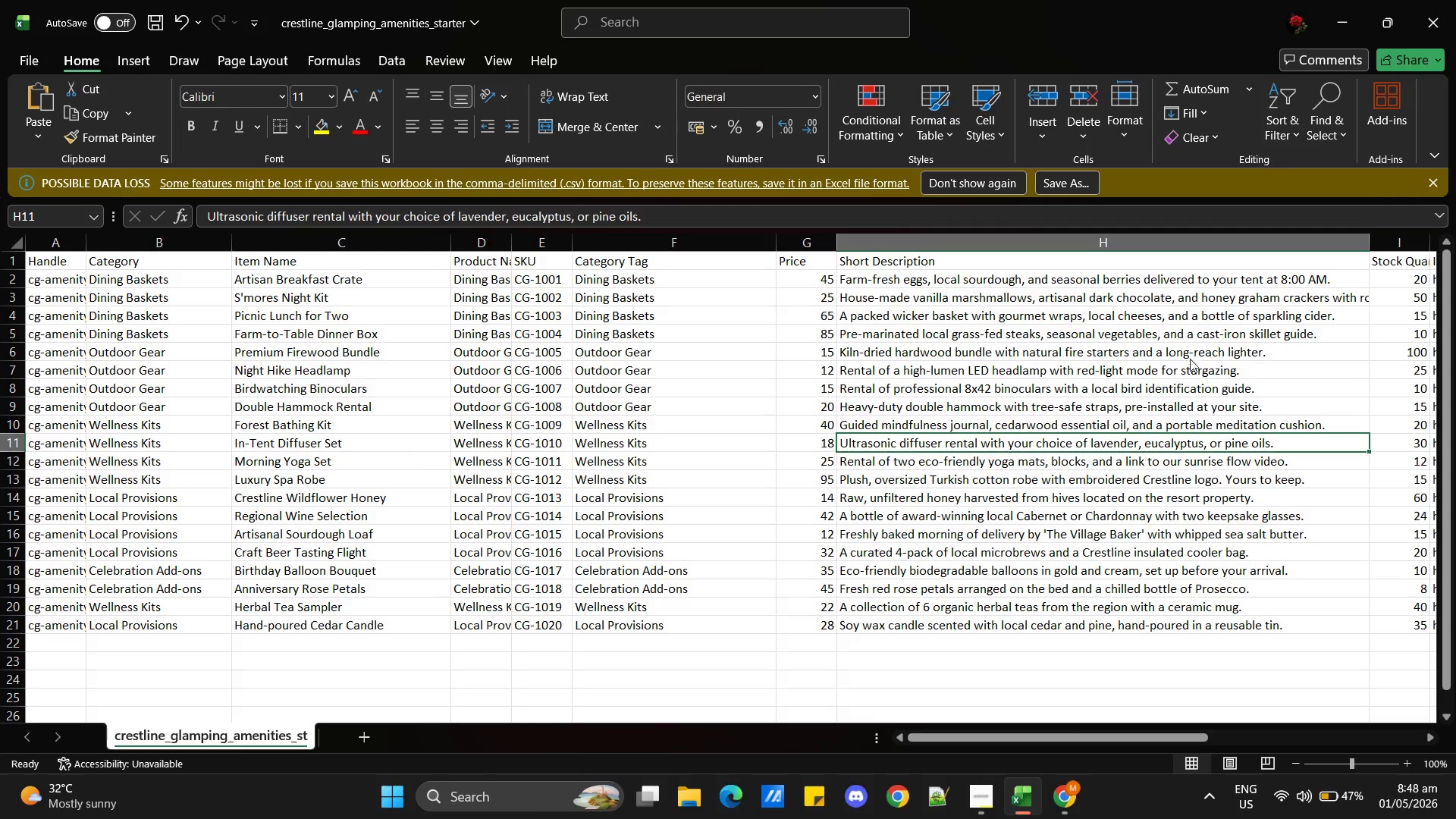 
key(Alt+Tab)
 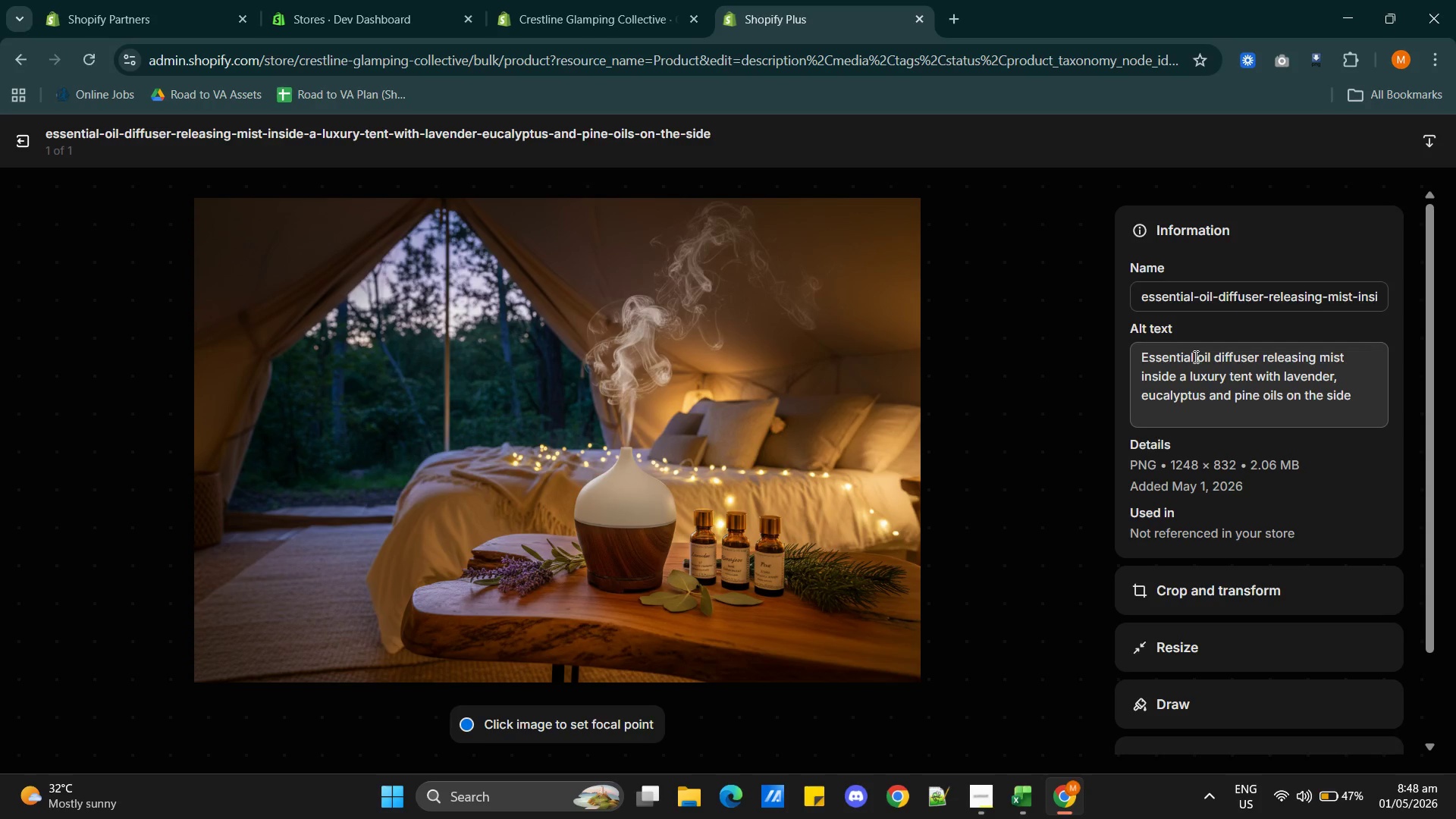 
left_click_drag(start_coordinate=[1194, 356], to_coordinate=[1135, 353])
 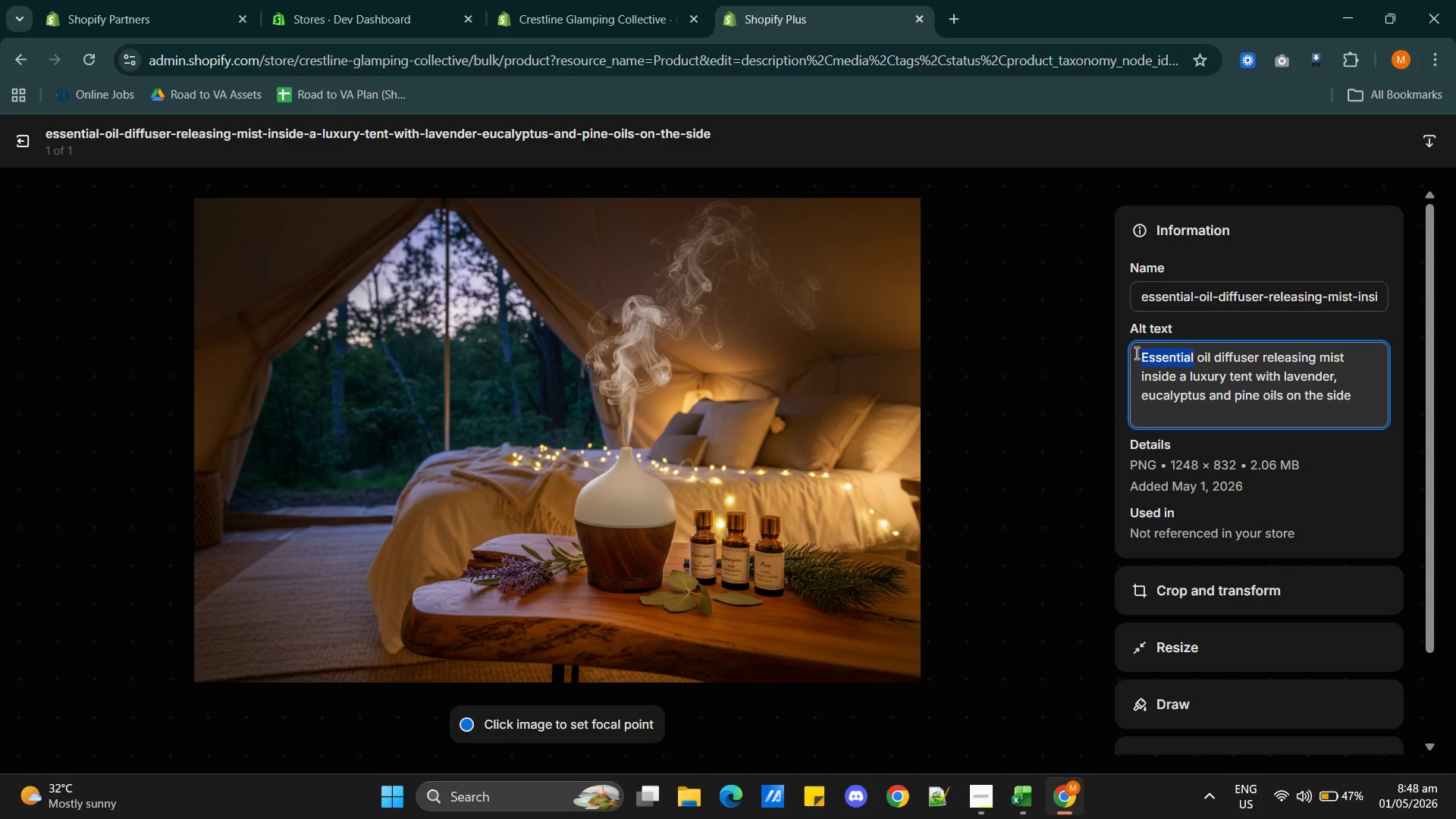 
type(Ultrasonic)
 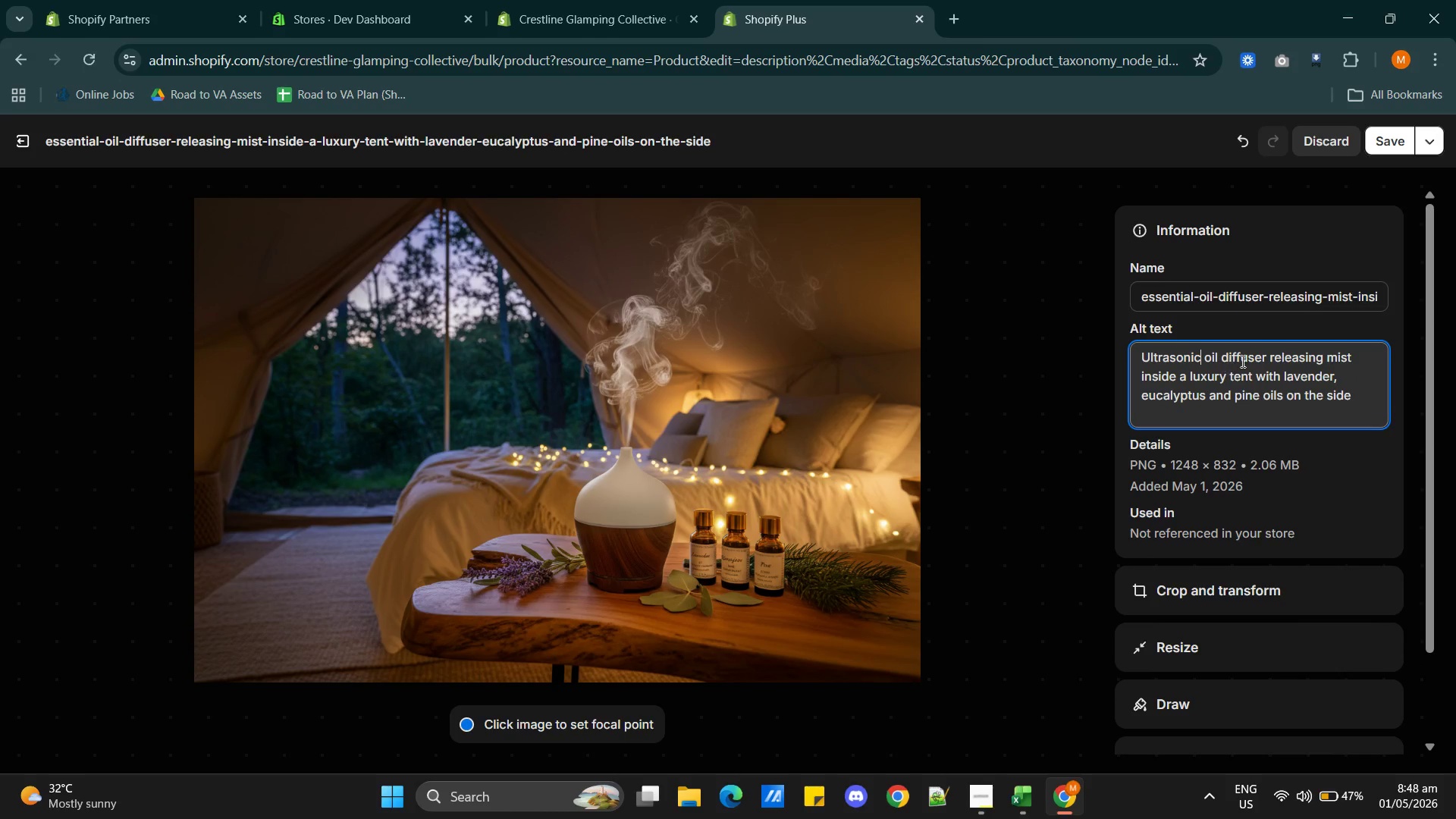 
left_click([1279, 372])
 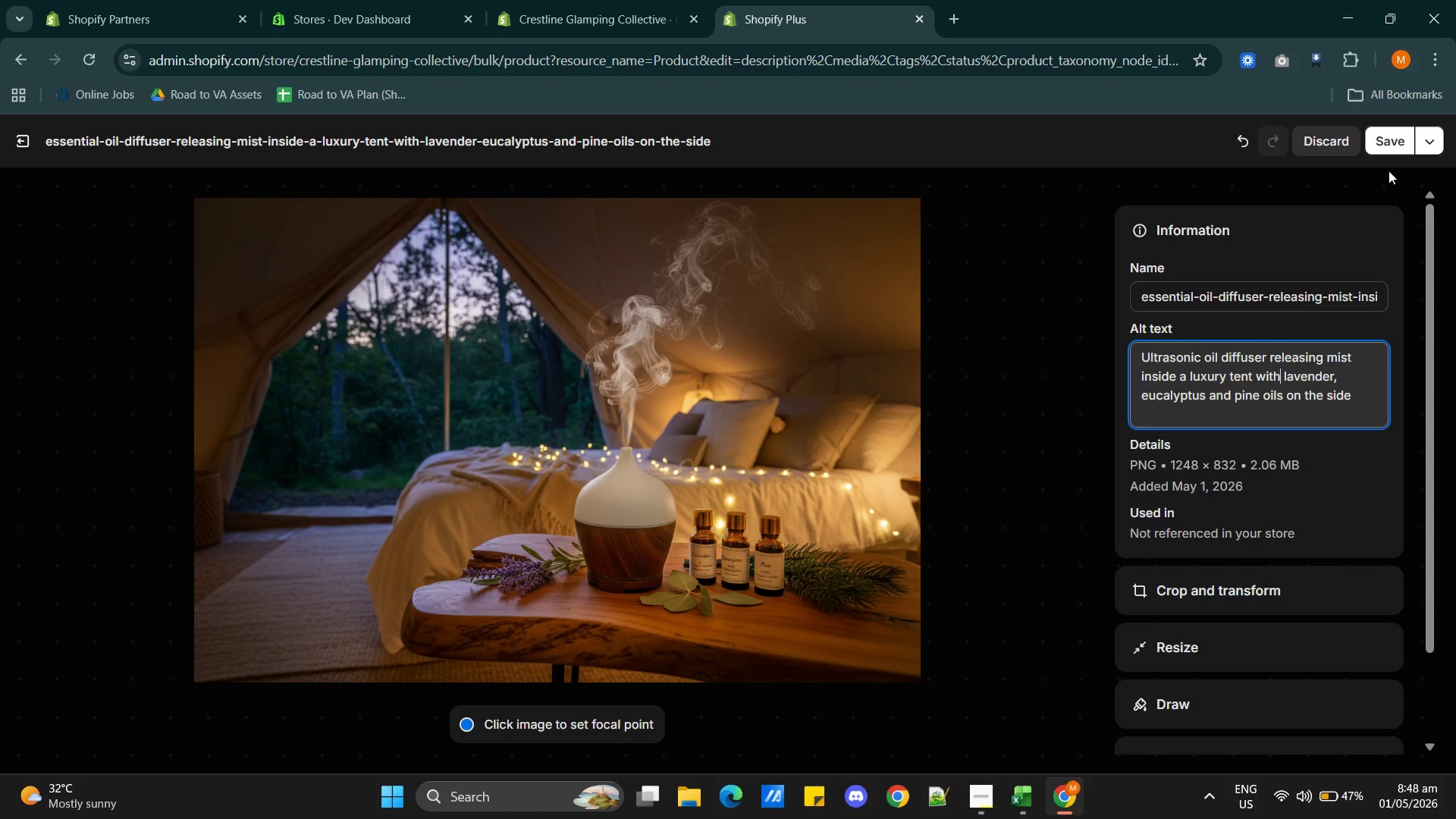 
left_click([1390, 143])
 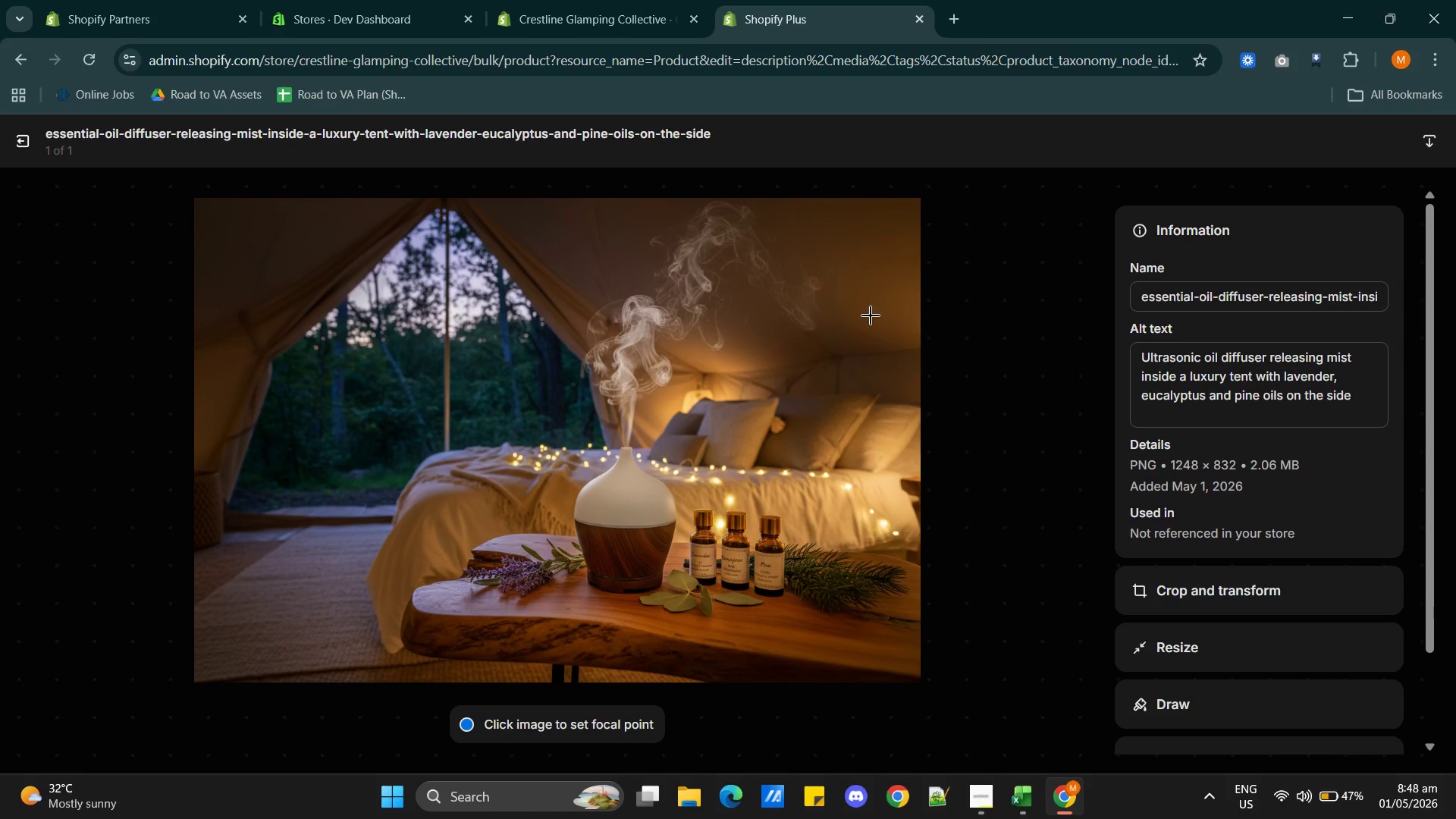 
wait(9.97)
 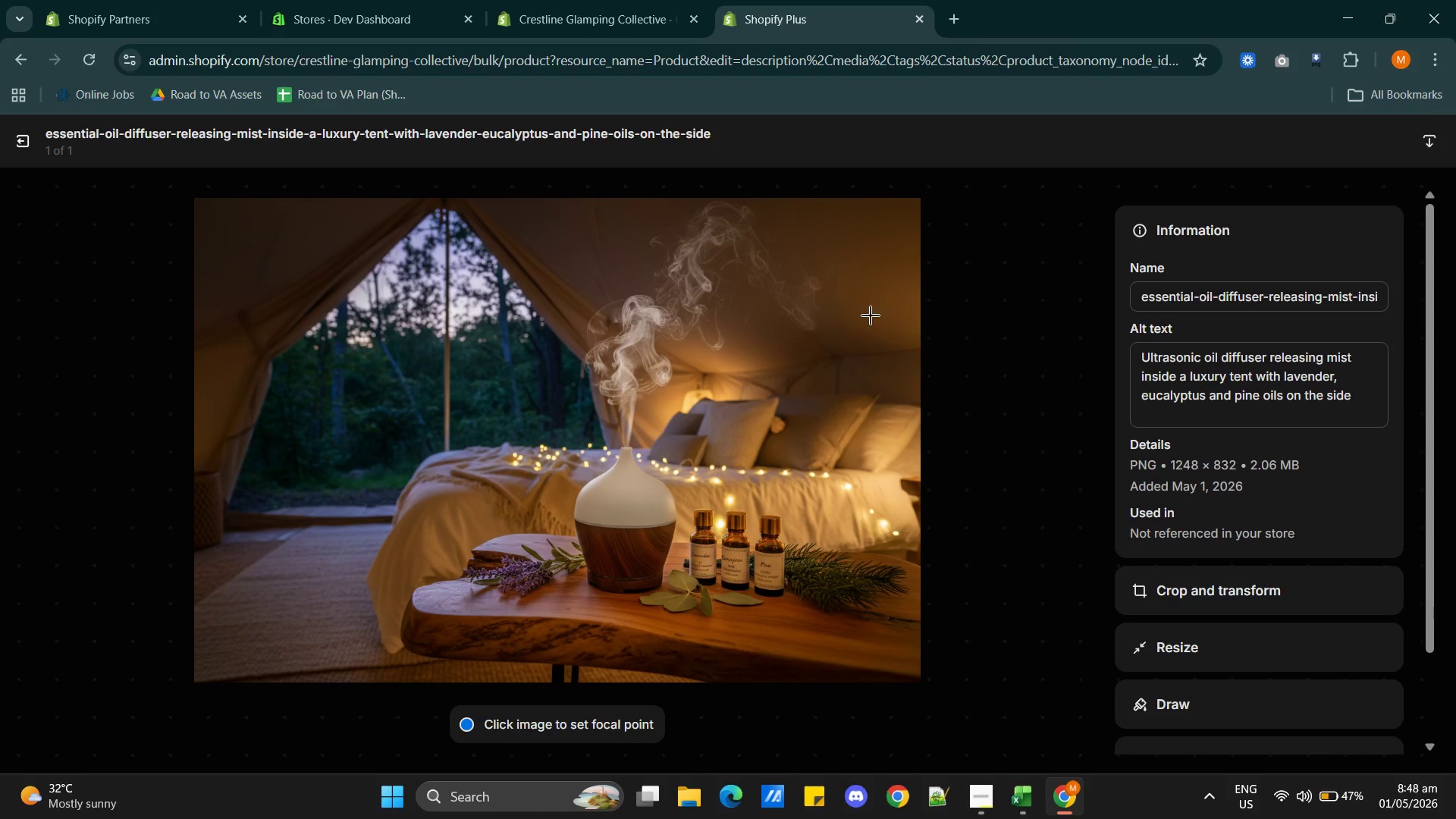 
left_click([23, 136])
 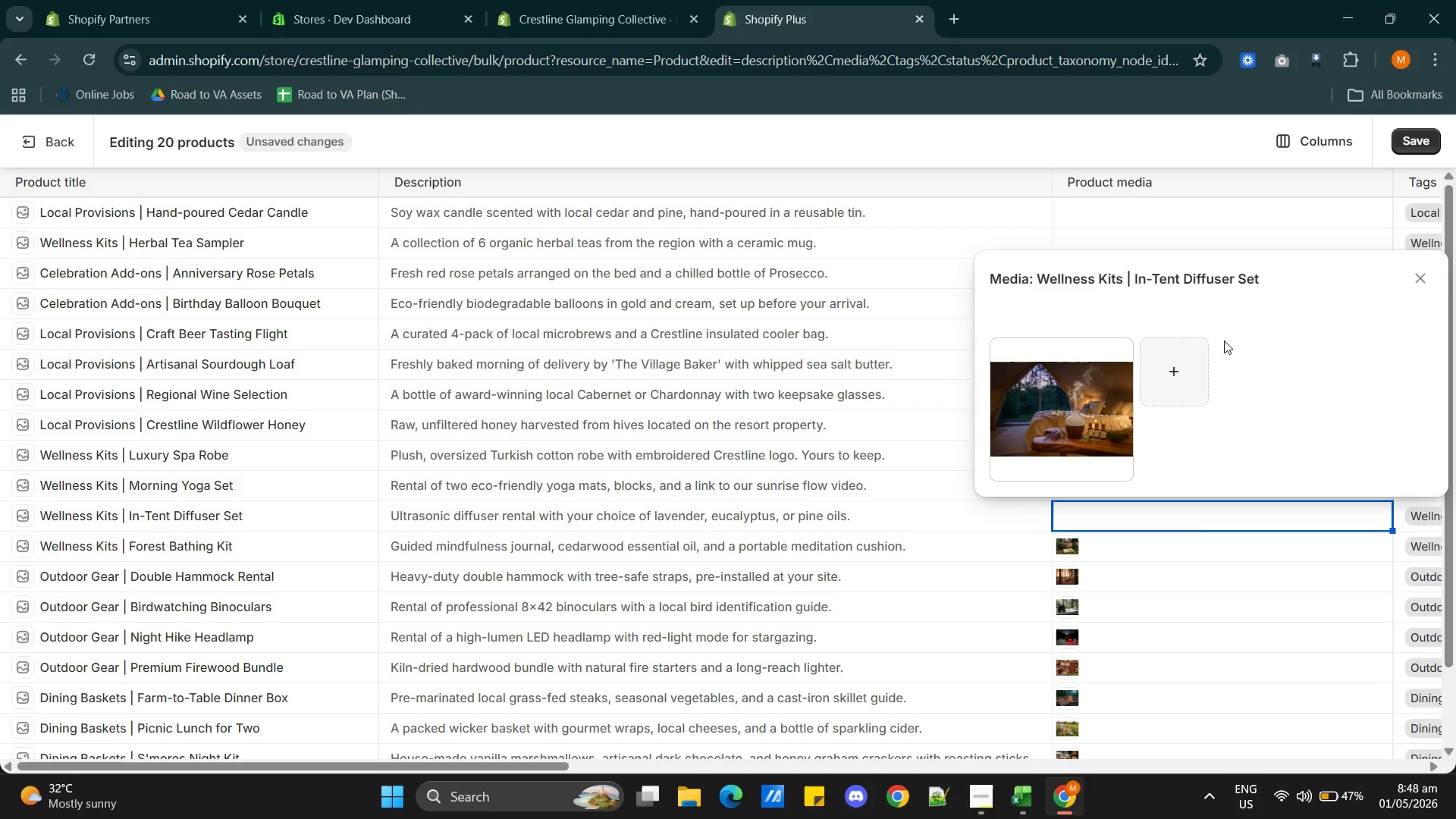 
left_click([1214, 567])
 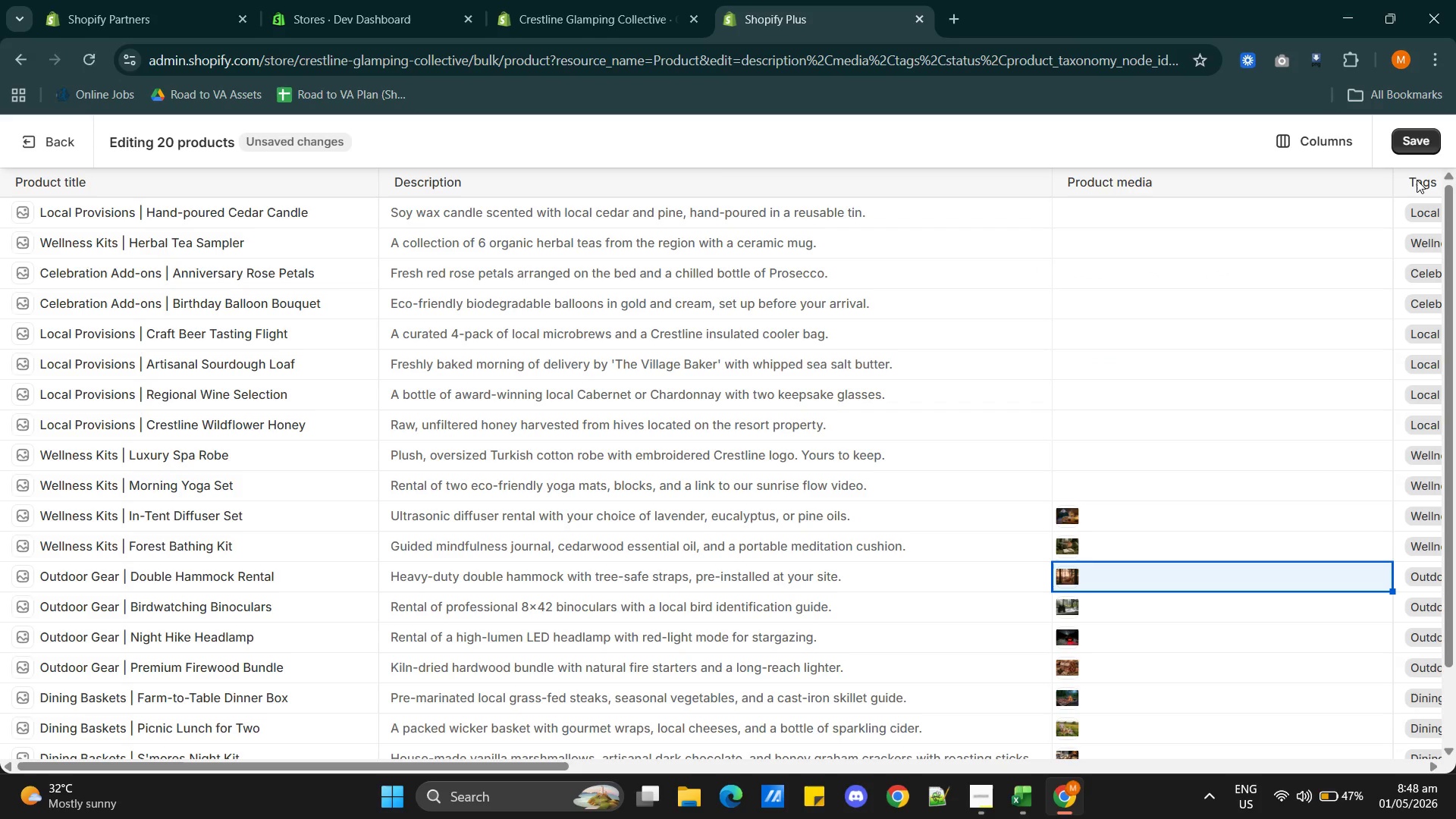 
left_click([1408, 137])
 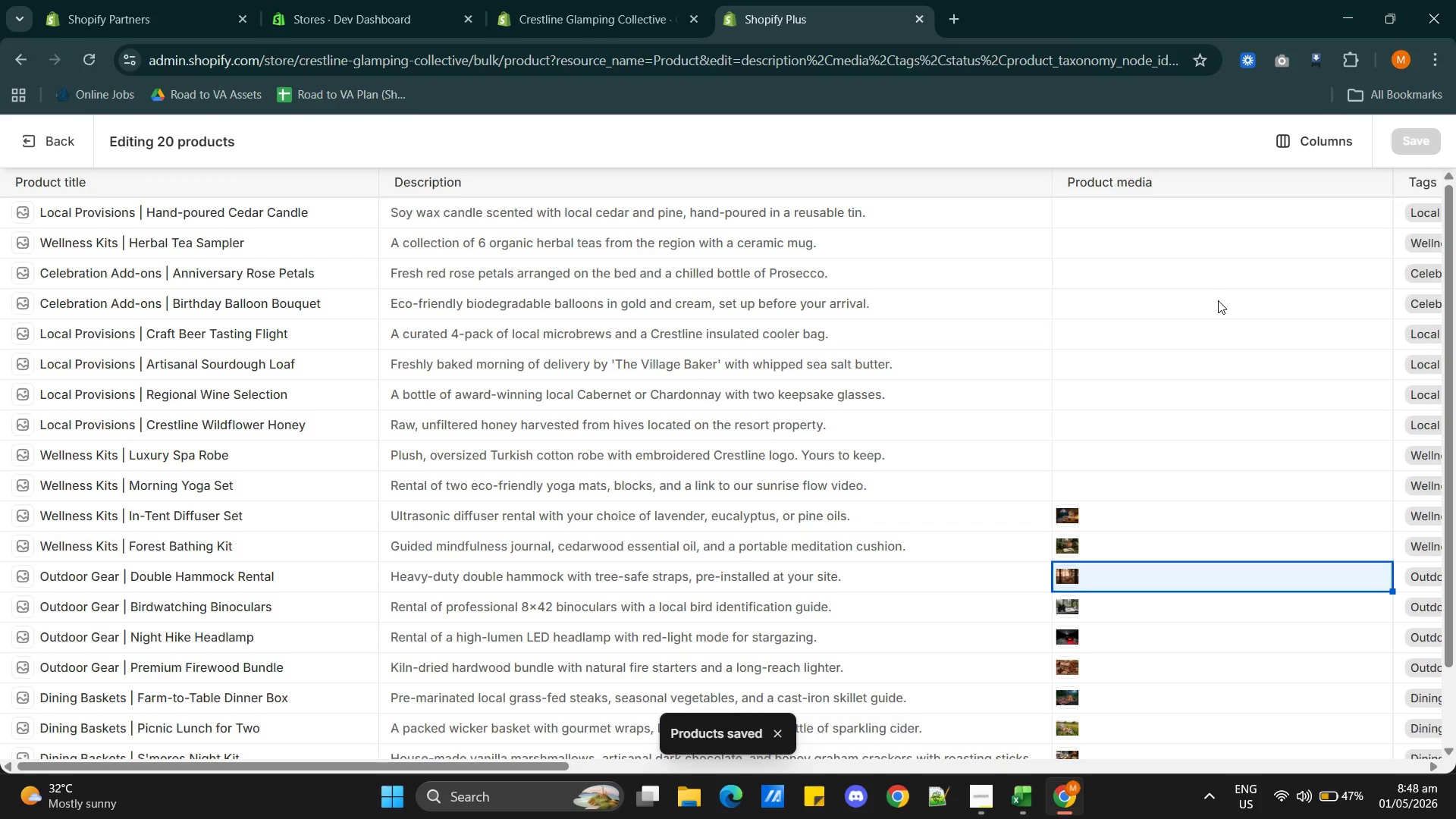 
wait(8.33)
 